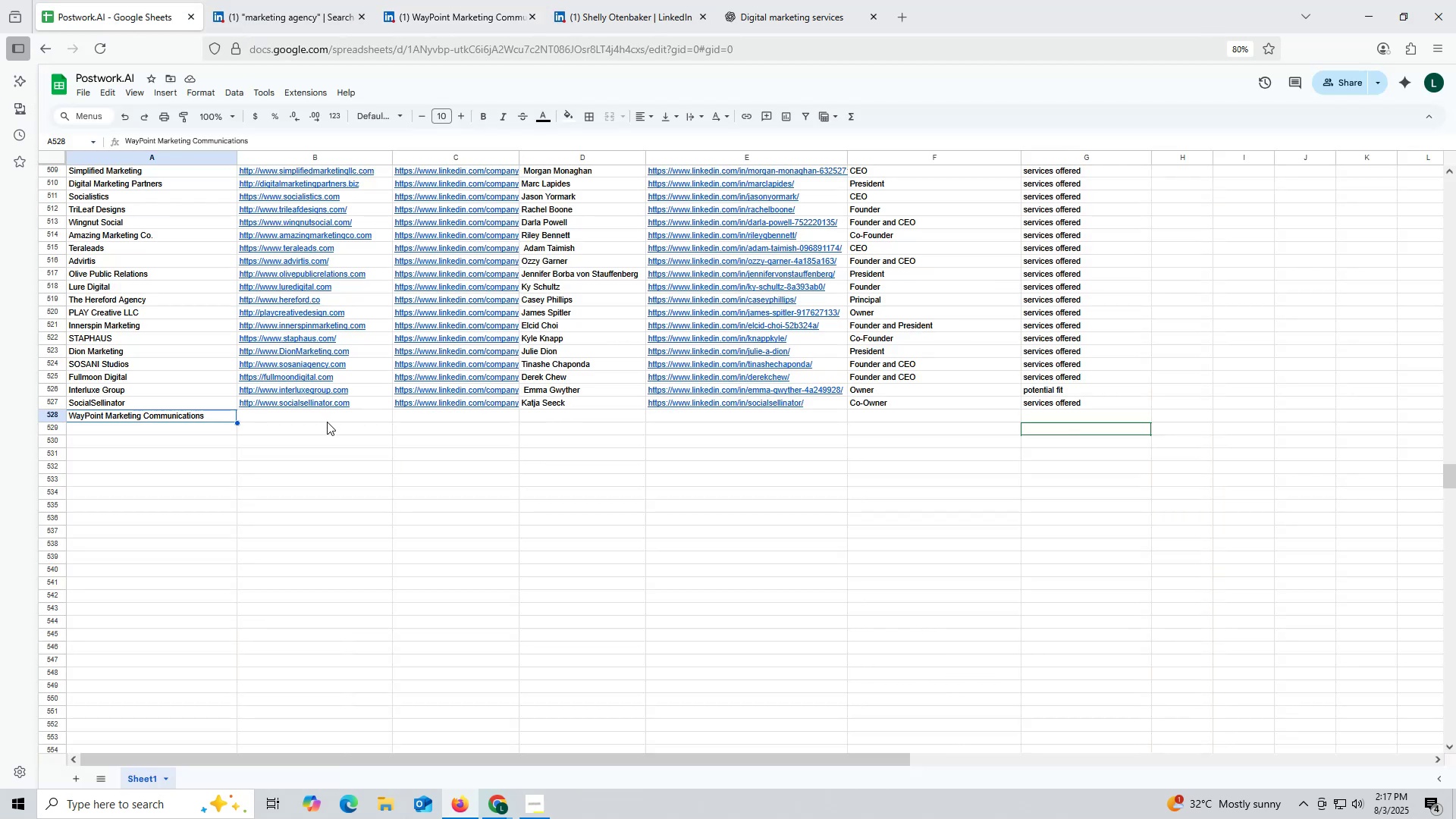 
double_click([327, 422])
 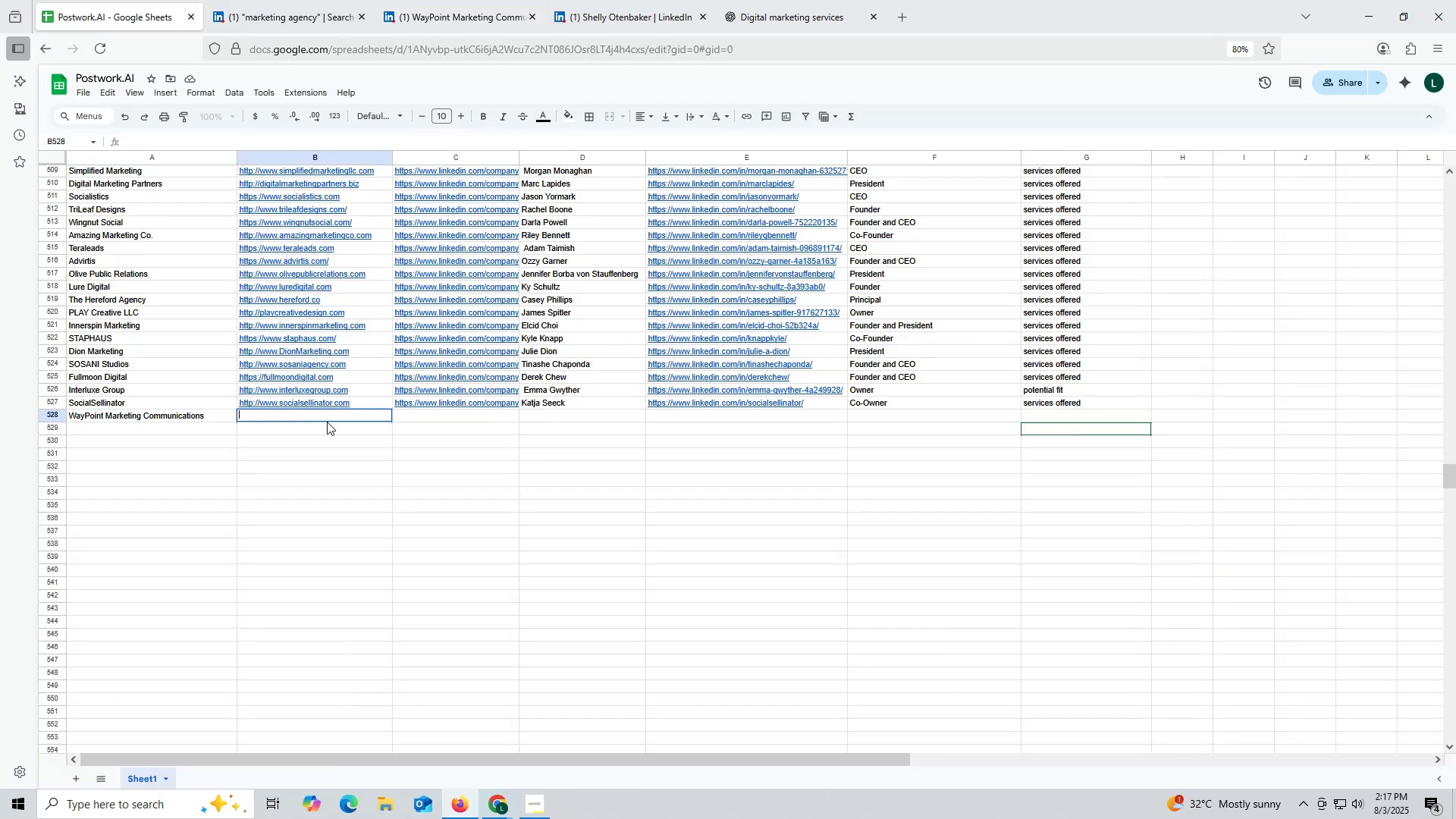 
key(Control+ControlLeft)
 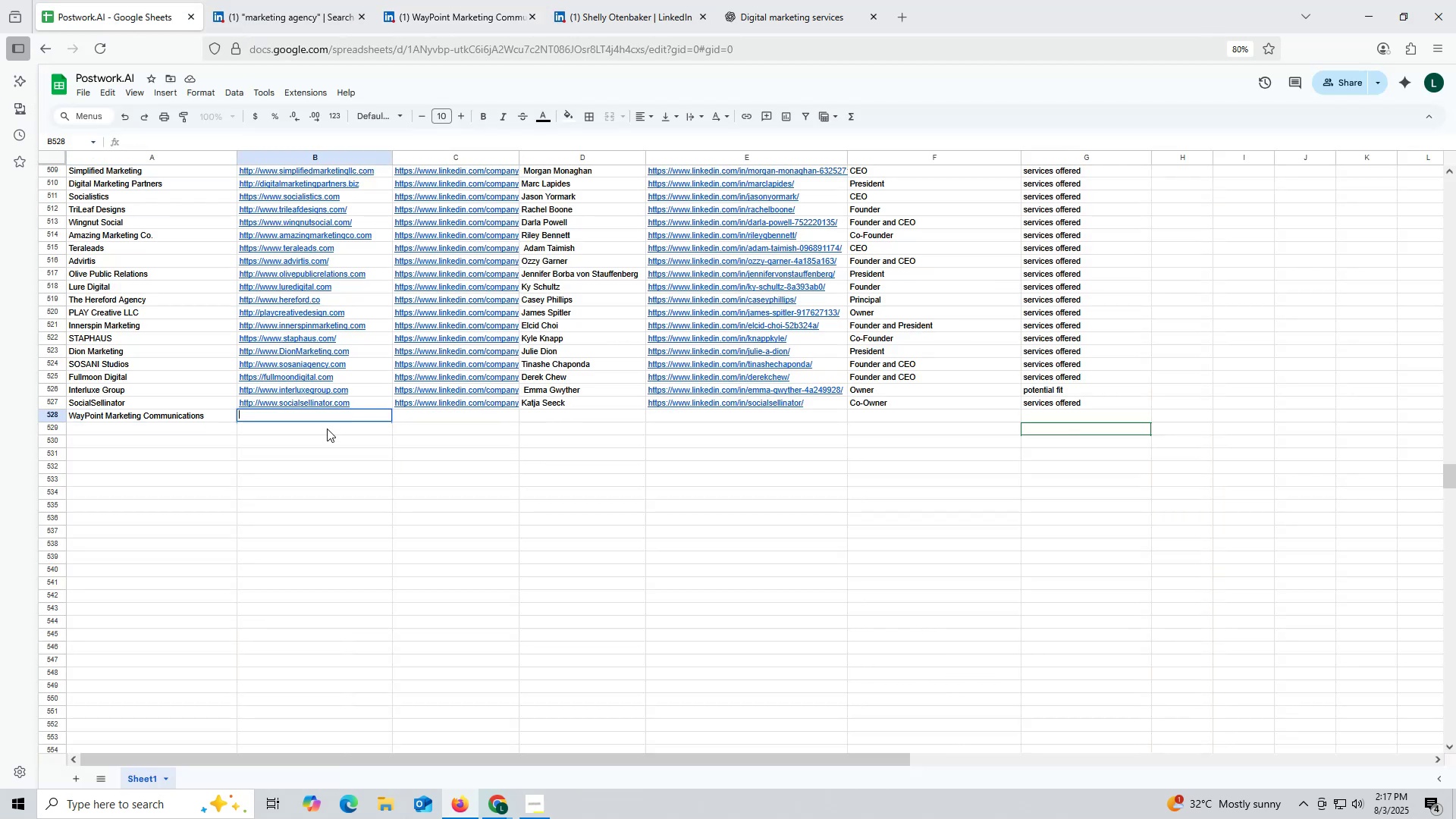 
key(Control+V)
 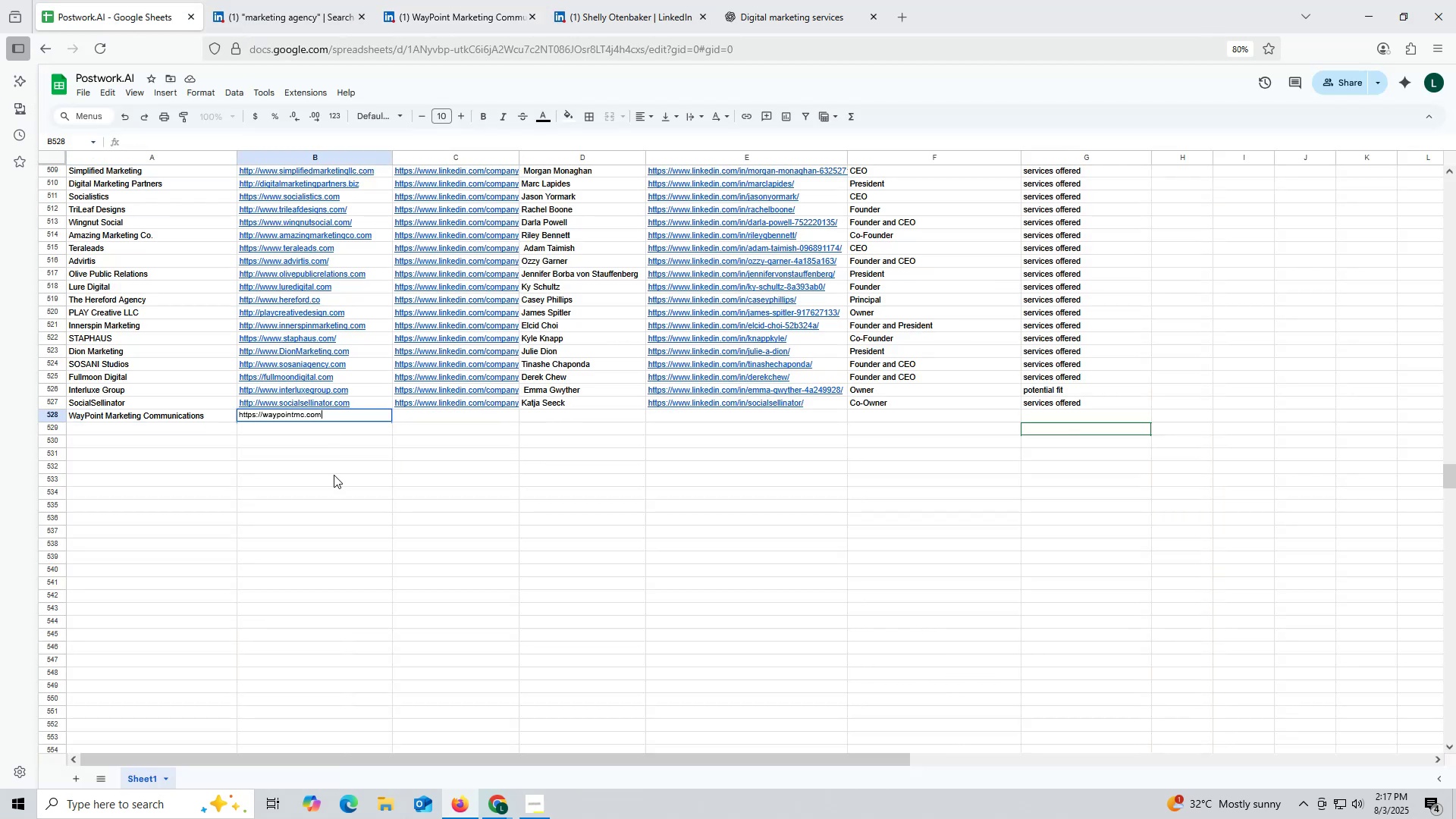 
left_click_drag(start_coordinate=[334, 475], to_coordinate=[334, 479])
 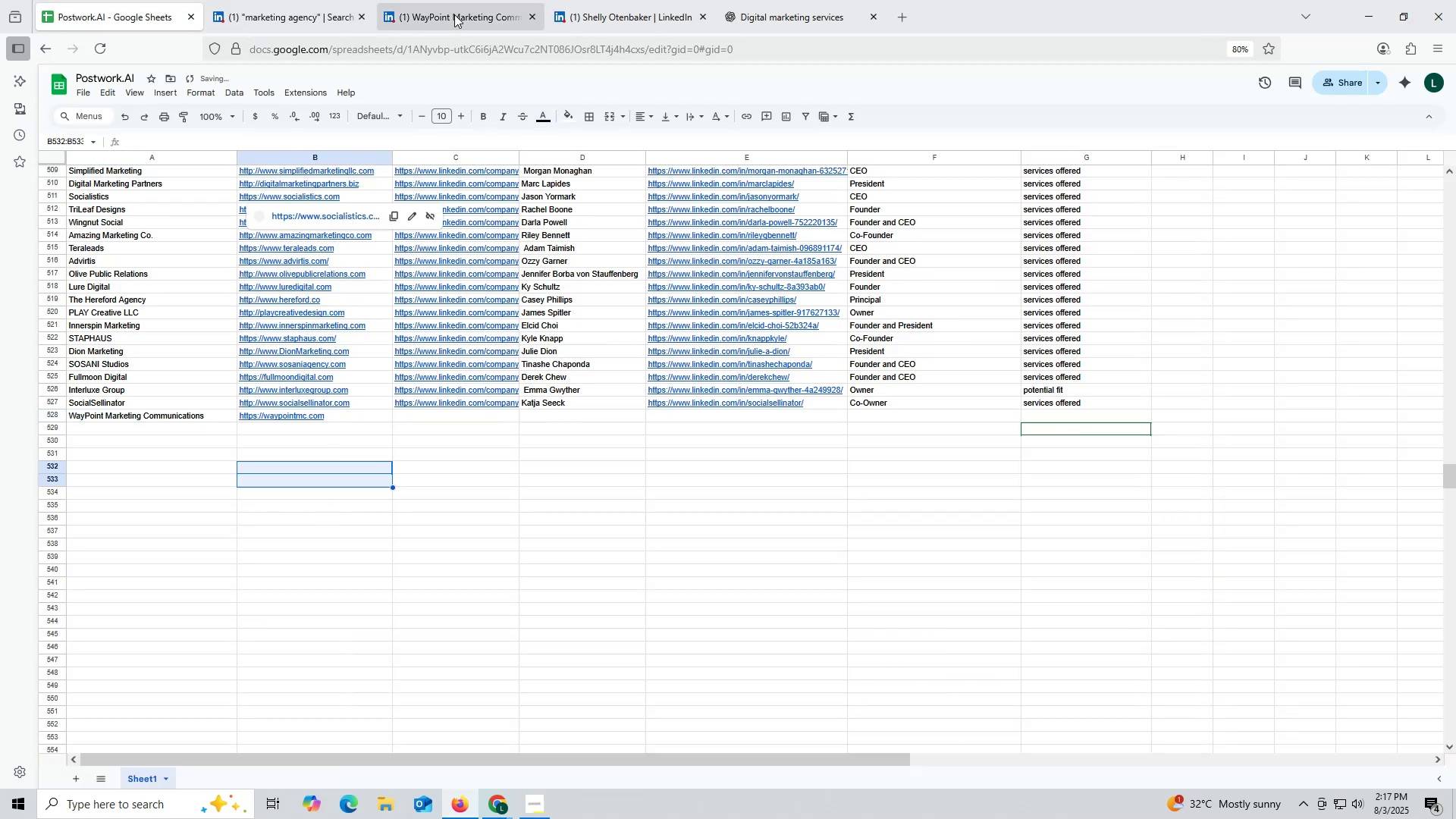 
left_click([460, 11])
 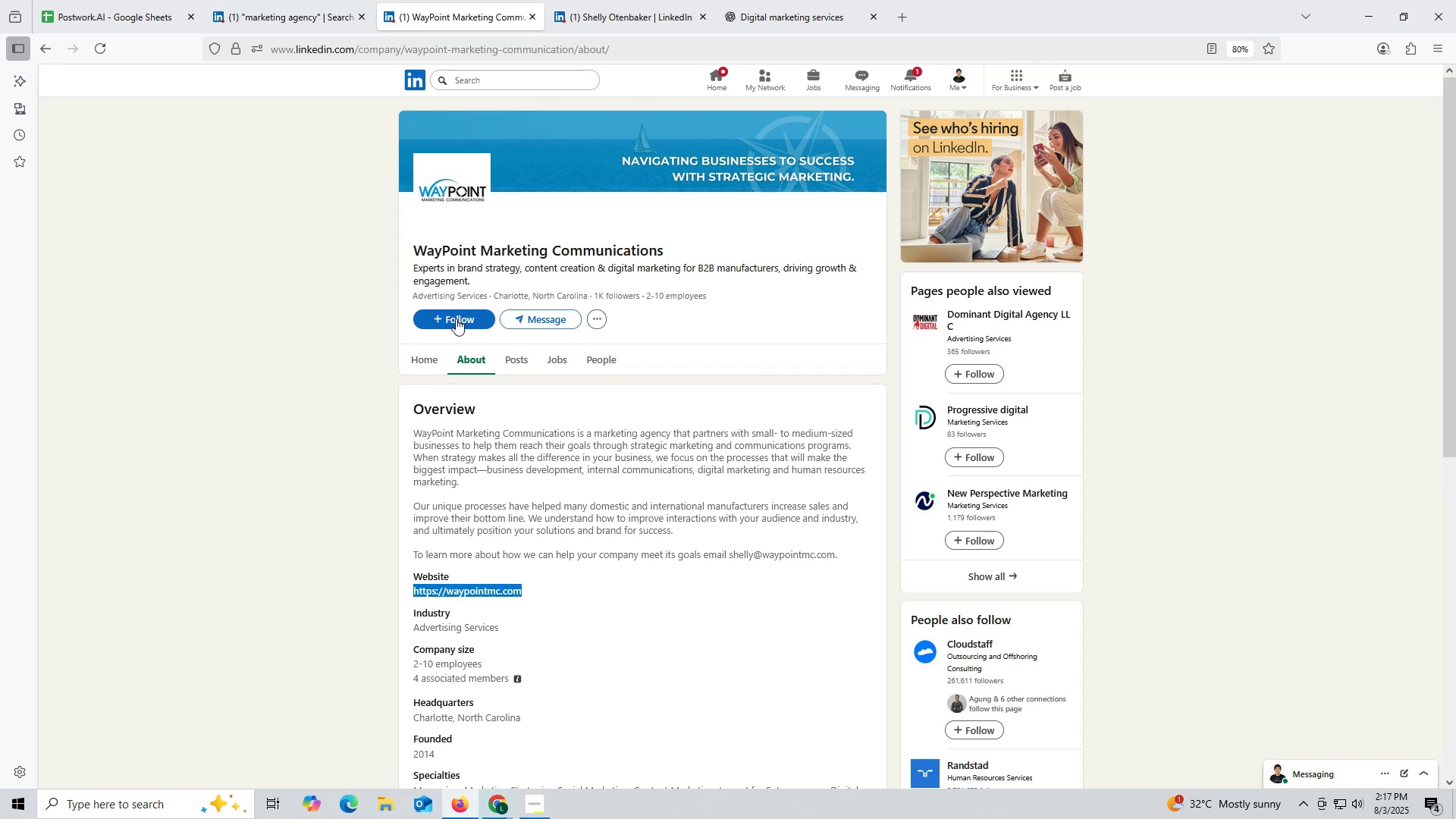 
left_click([438, 359])
 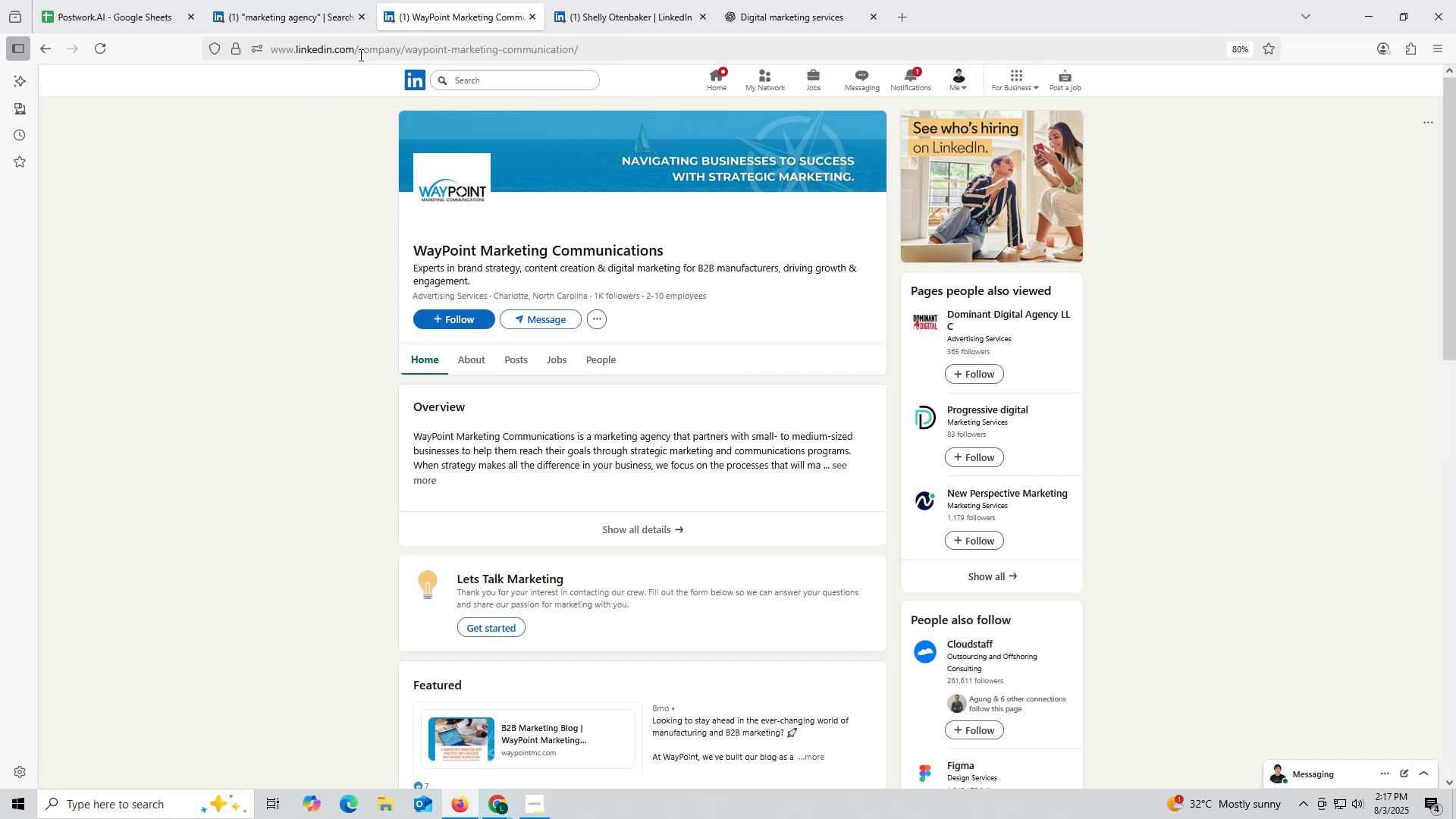 
double_click([359, 55])
 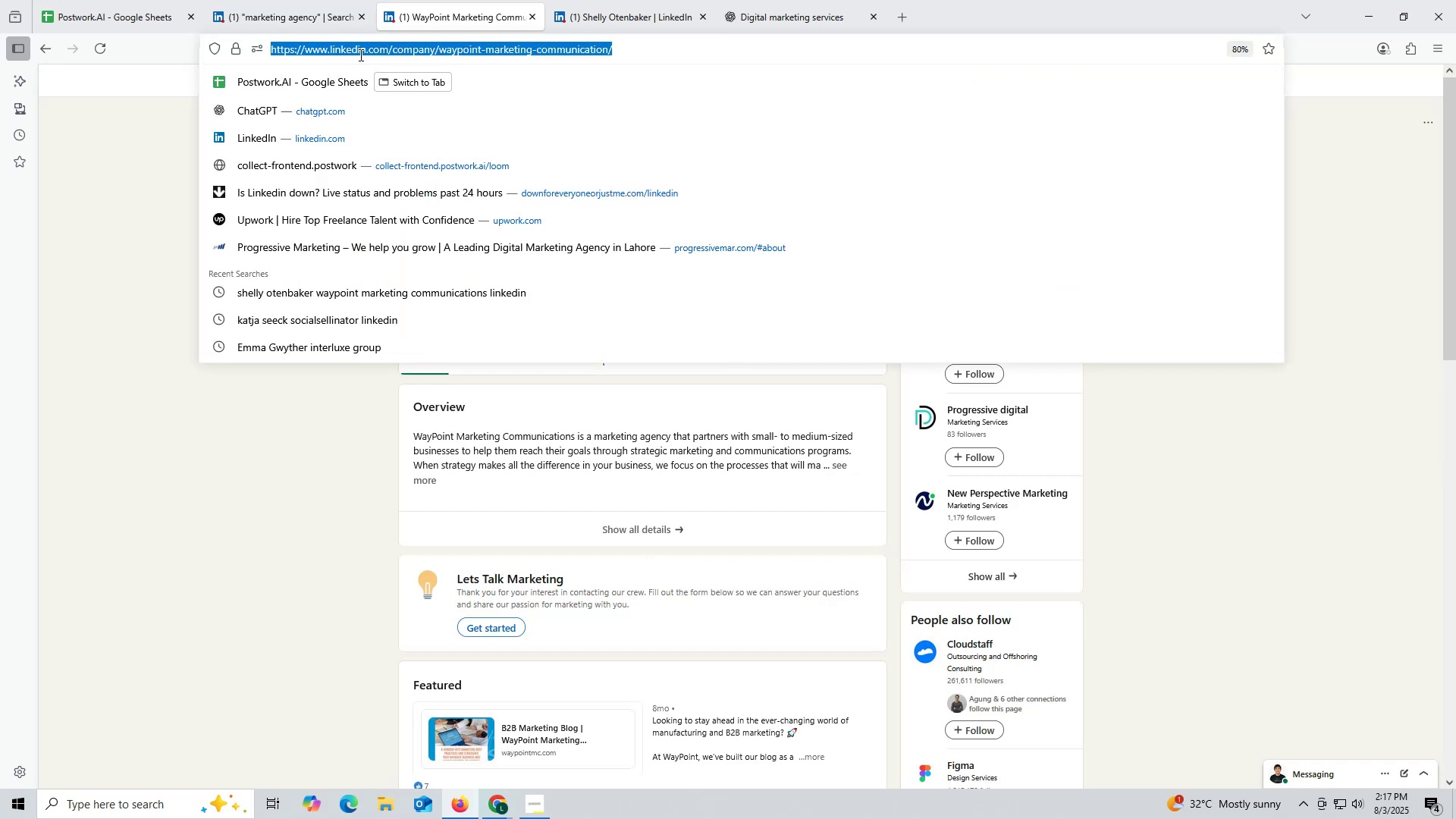 
key(Control+ControlLeft)
 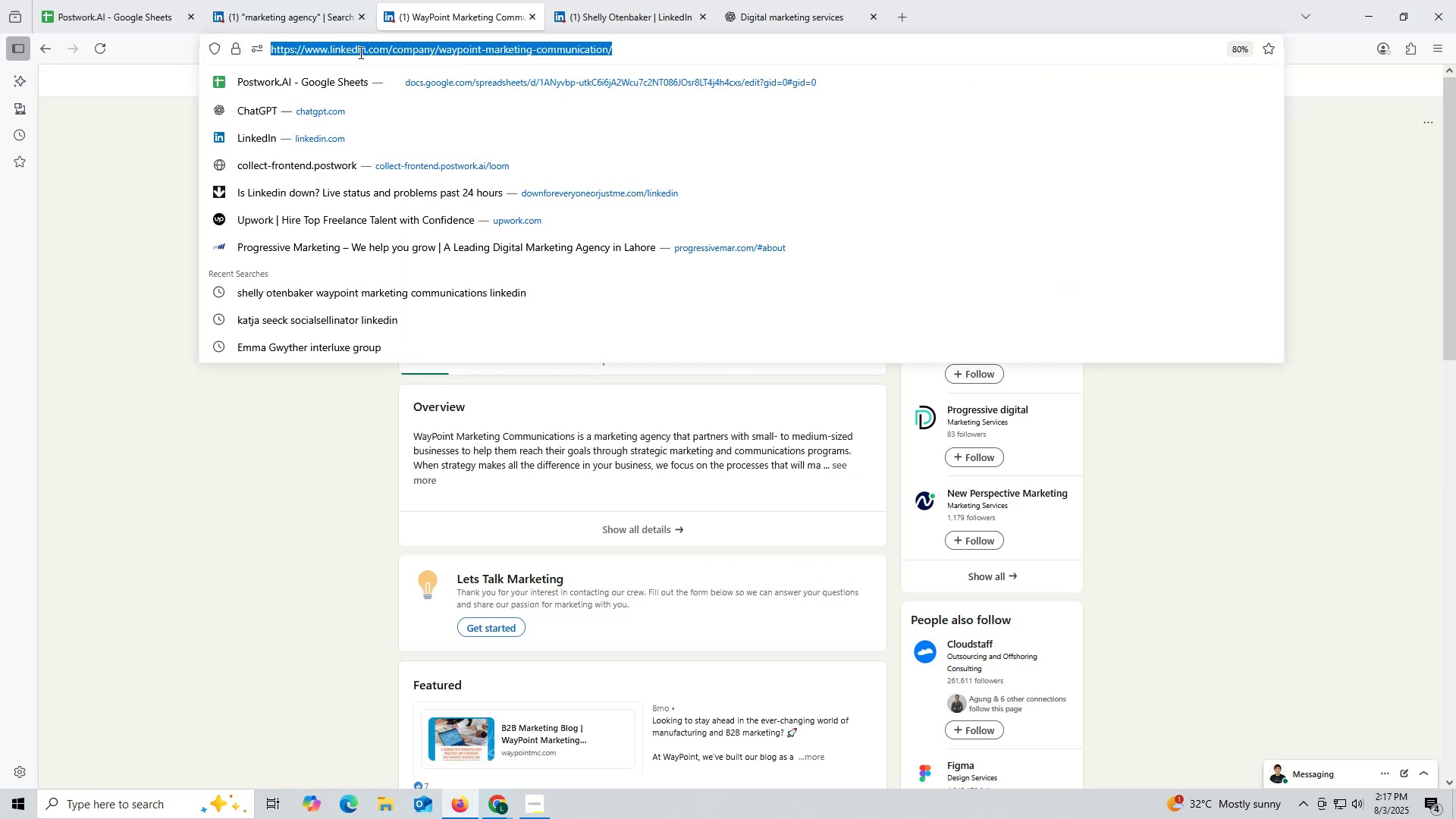 
key(Control+C)
 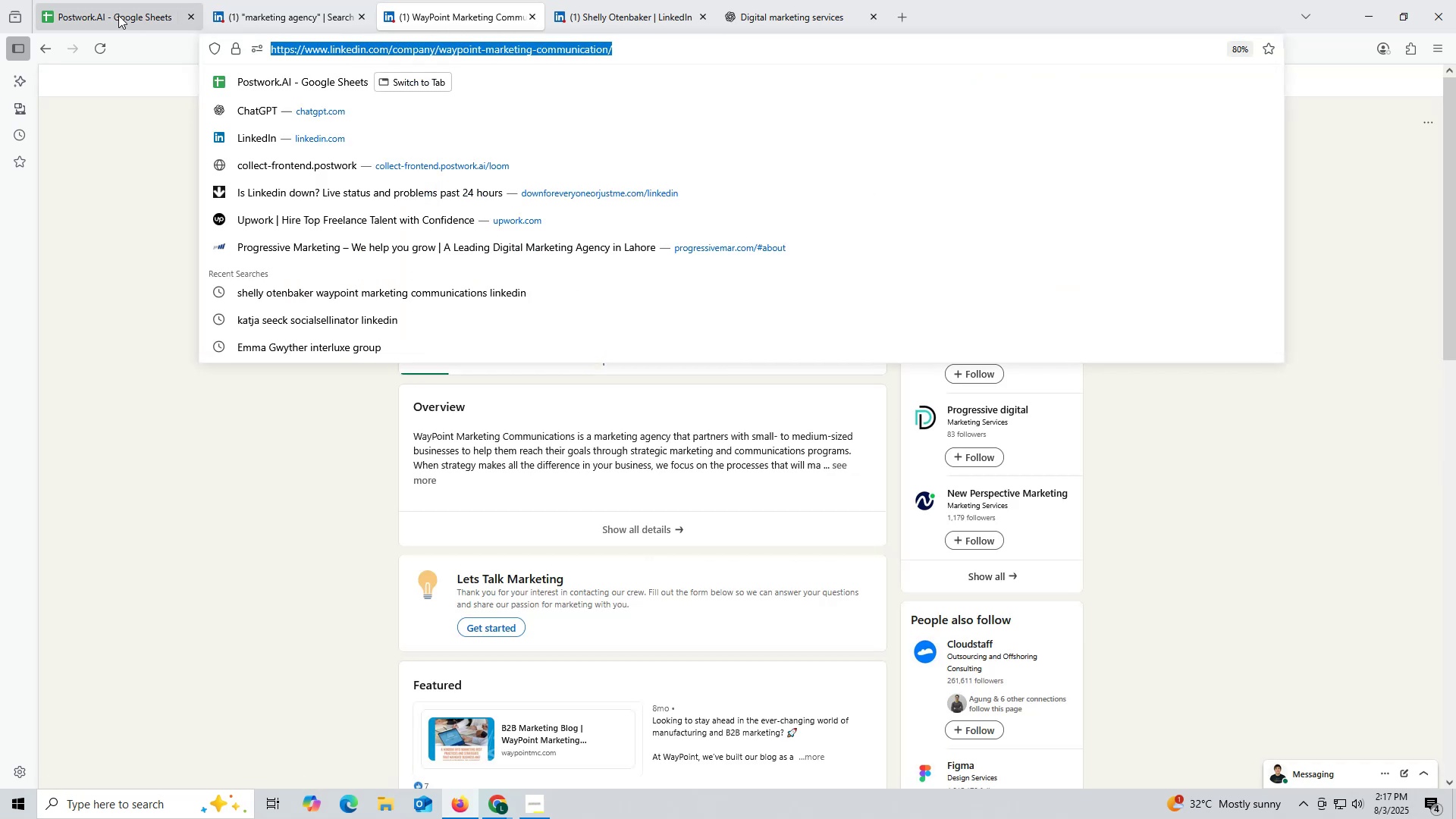 
left_click([118, 15])
 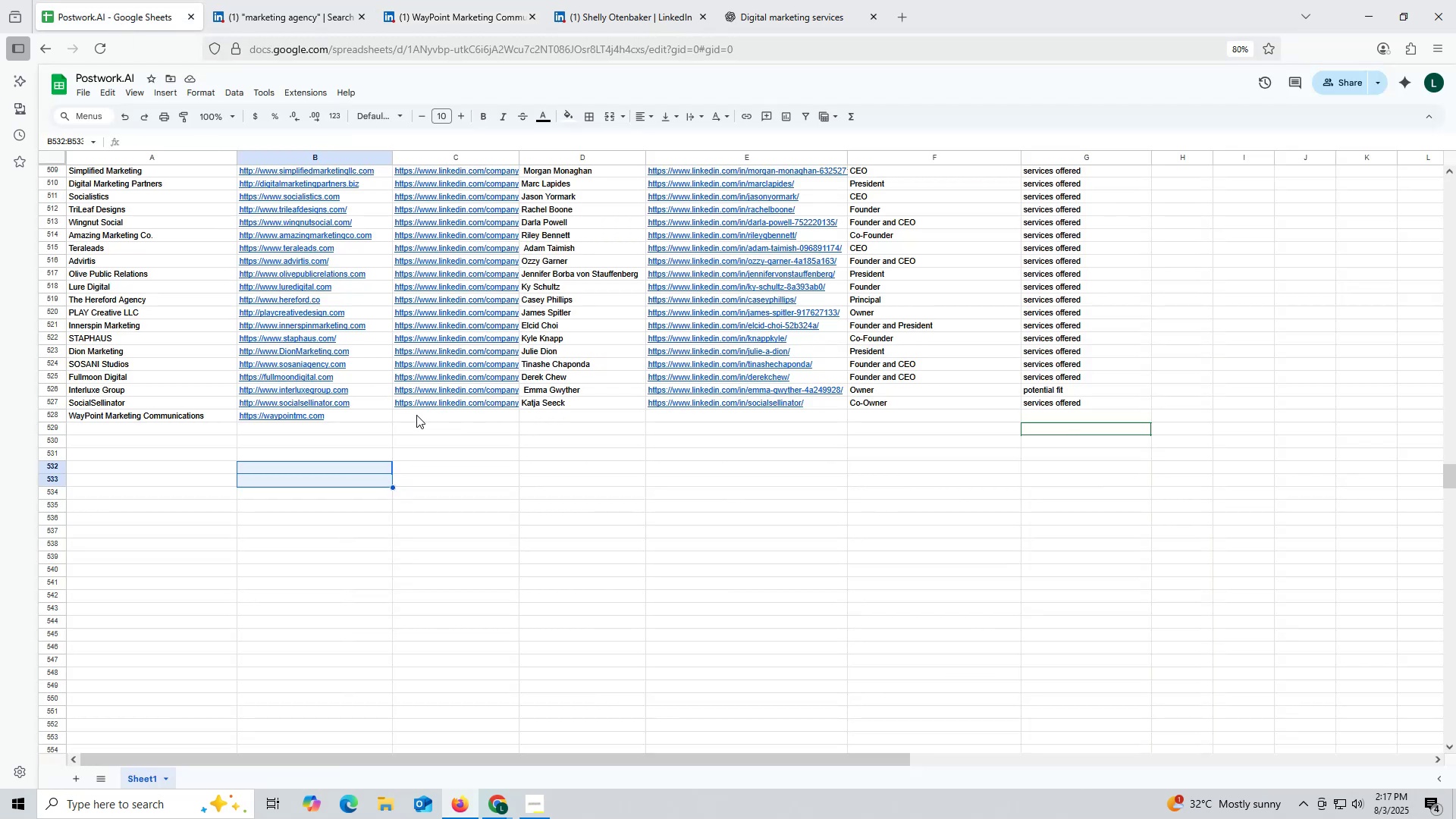 
double_click([416, 415])
 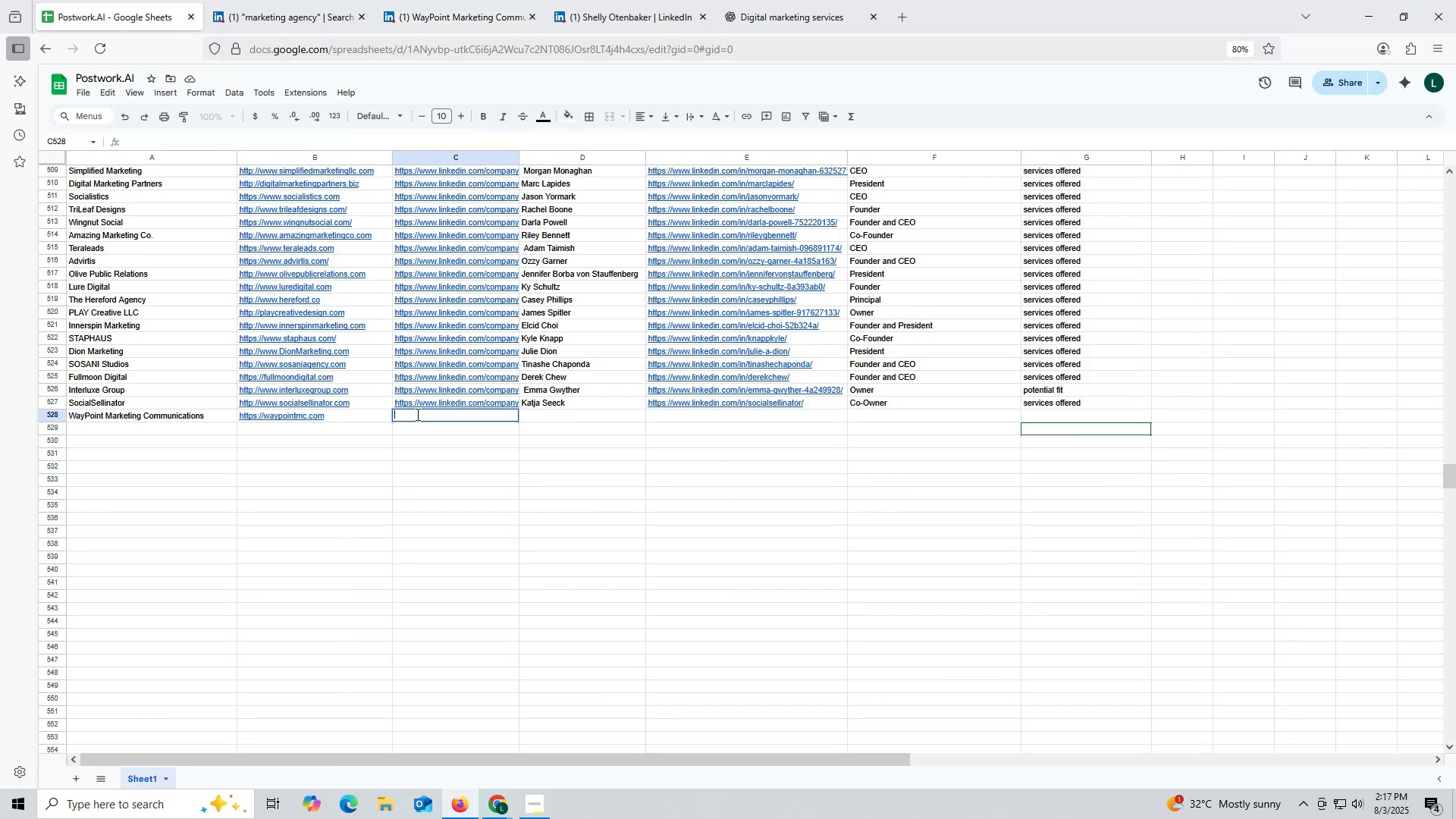 
key(Control+ControlLeft)
 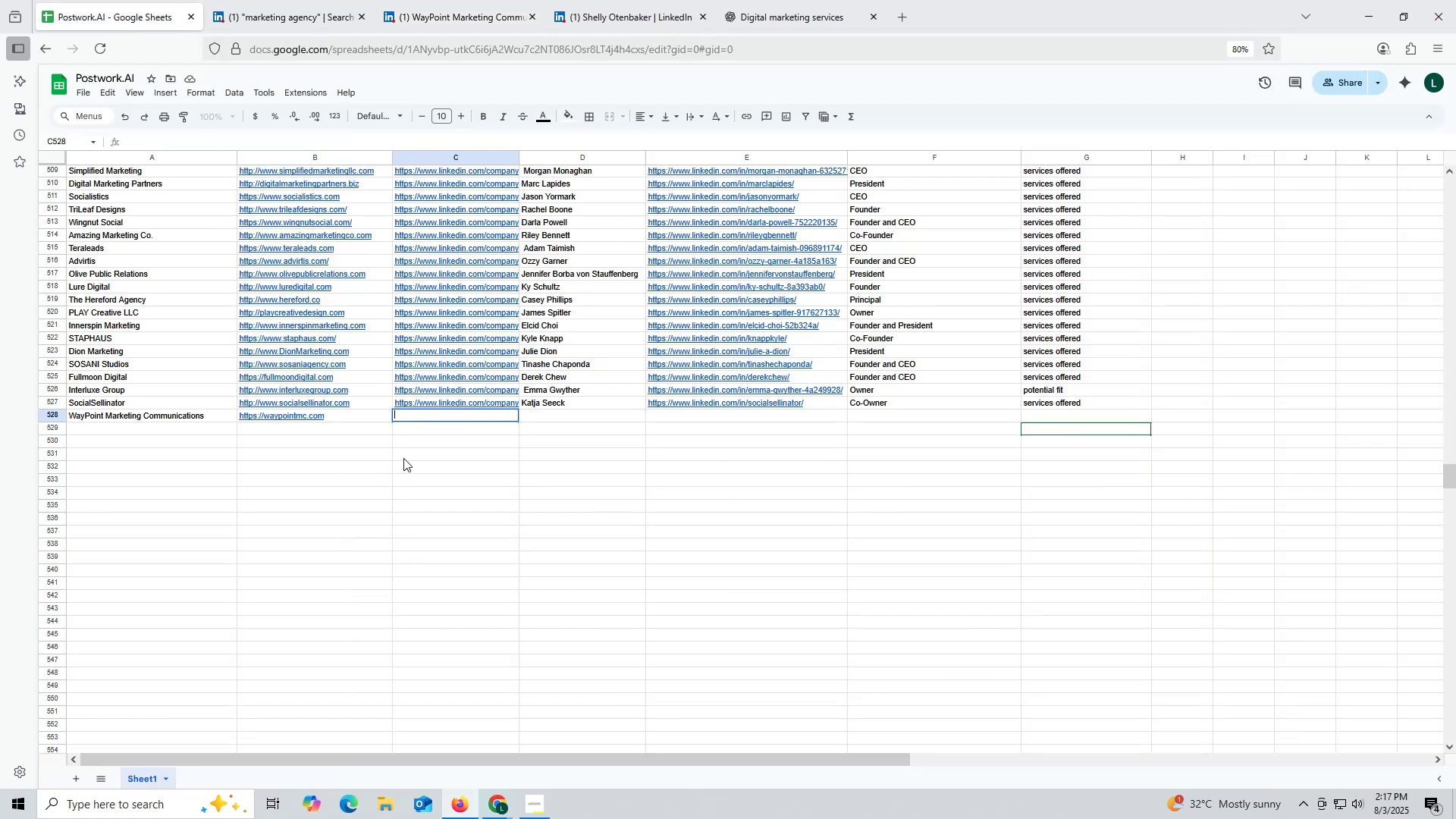 
key(Control+V)
 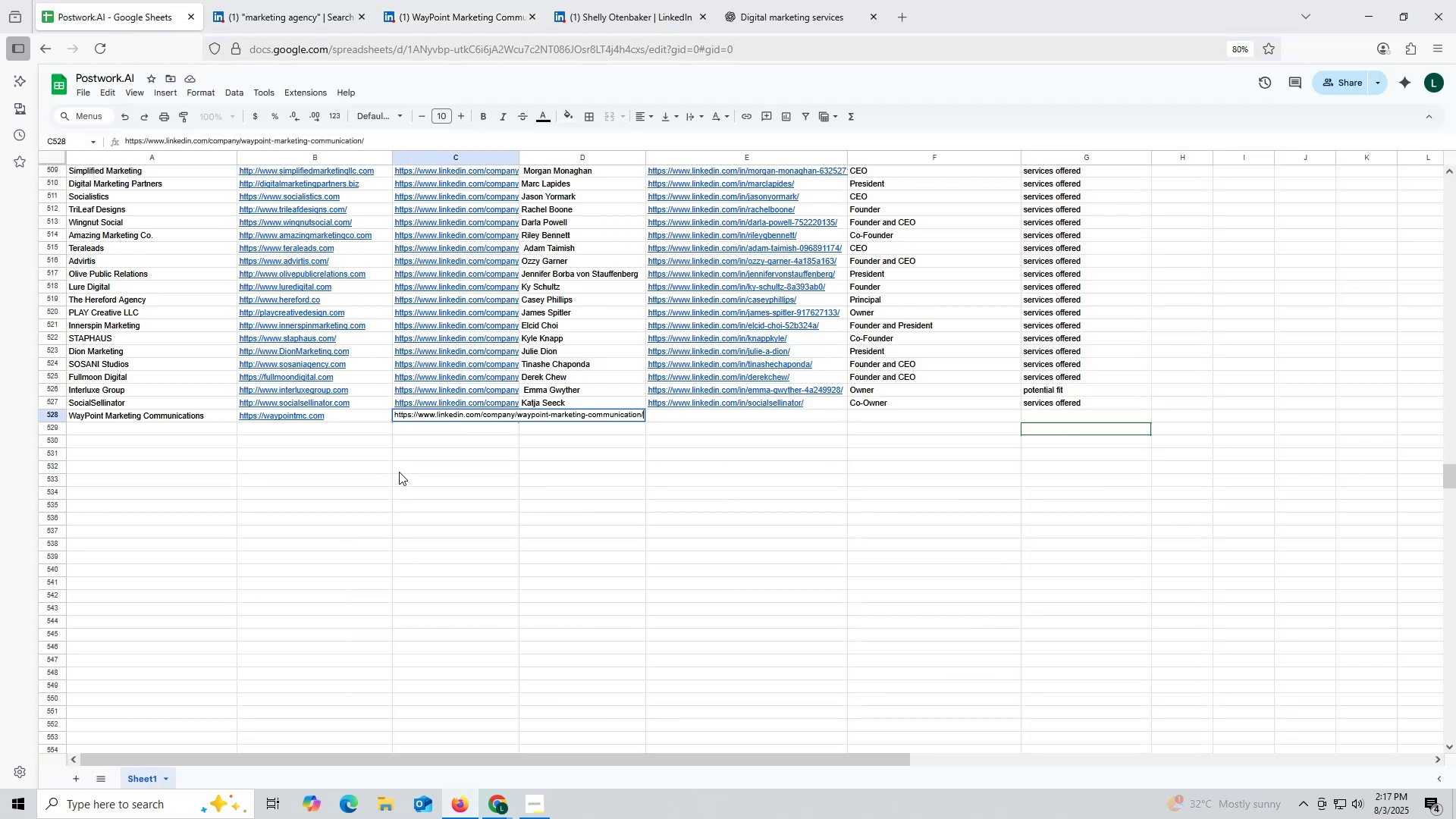 
left_click([399, 472])
 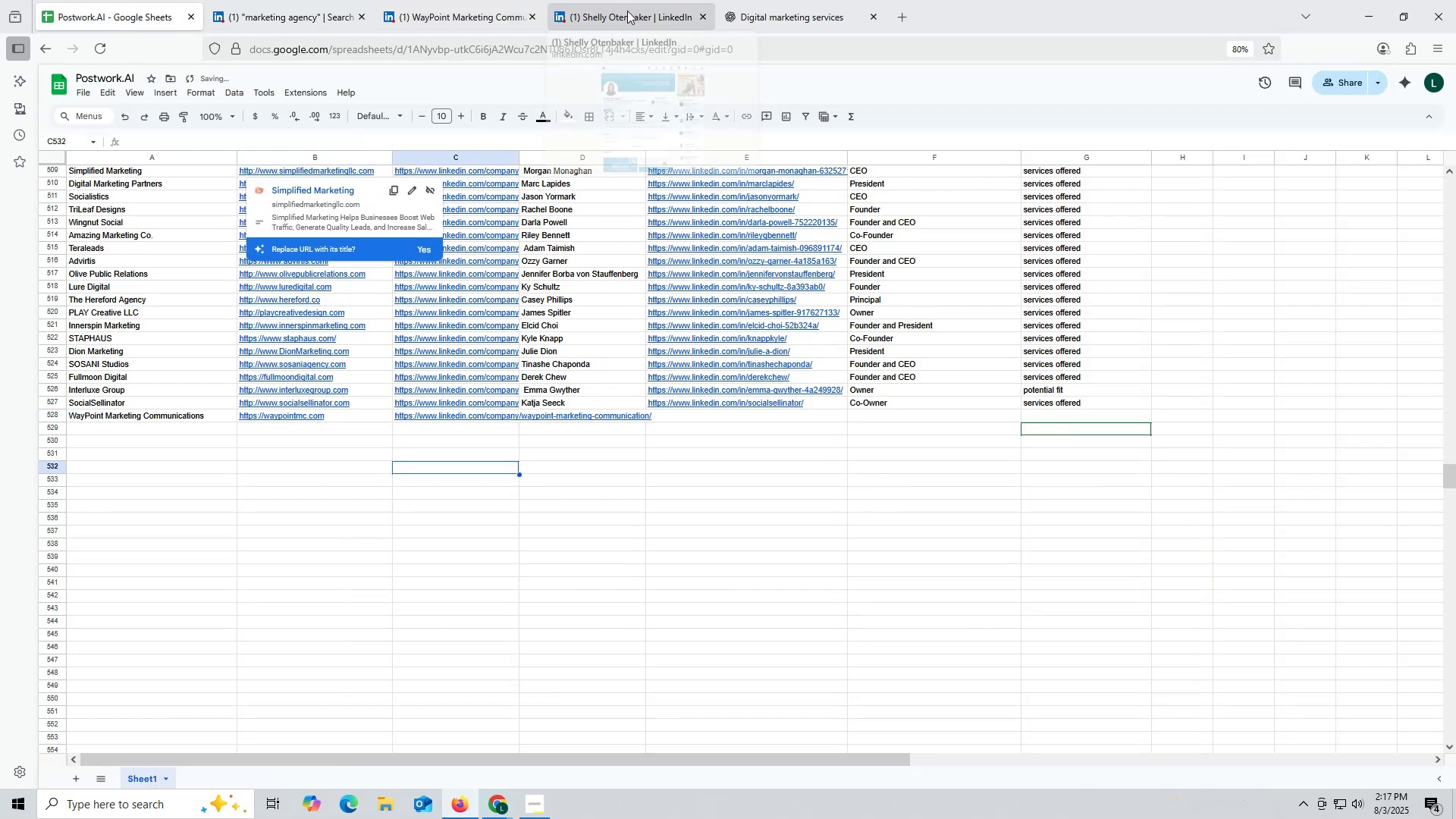 
left_click([626, 9])
 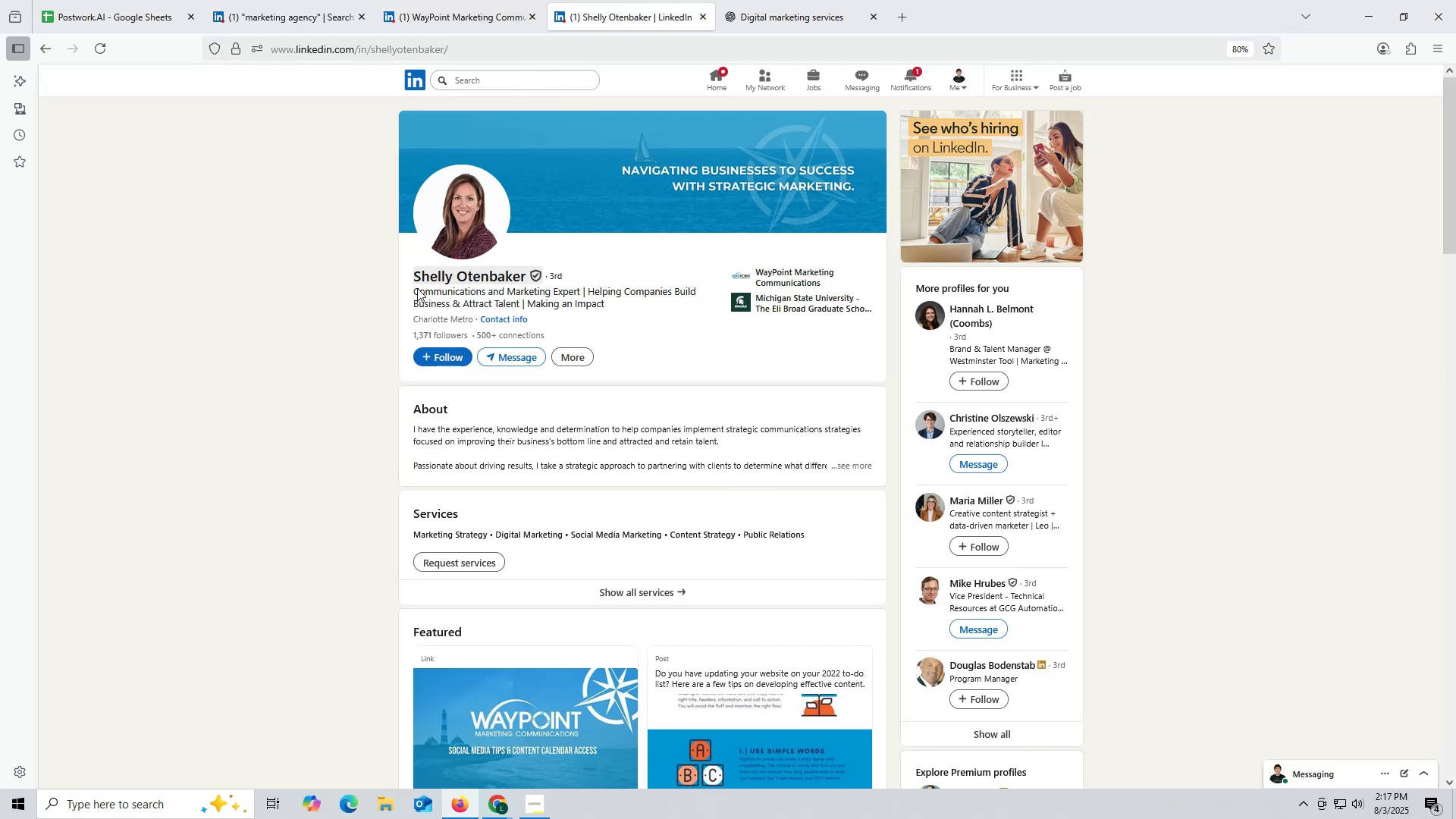 
left_click_drag(start_coordinate=[403, 269], to_coordinate=[524, 273])
 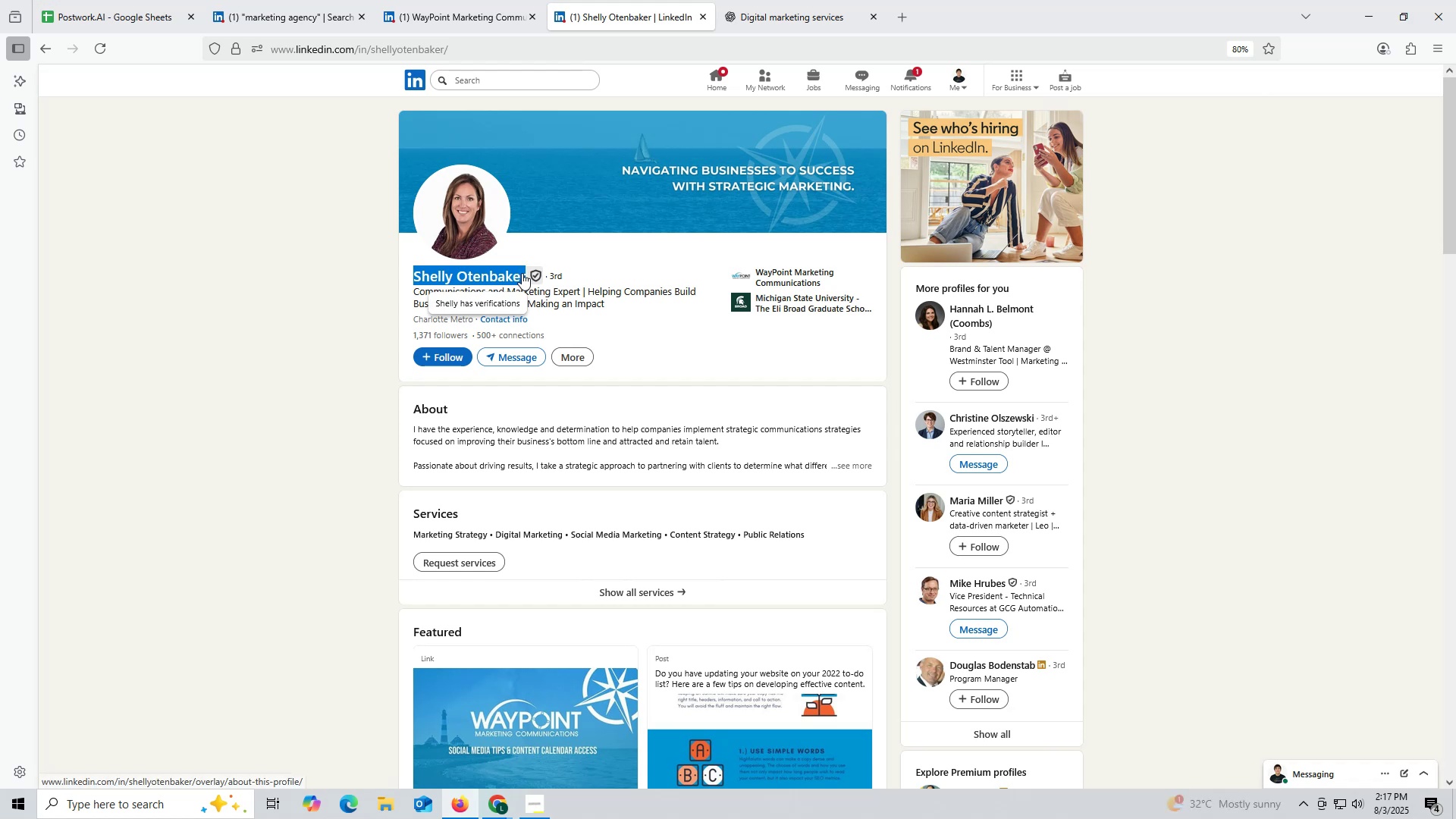 
key(Control+ControlLeft)
 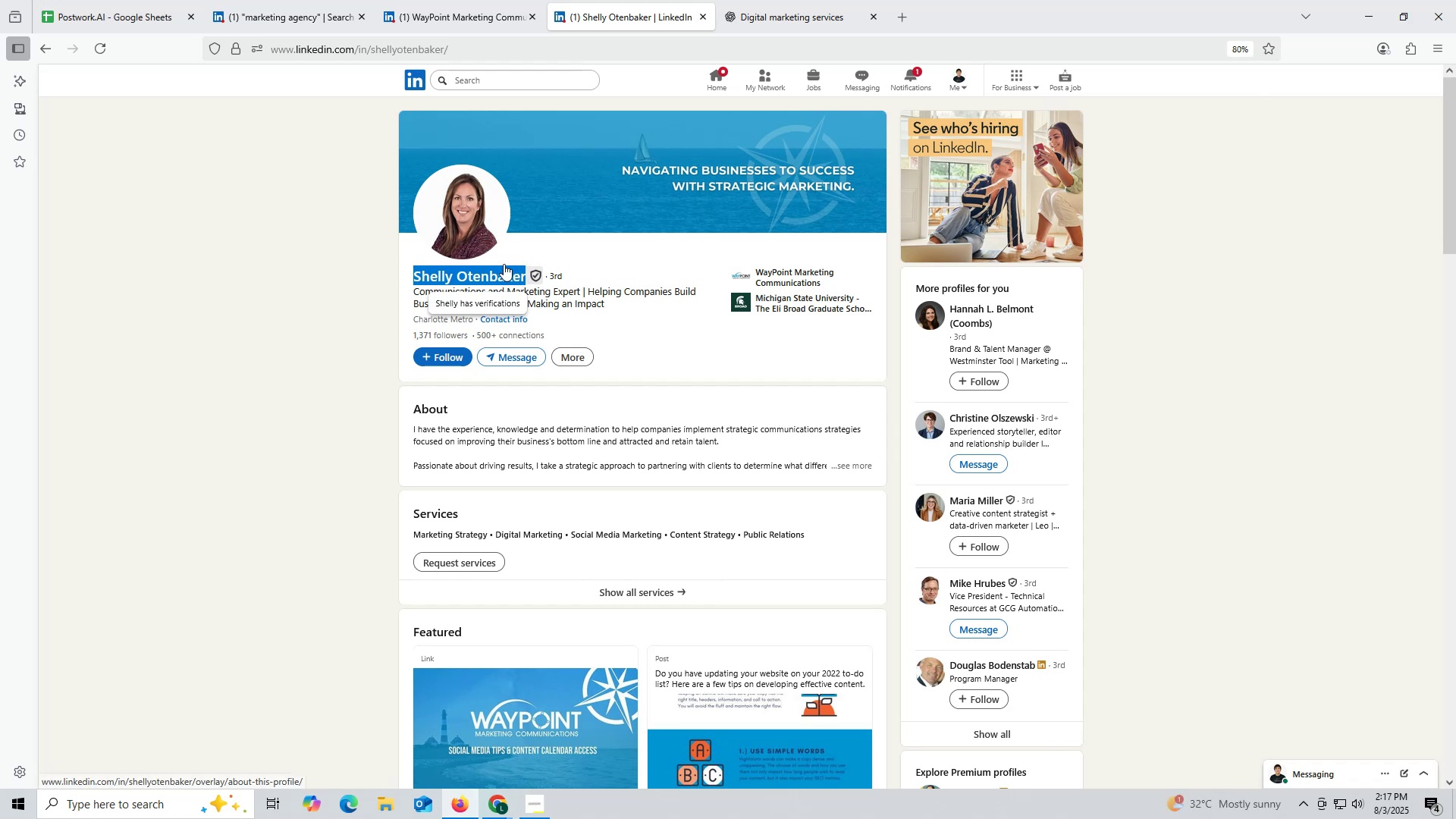 
key(Control+C)
 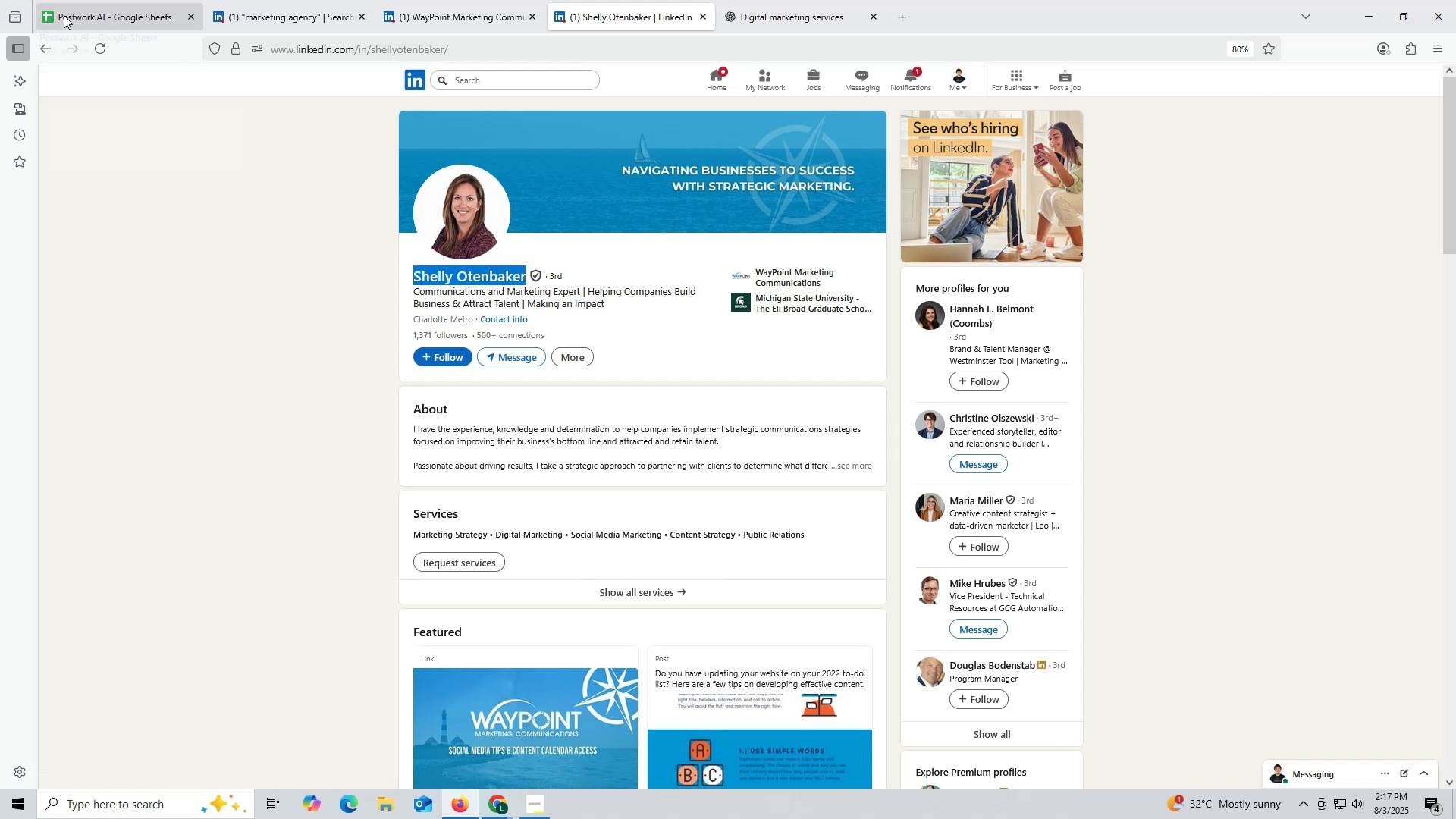 
left_click([71, 17])
 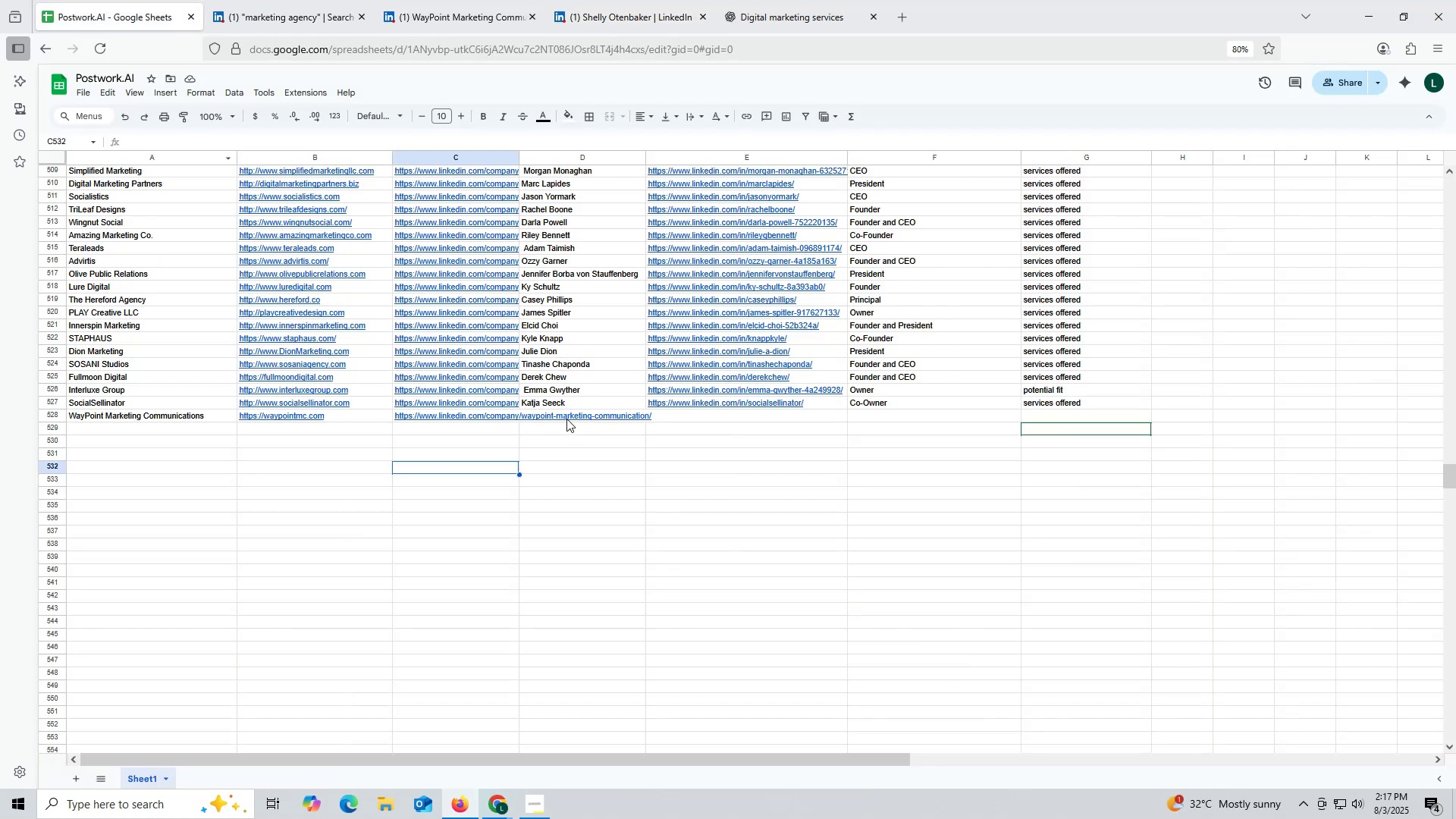 
double_click([566, 418])
 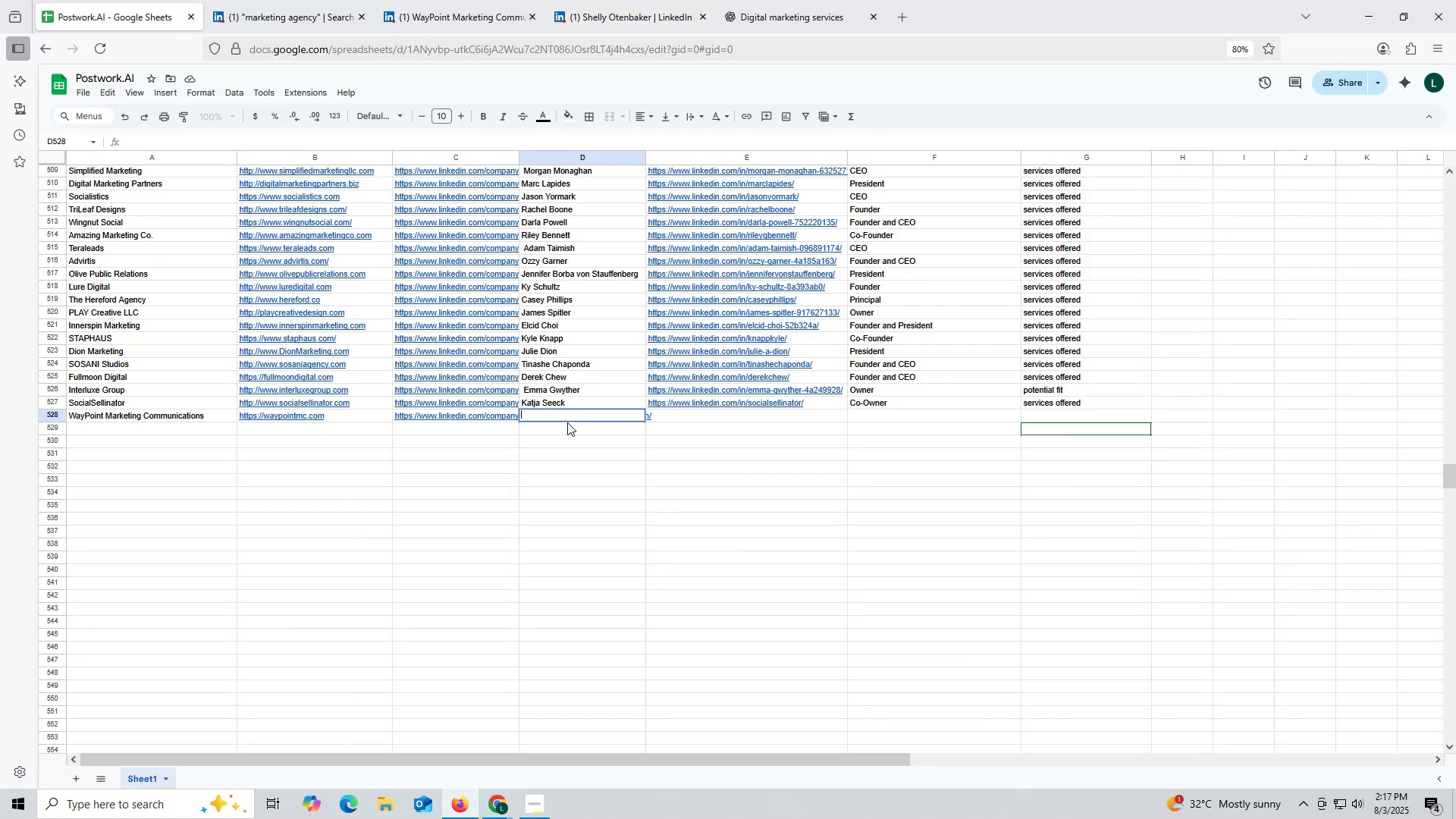 
key(Control+ControlLeft)
 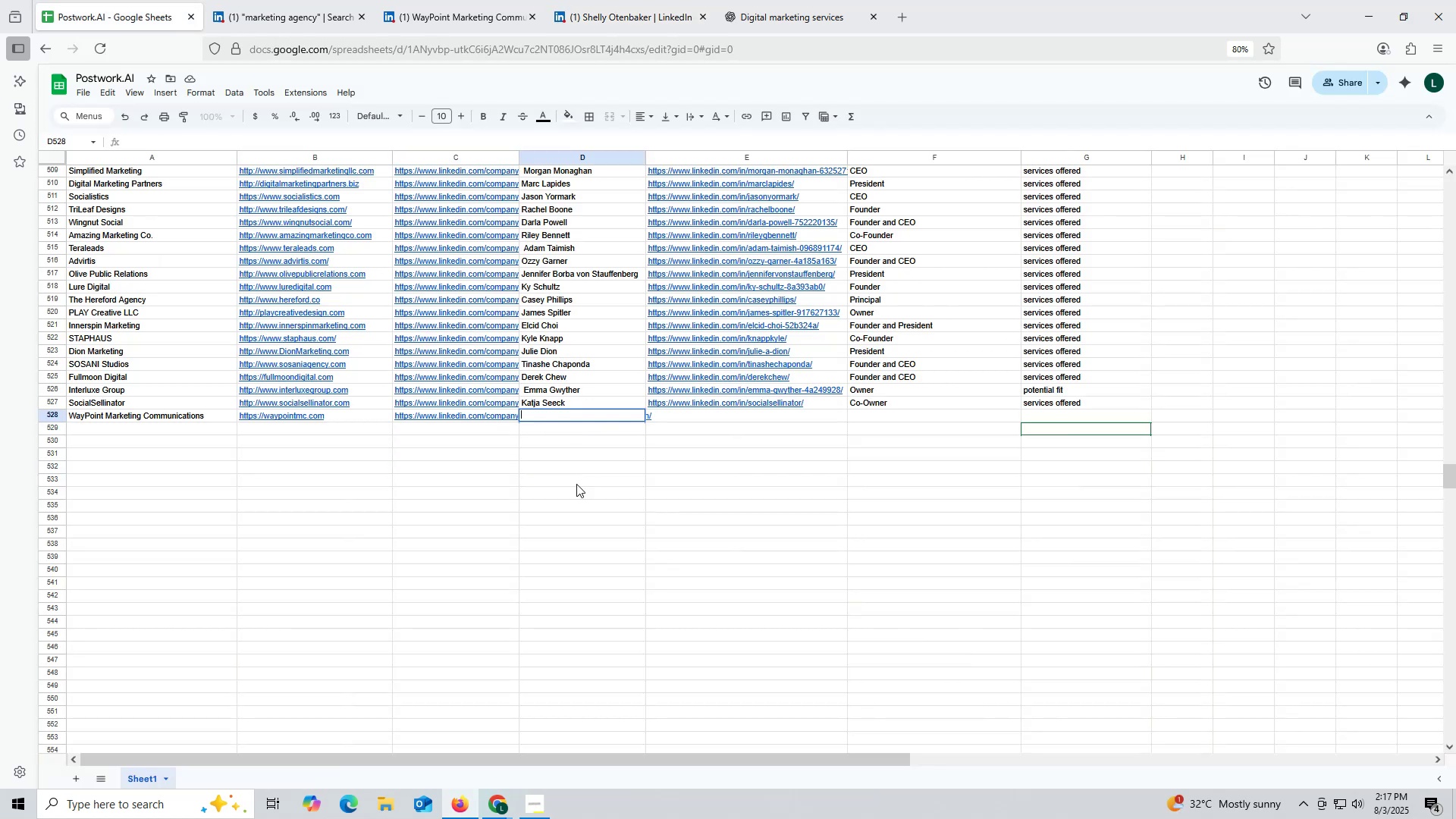 
key(Control+V)
 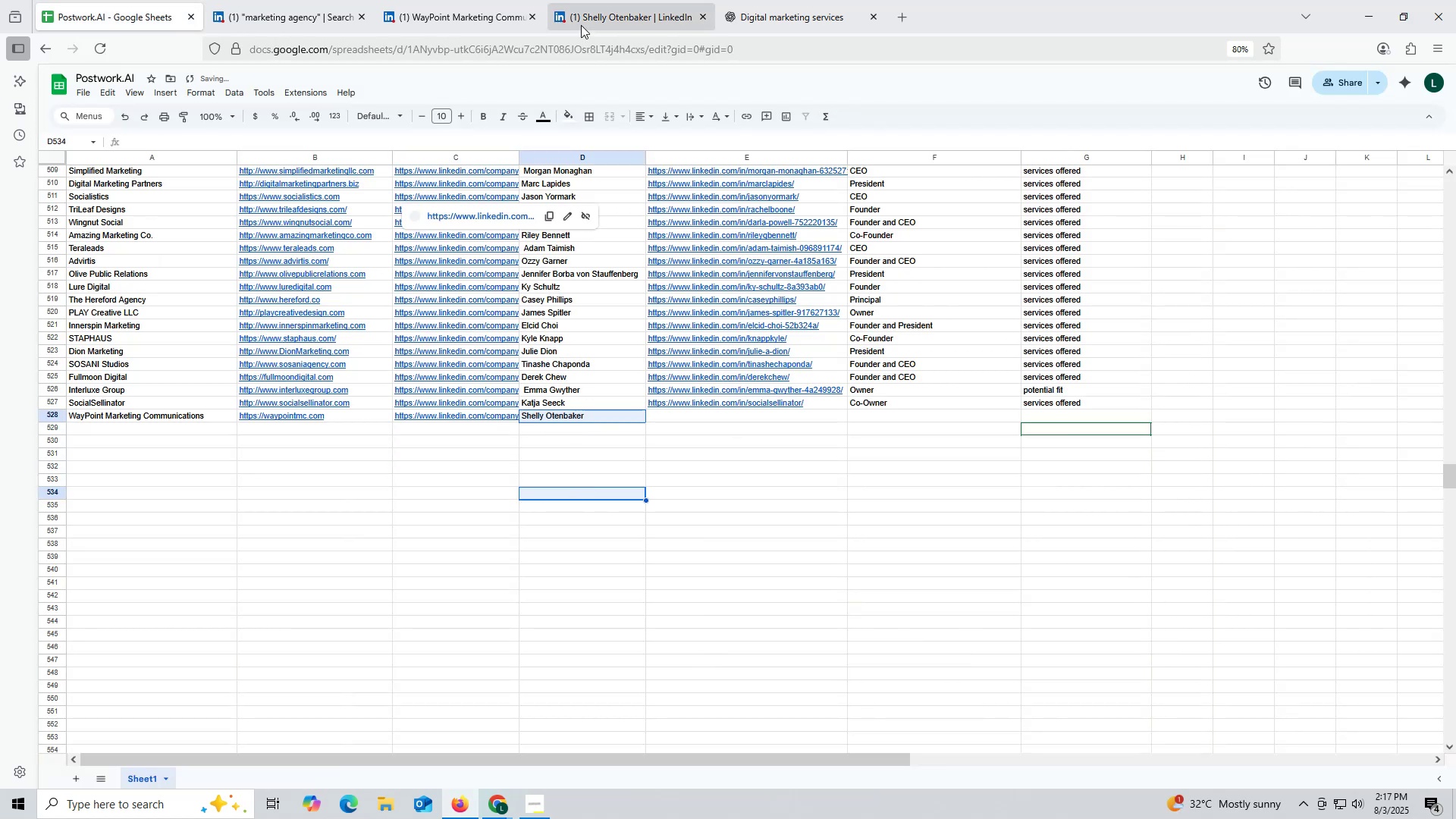 
left_click([611, 14])
 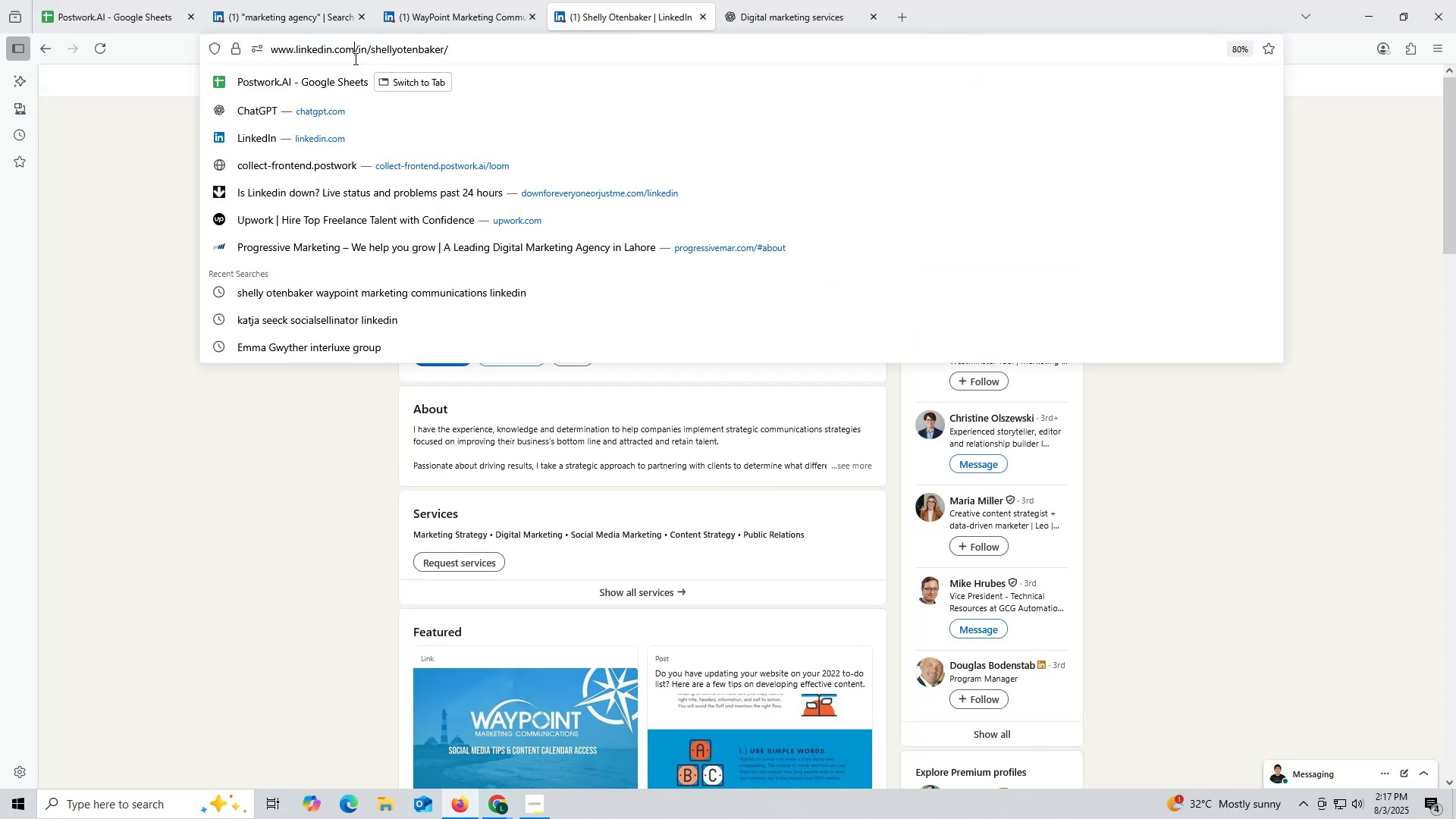 
double_click([354, 58])
 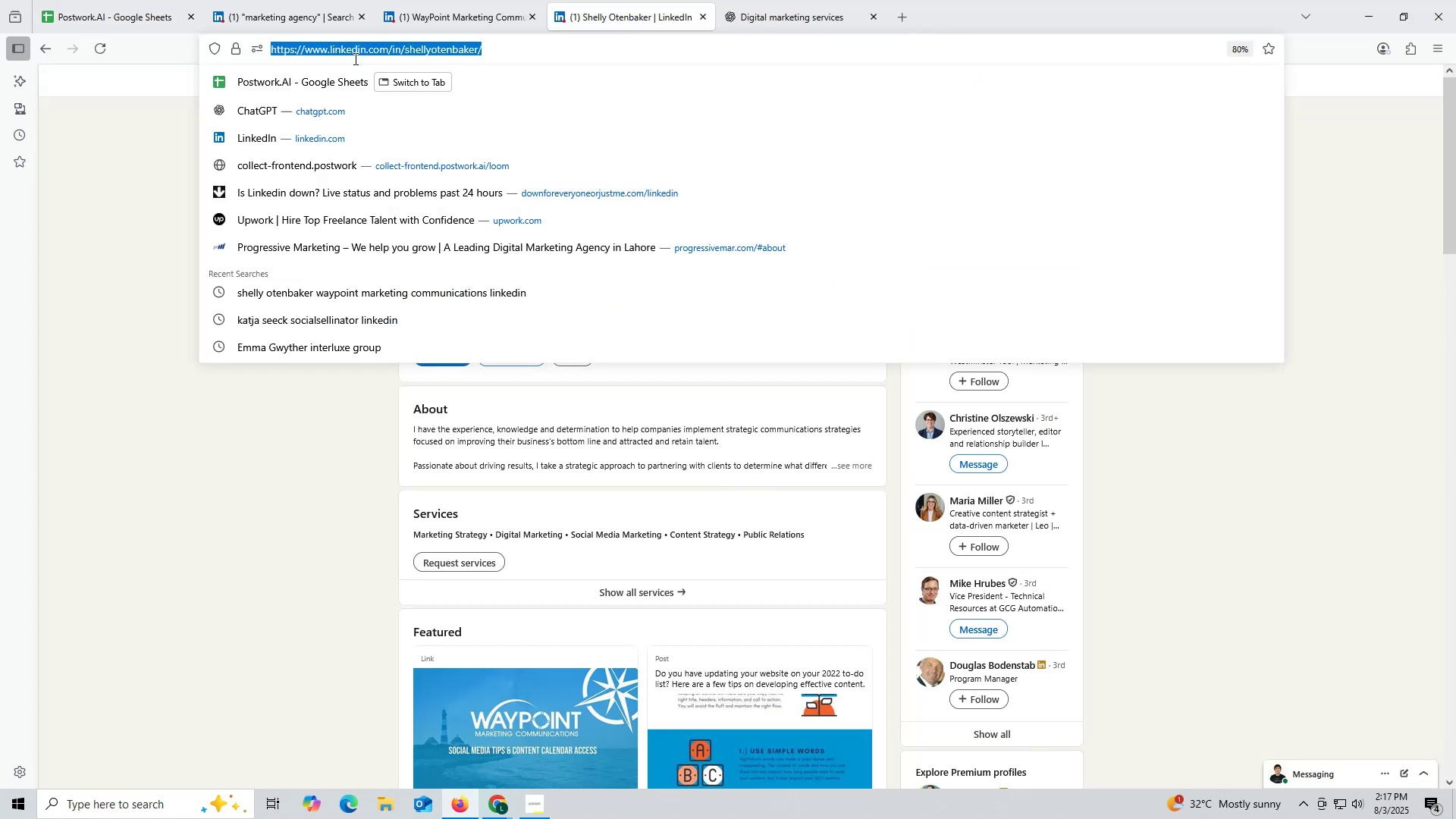 
triple_click([354, 58])
 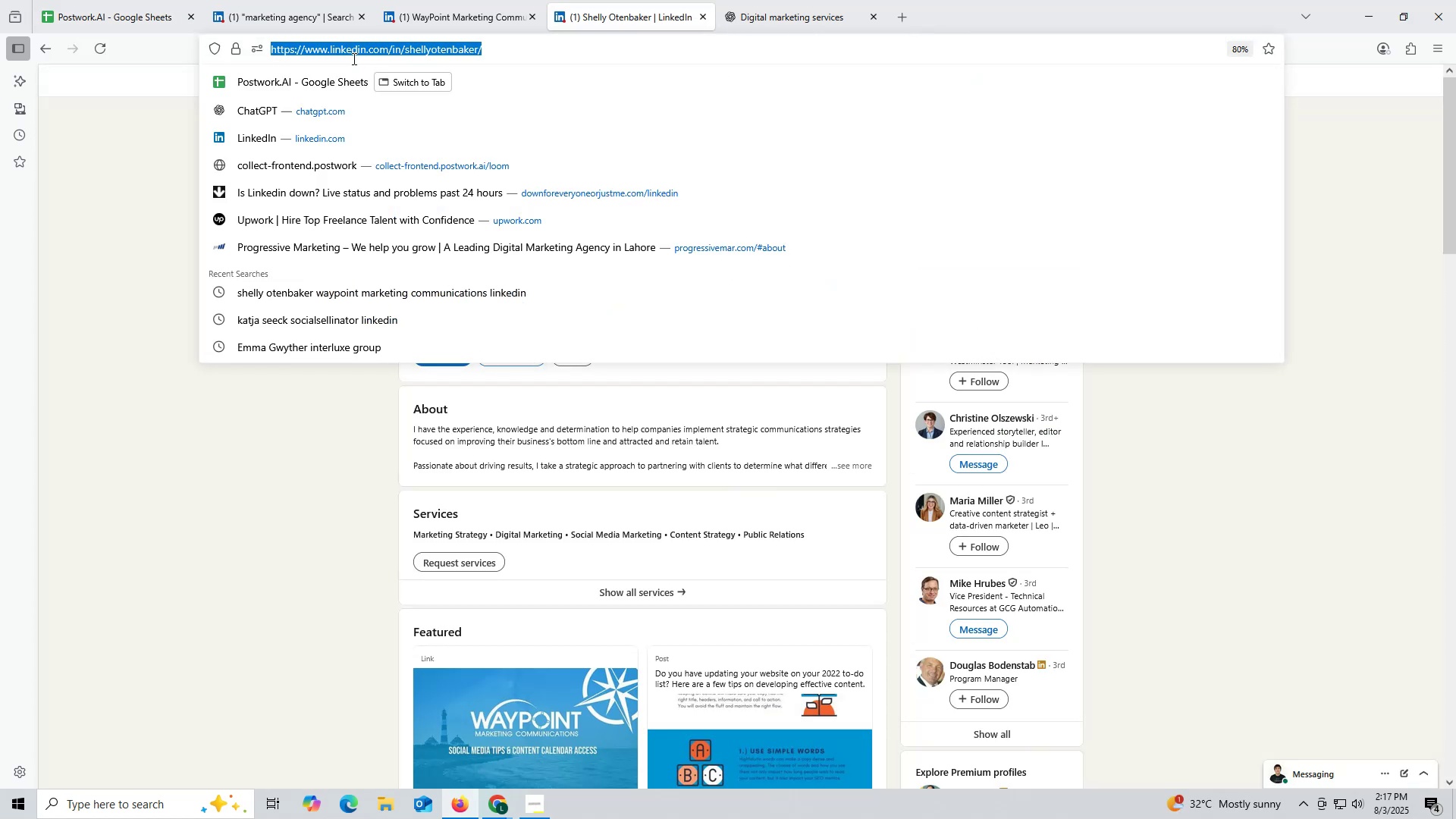 
key(Control+ControlLeft)
 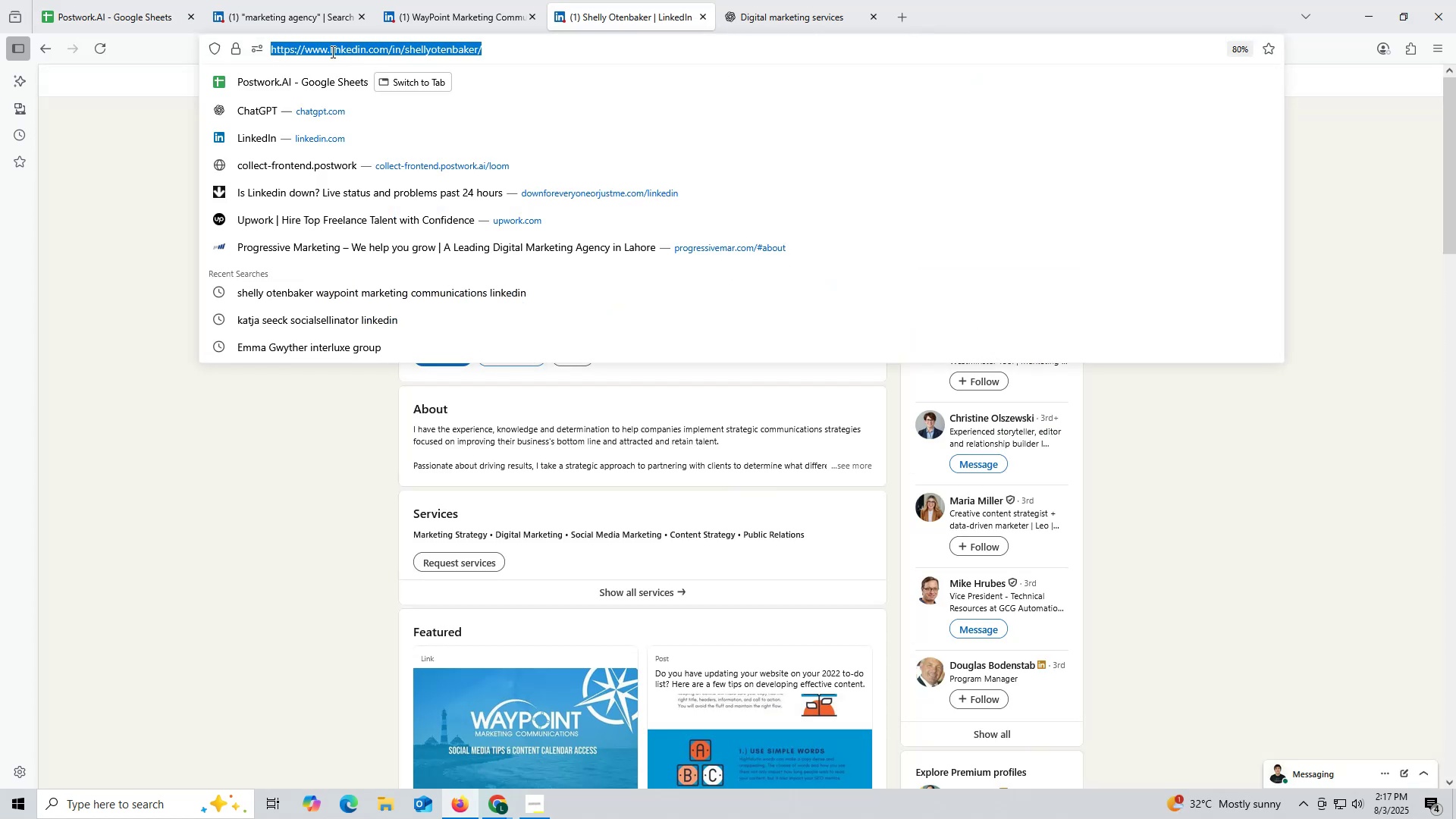 
key(Control+C)
 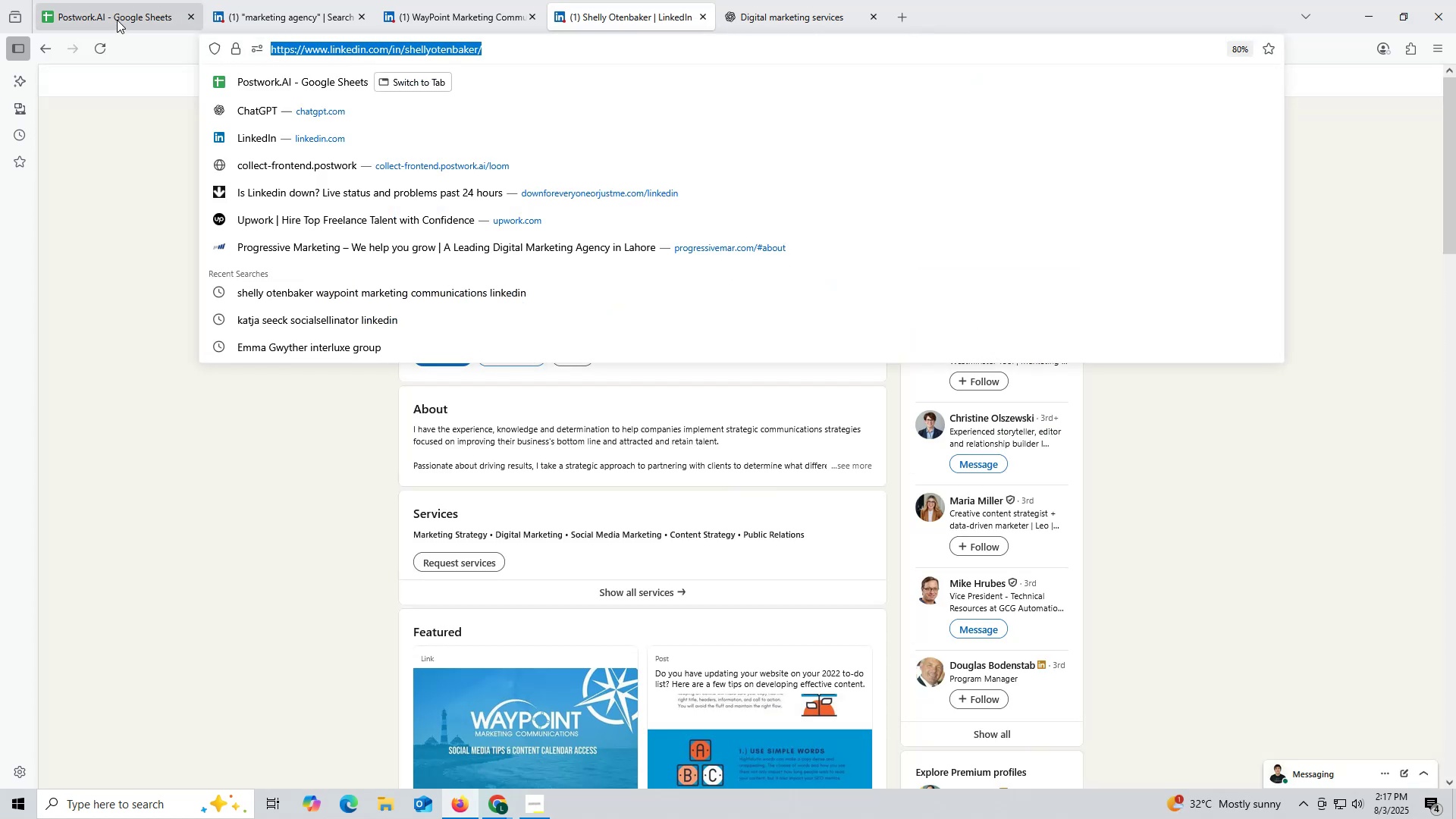 
left_click([117, 20])
 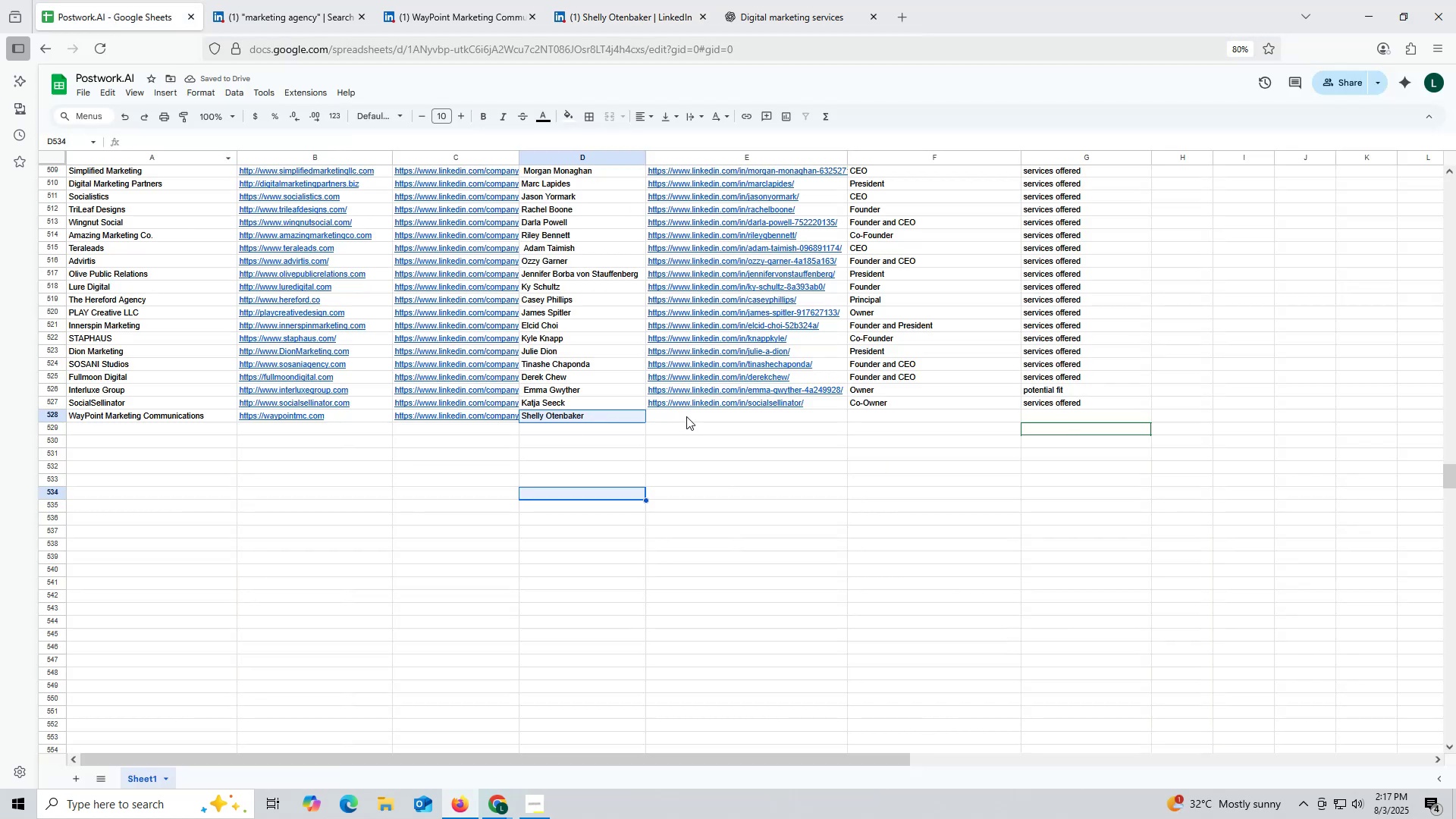 
double_click([686, 416])
 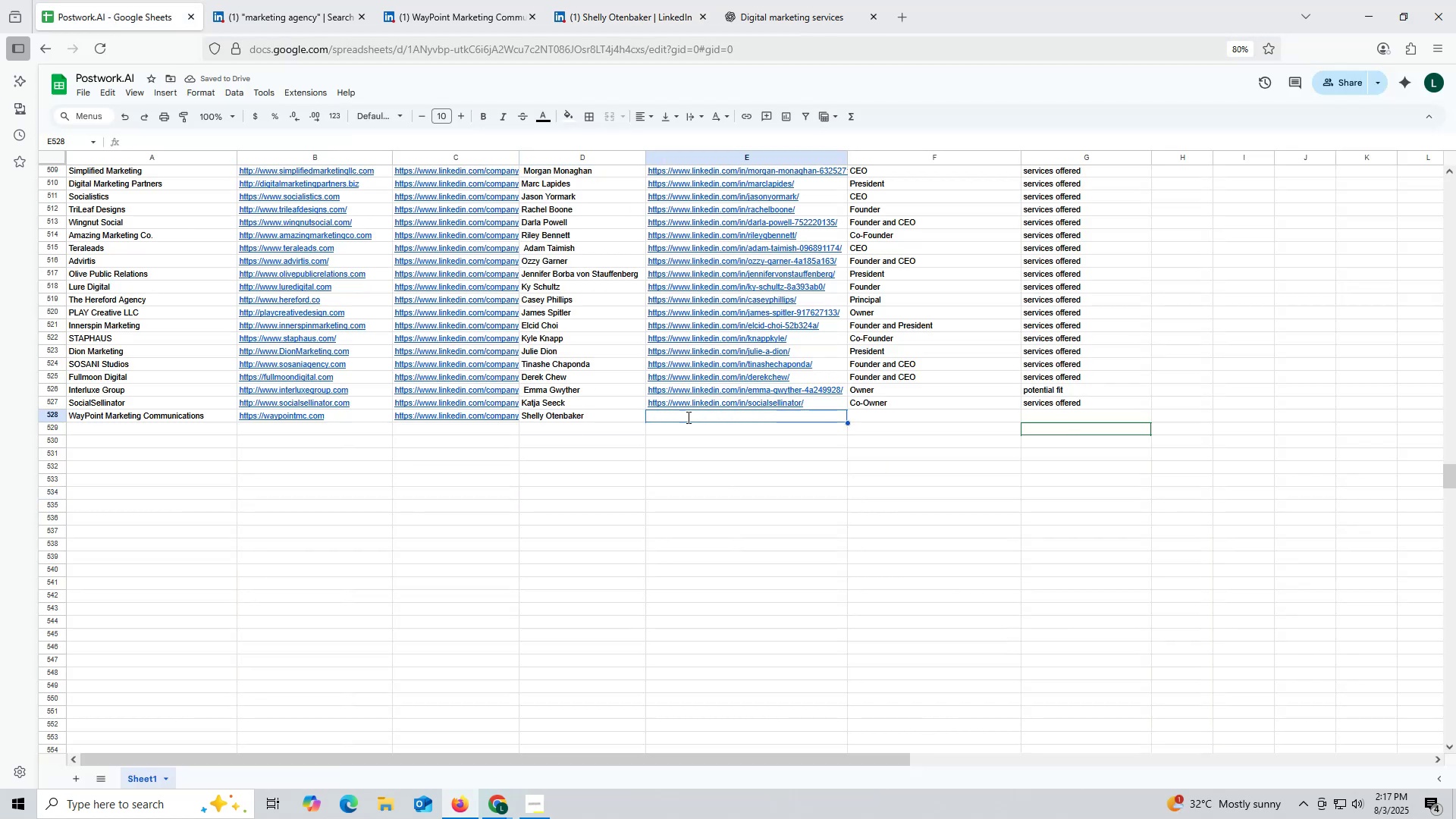 
key(Control+ControlLeft)
 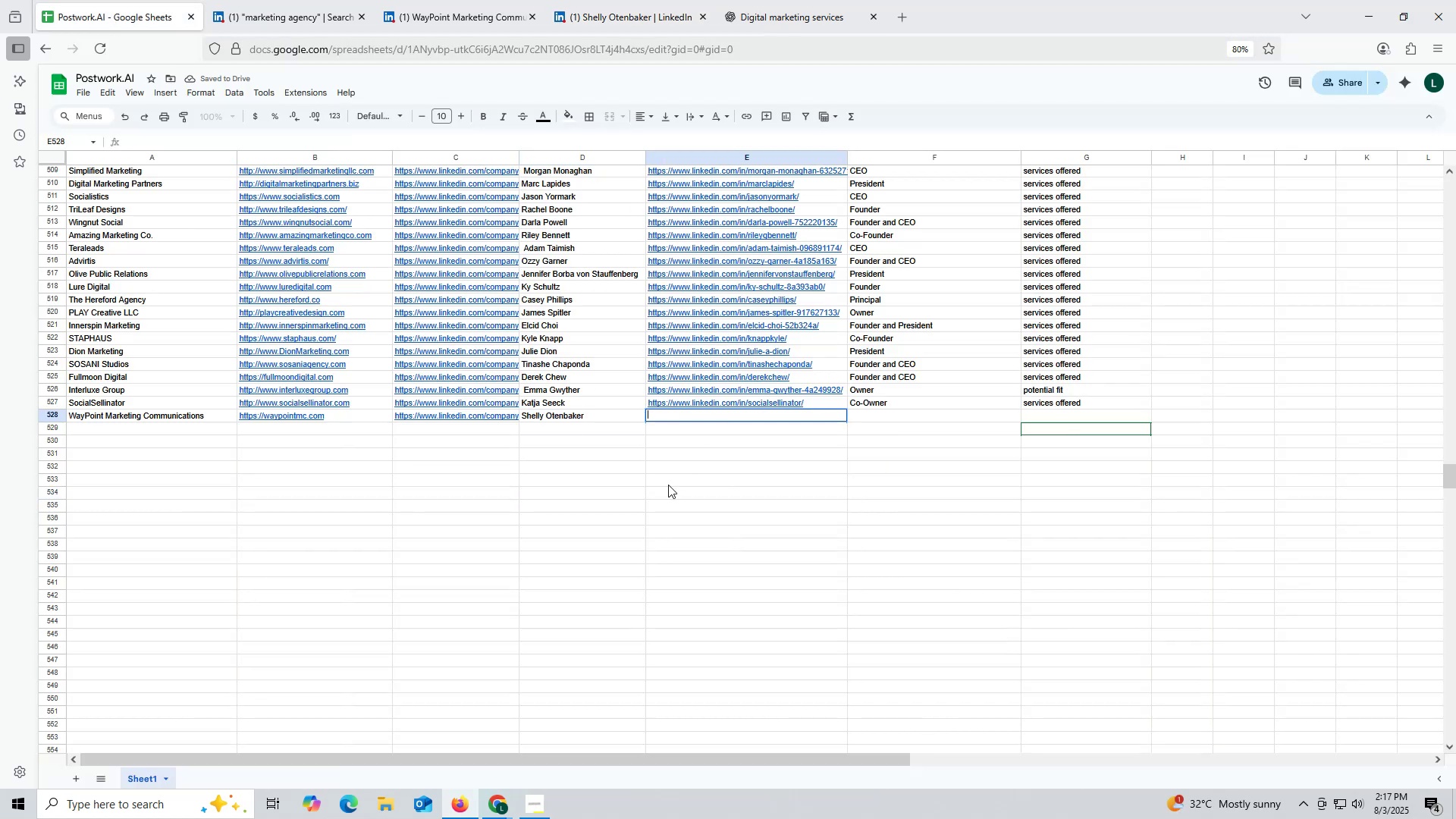 
key(Control+V)
 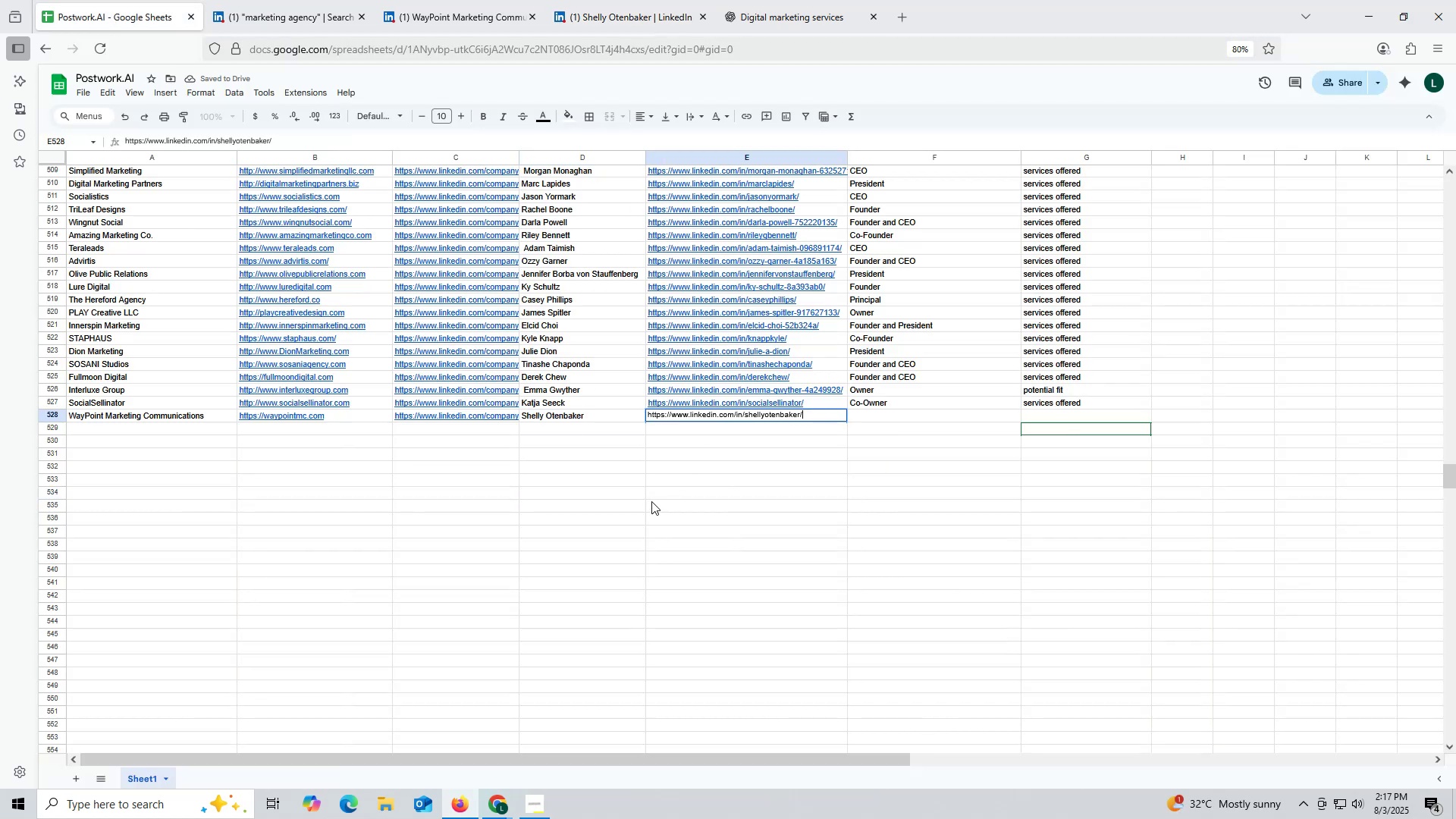 
left_click([651, 501])
 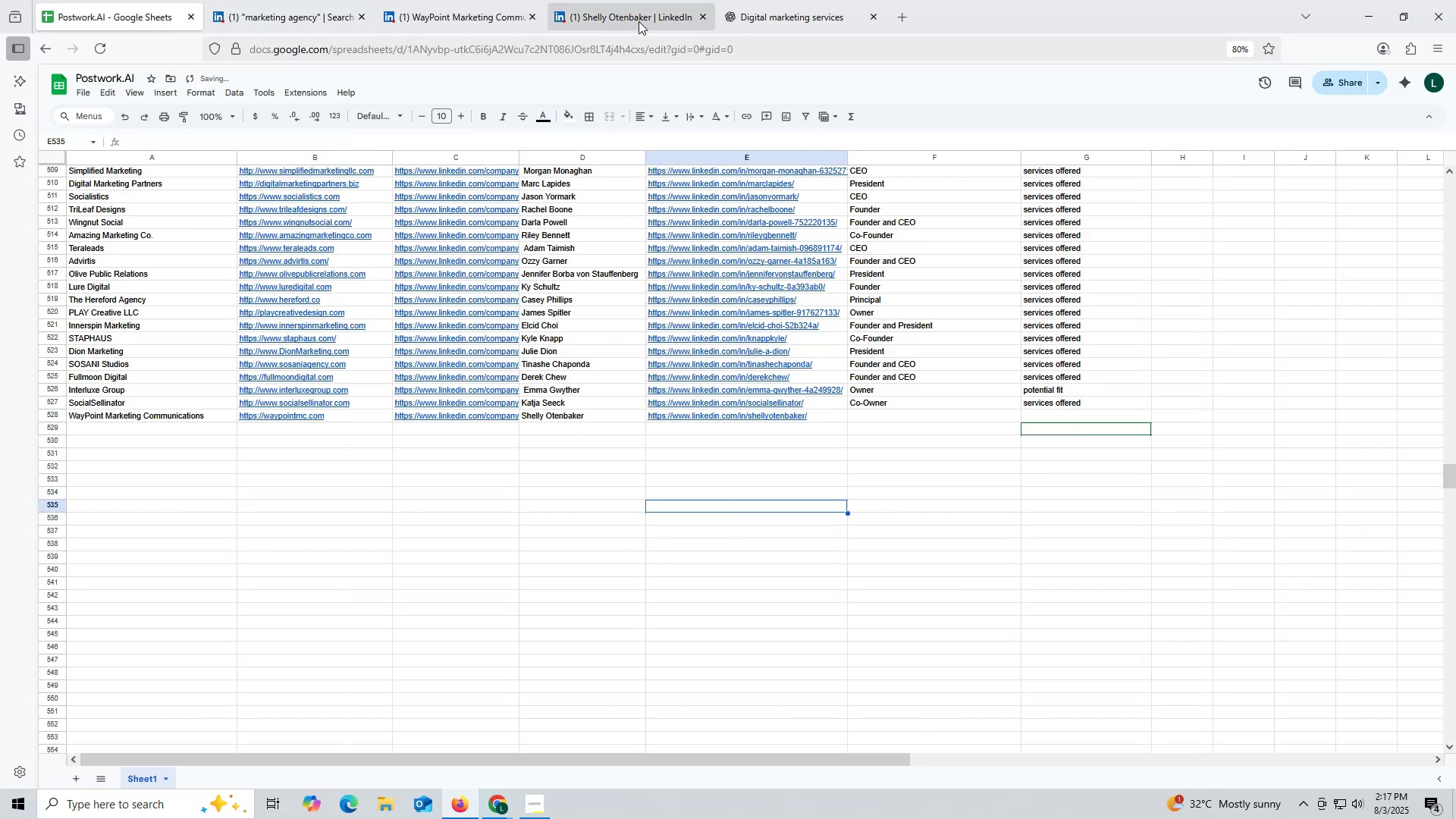 
left_click([641, 14])
 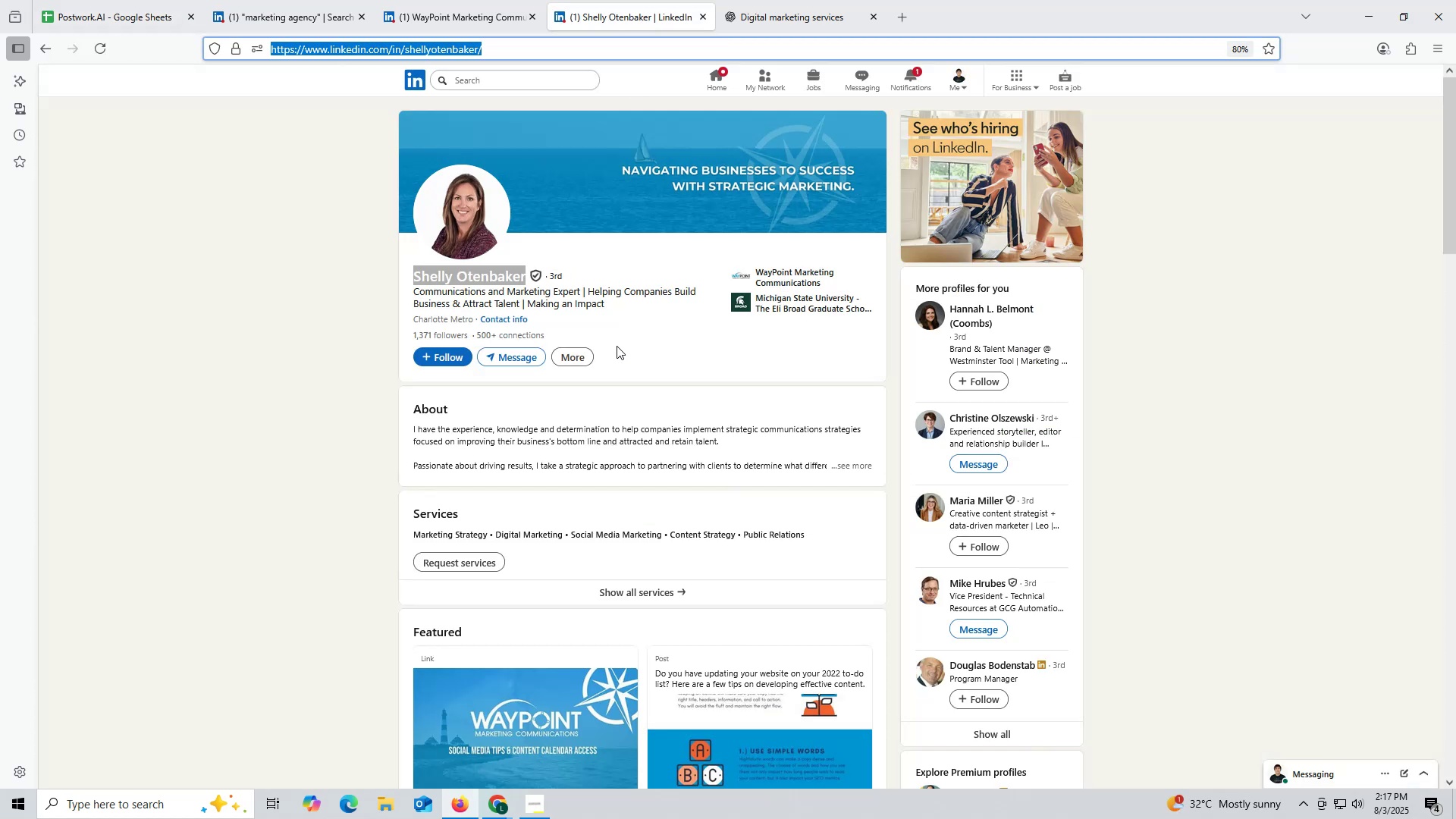 
scroll: coordinate [695, 364], scroll_direction: down, amount: 12.0
 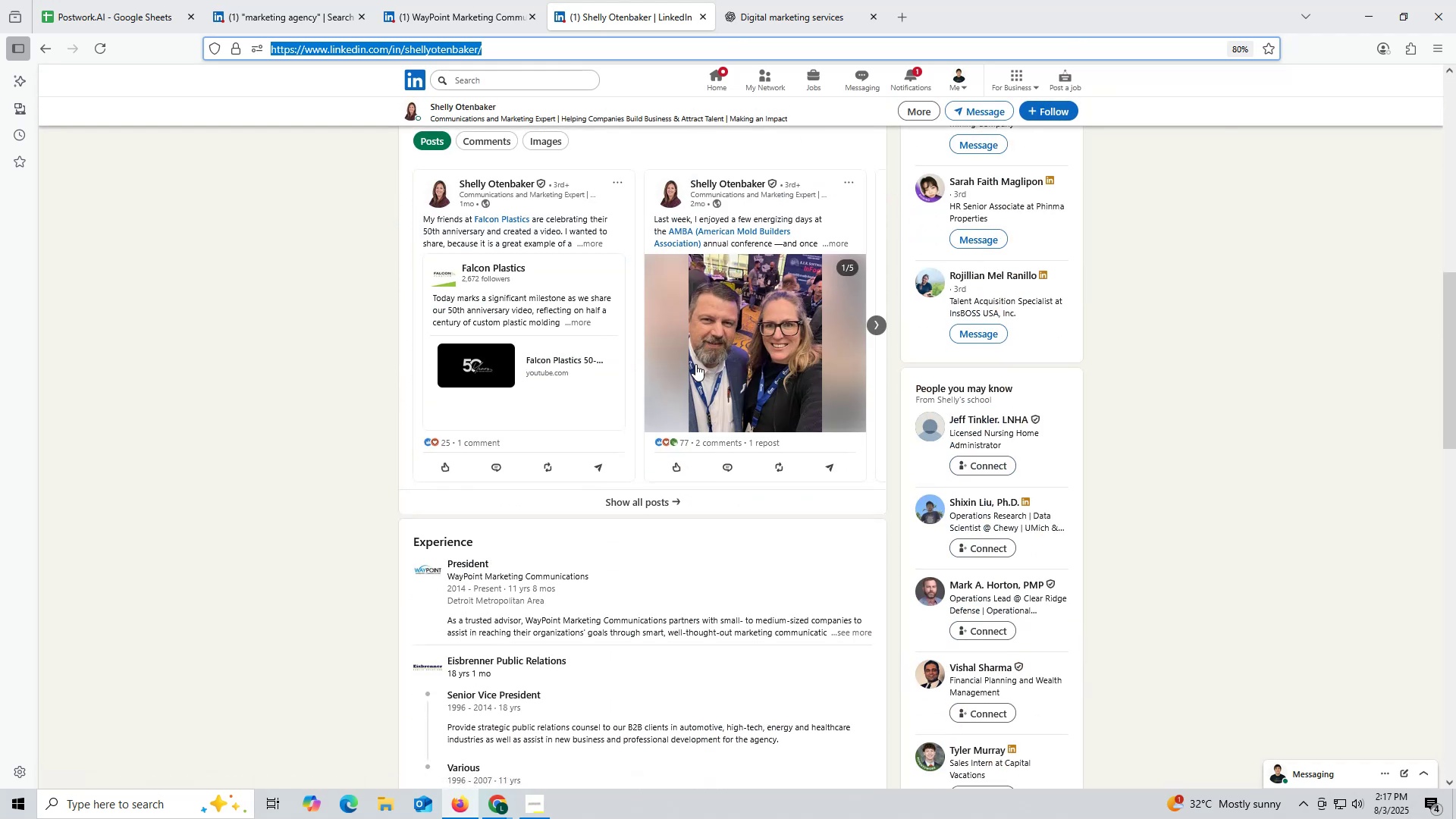 
scroll: coordinate [788, 388], scroll_direction: up, amount: 6.0
 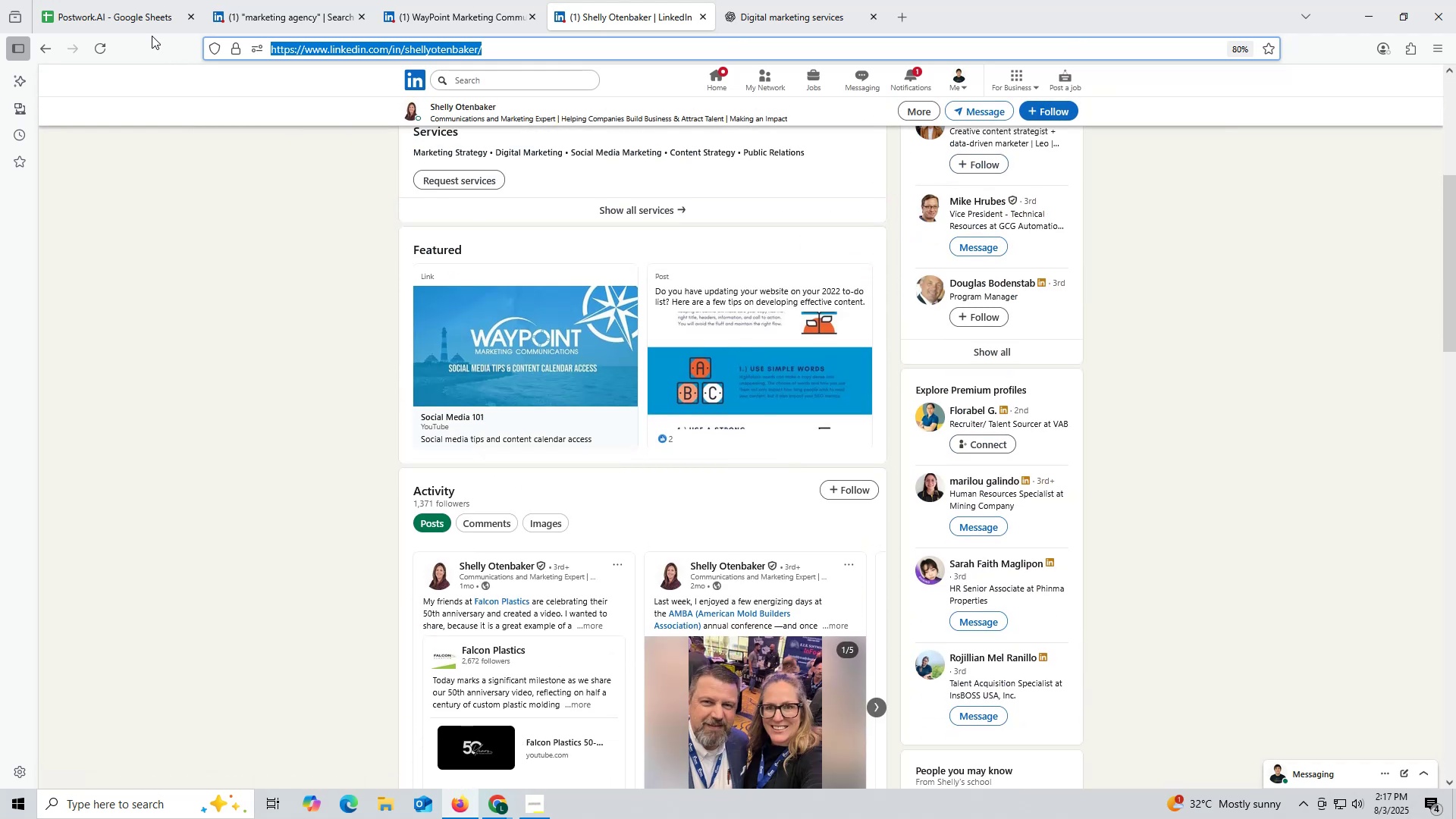 
left_click([137, 11])
 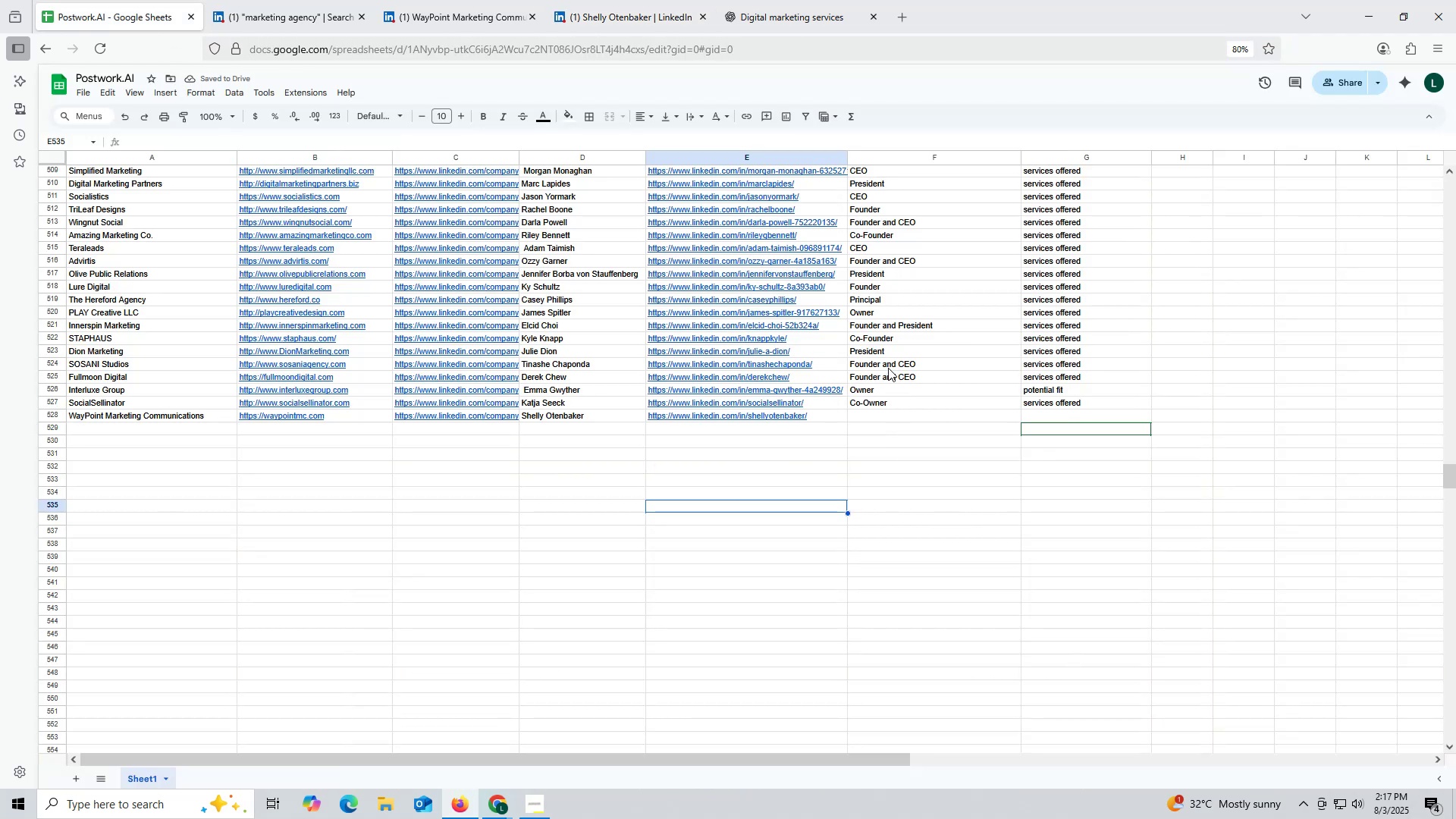 
left_click([885, 350])
 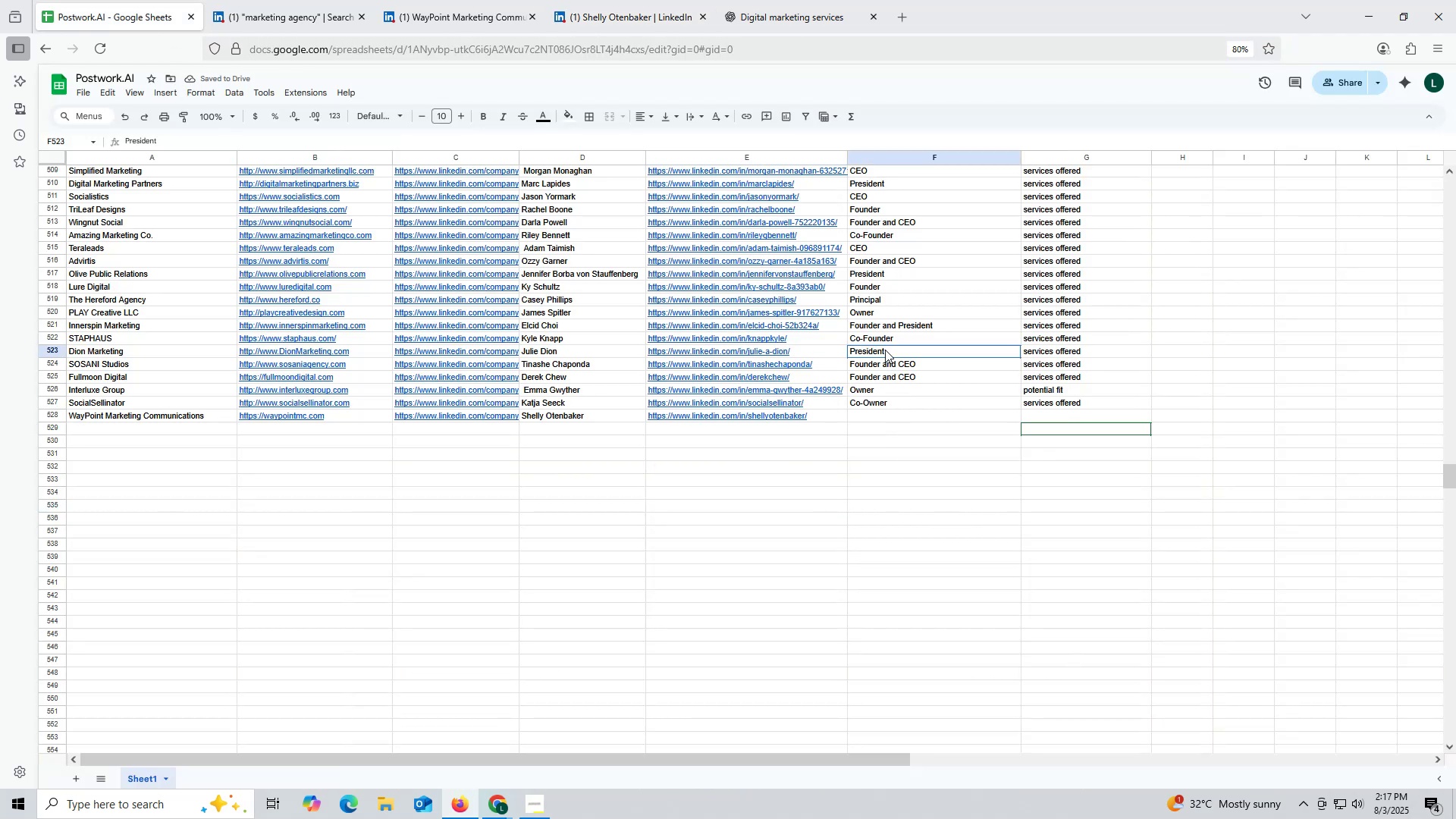 
key(Control+ControlLeft)
 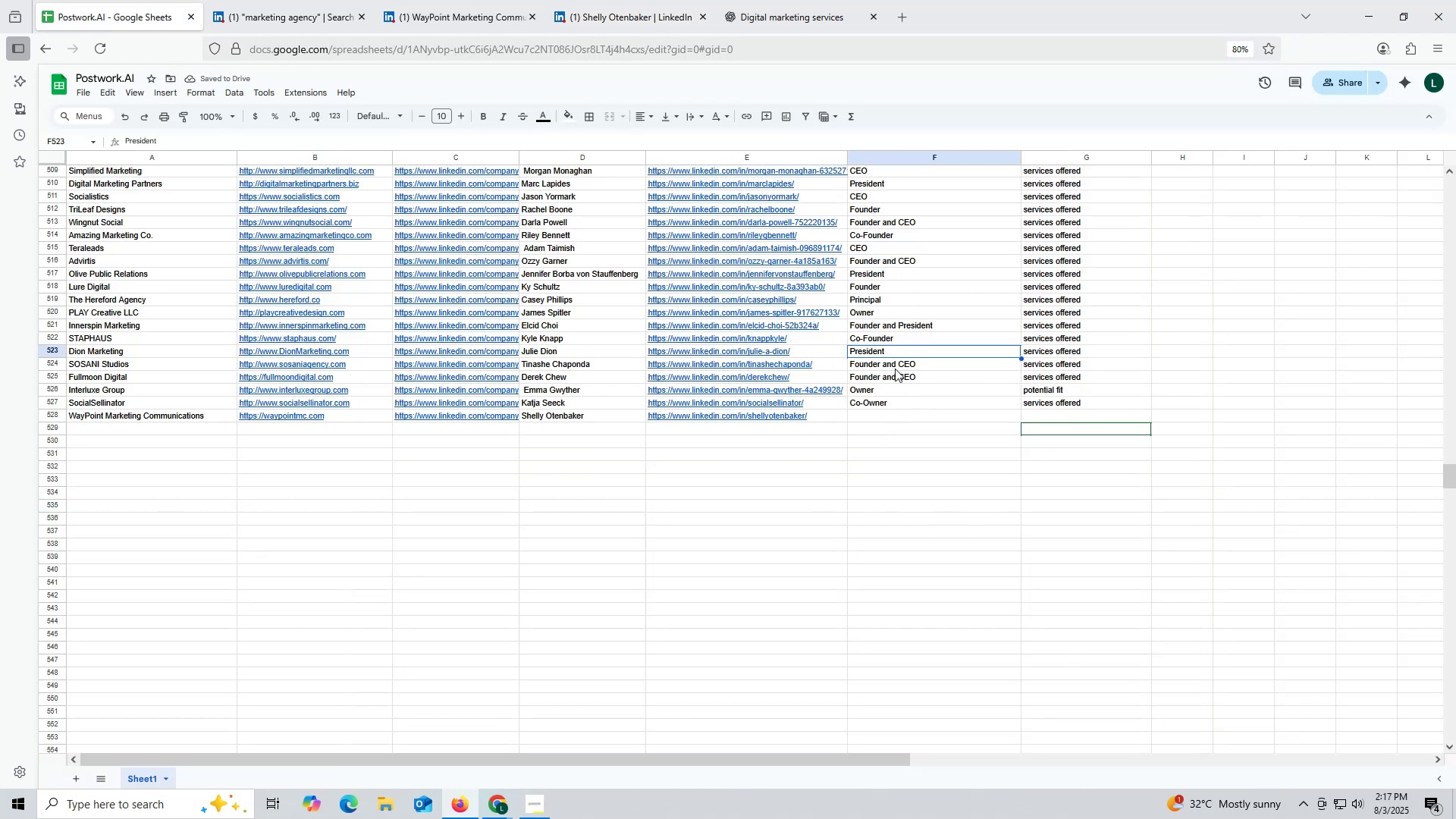 
key(Control+C)
 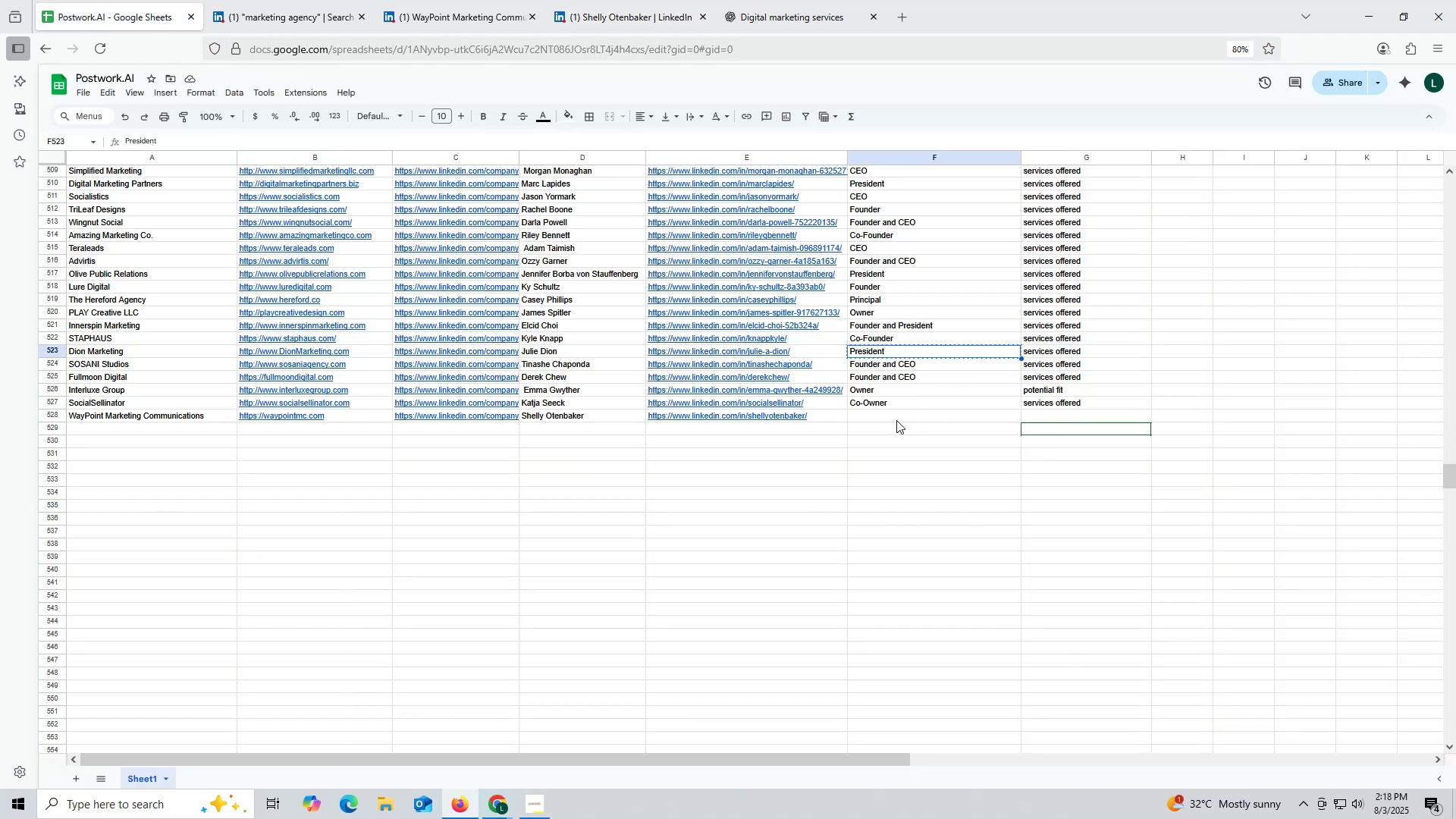 
left_click([896, 420])
 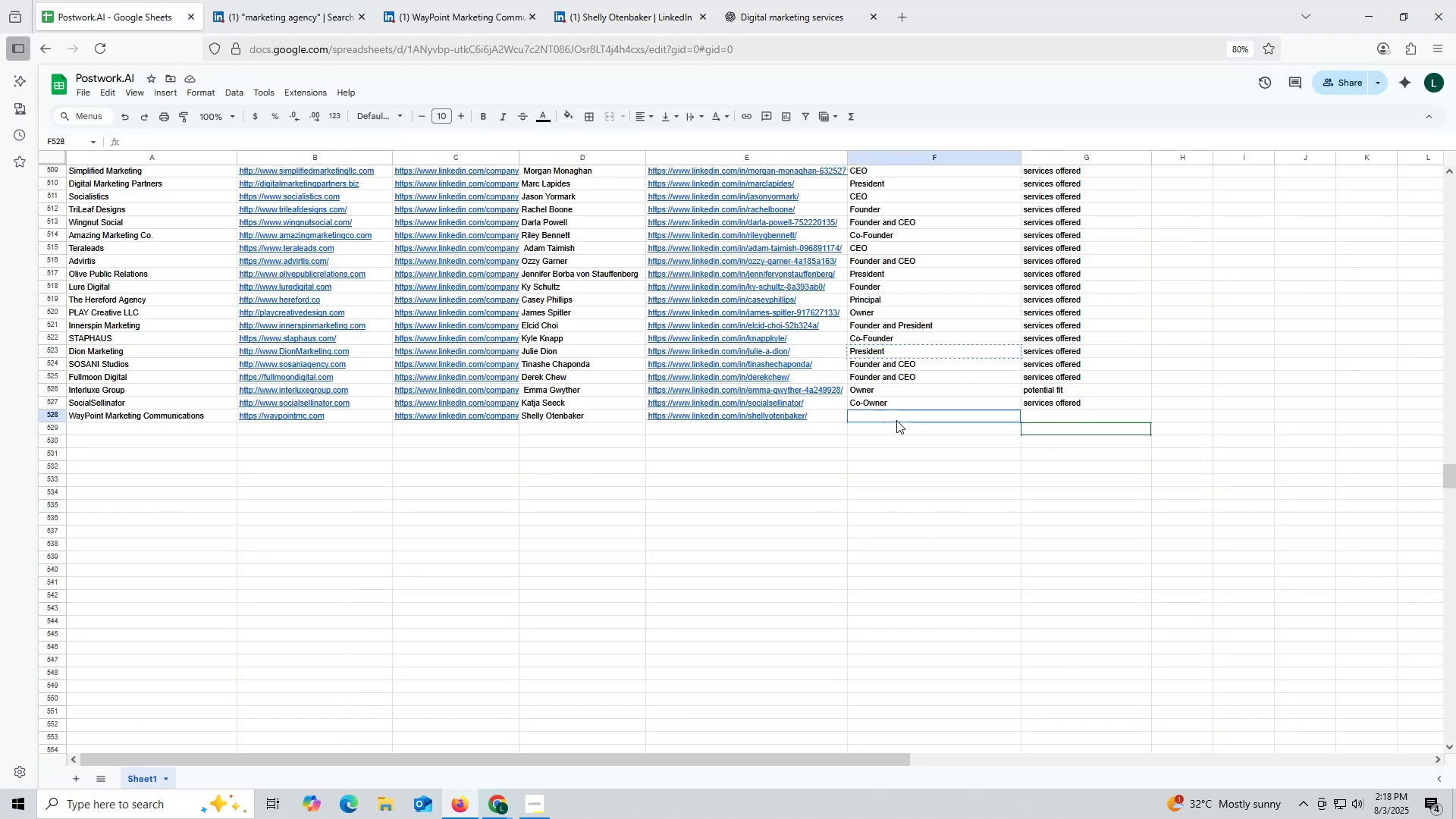 
key(Control+ControlLeft)
 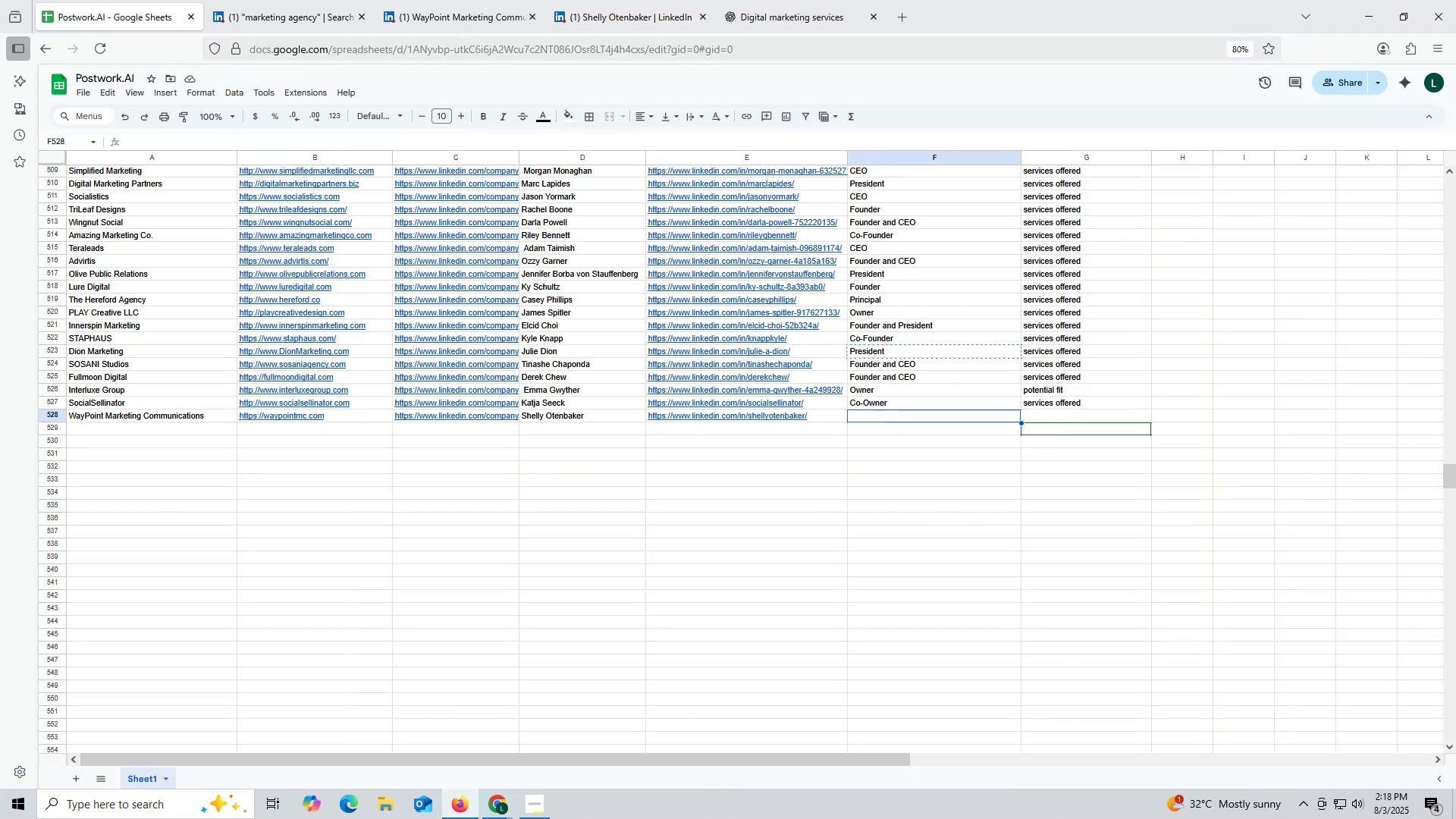 
key(Control+V)
 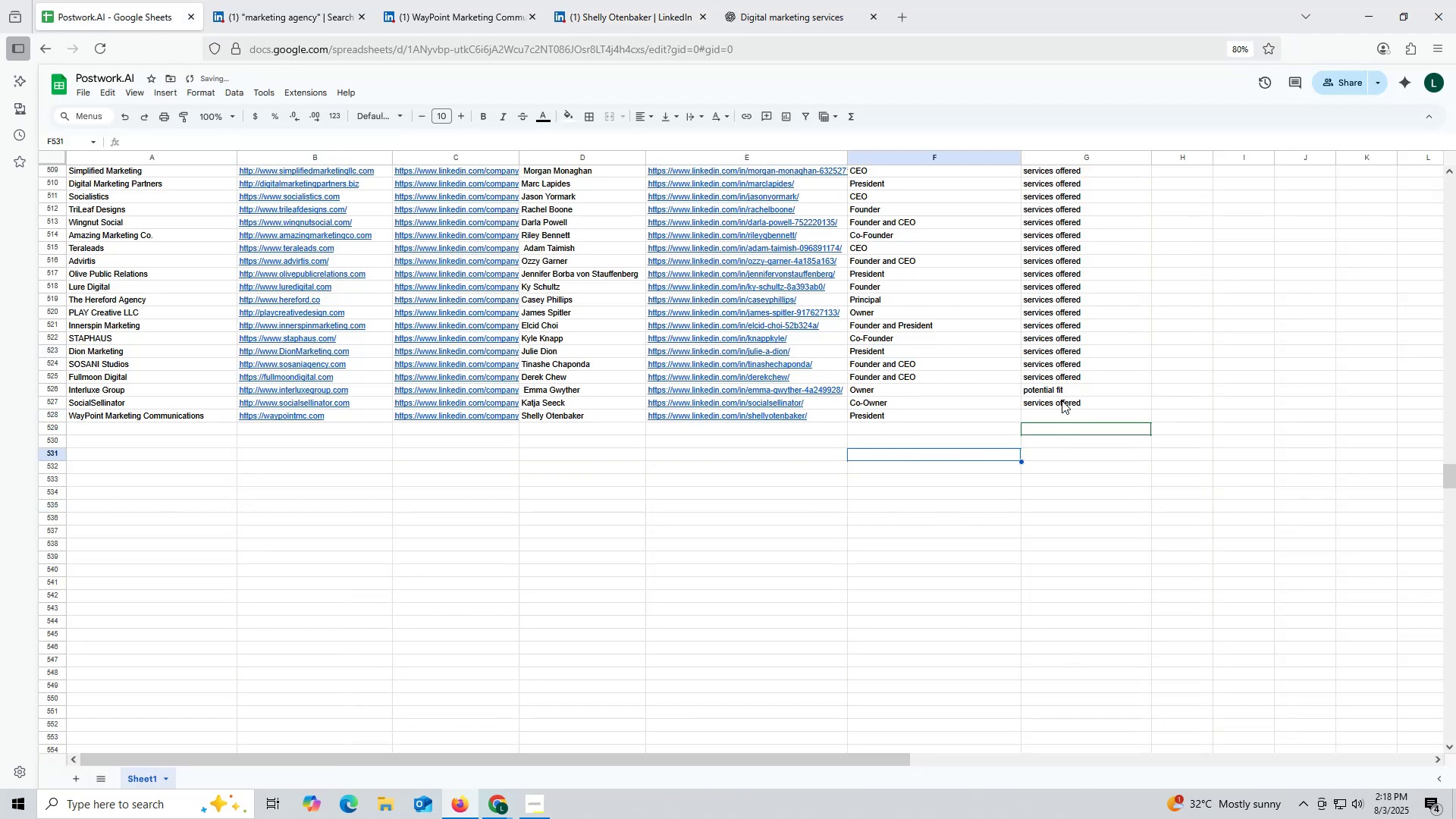 
key(Control+ControlLeft)
 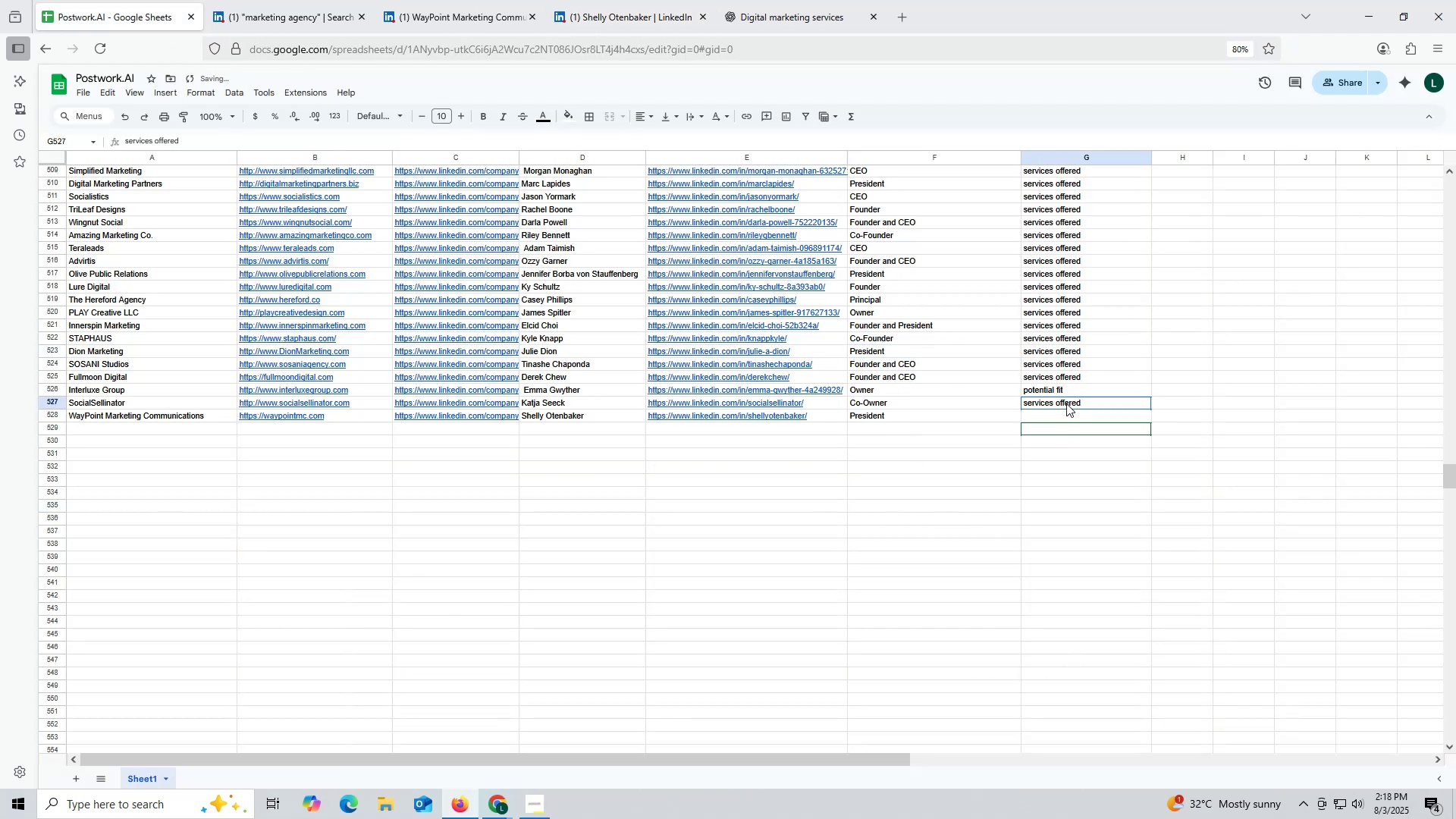 
key(Control+C)
 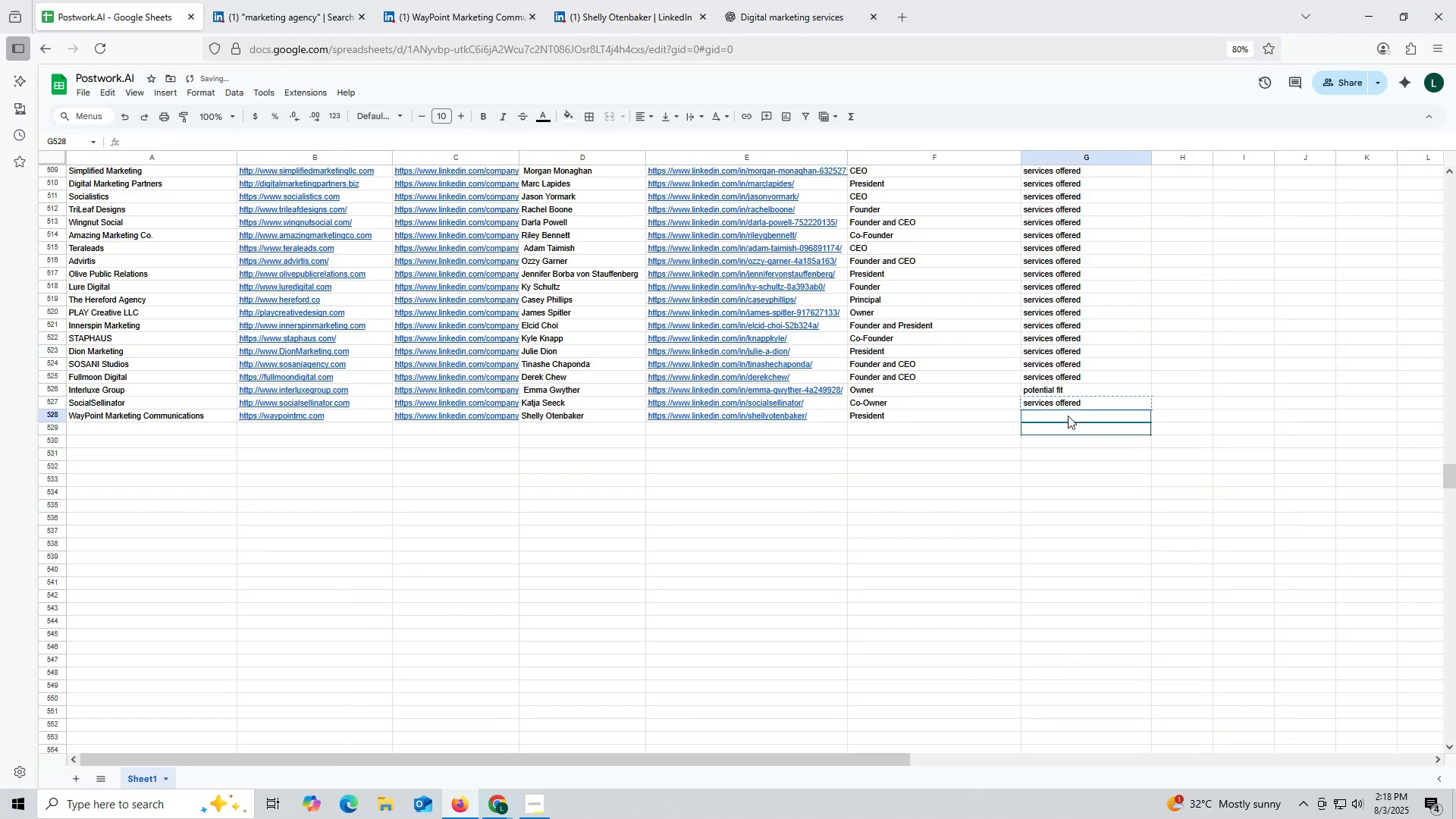 
key(Control+ControlLeft)
 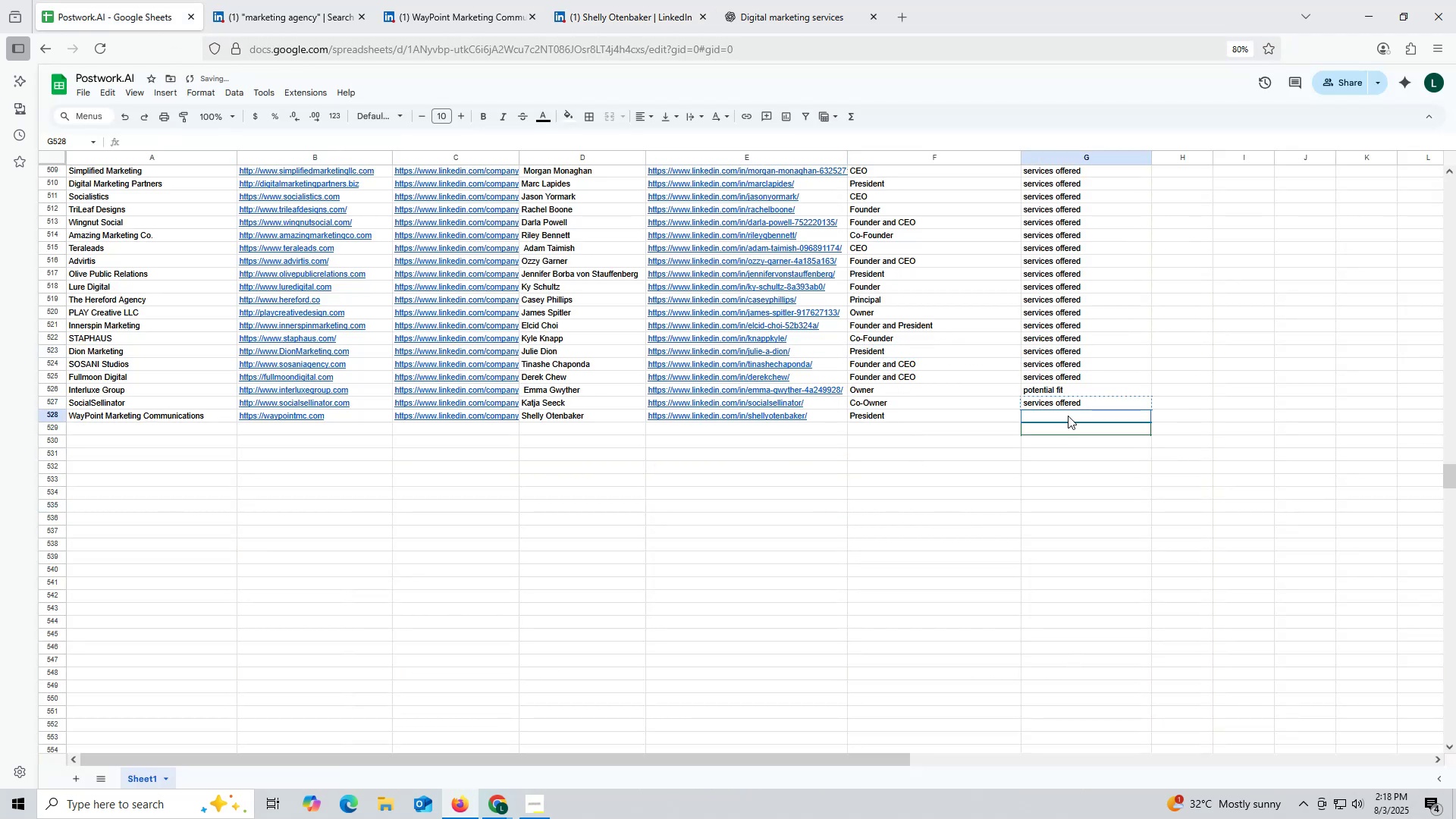 
double_click([1068, 416])
 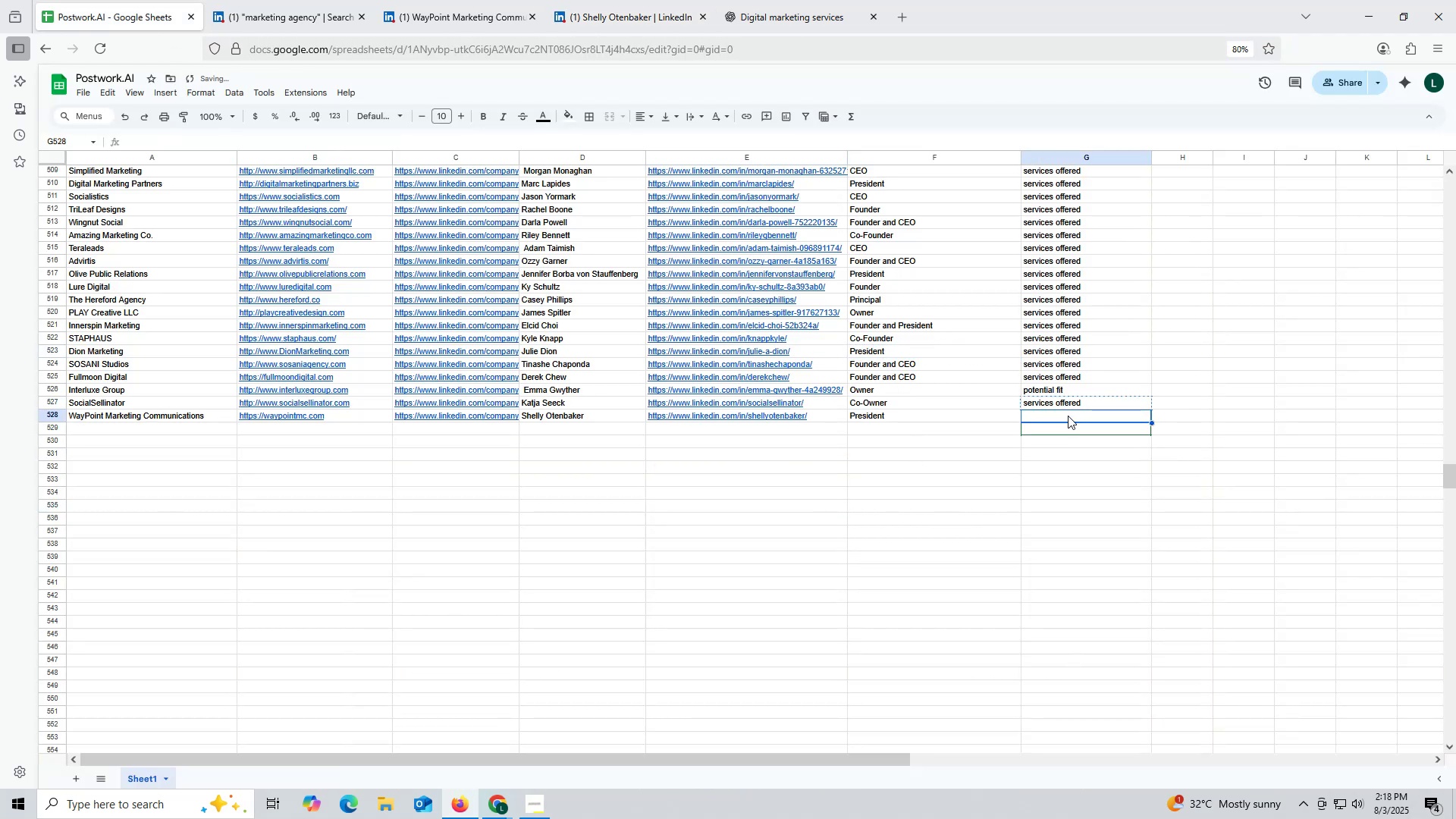 
key(Control+V)
 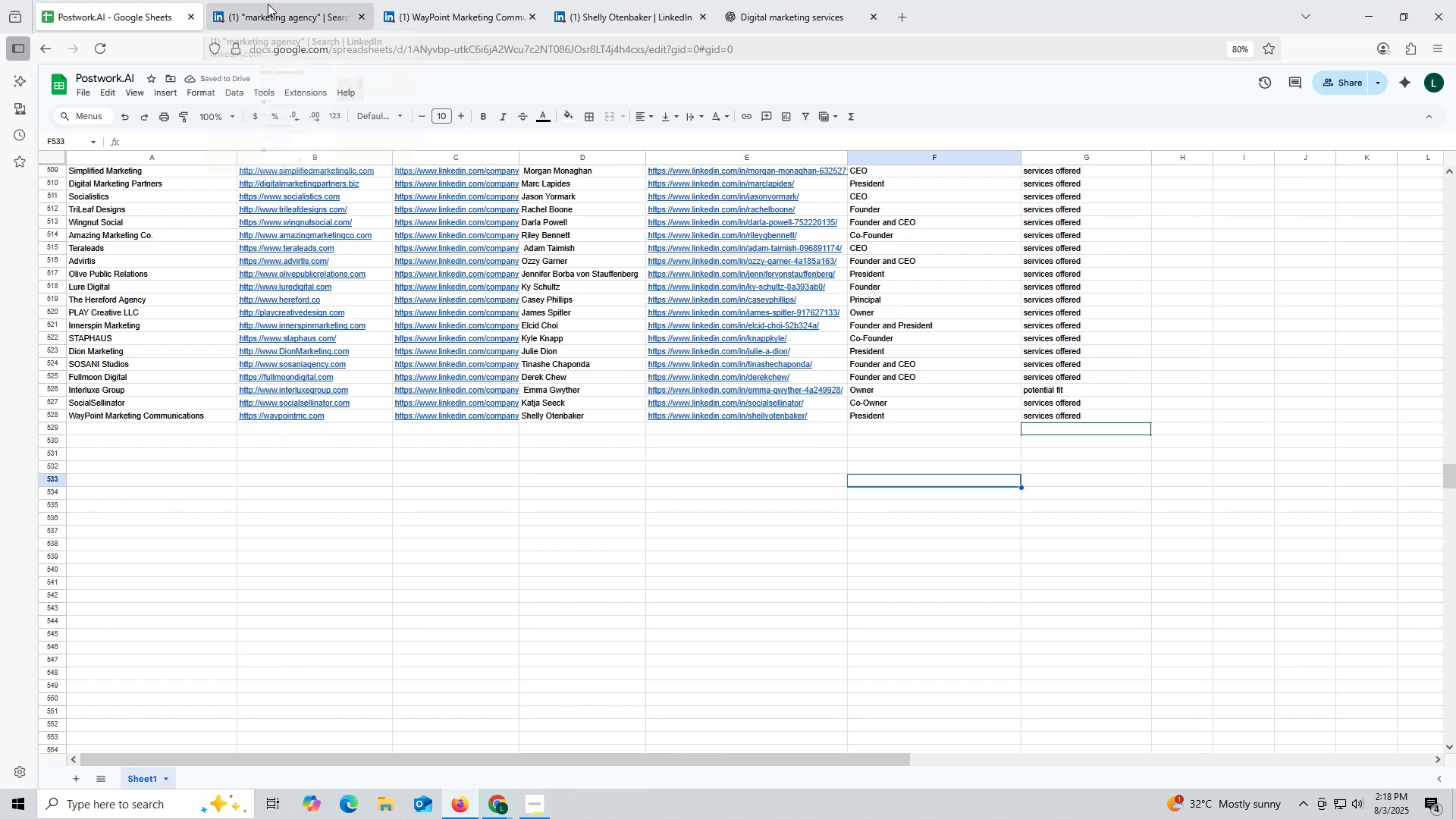 
wait(6.98)
 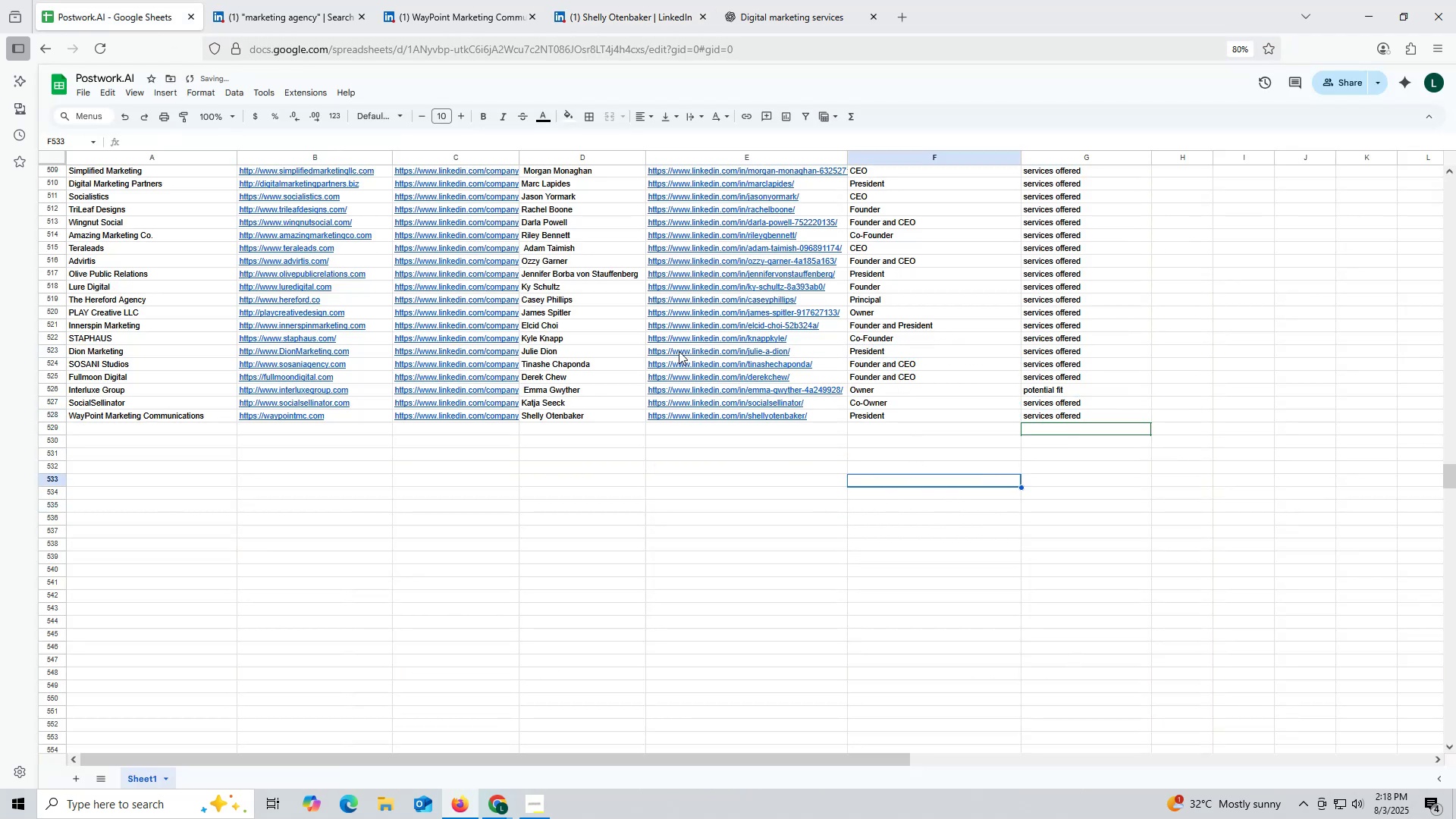 
left_click([268, 4])
 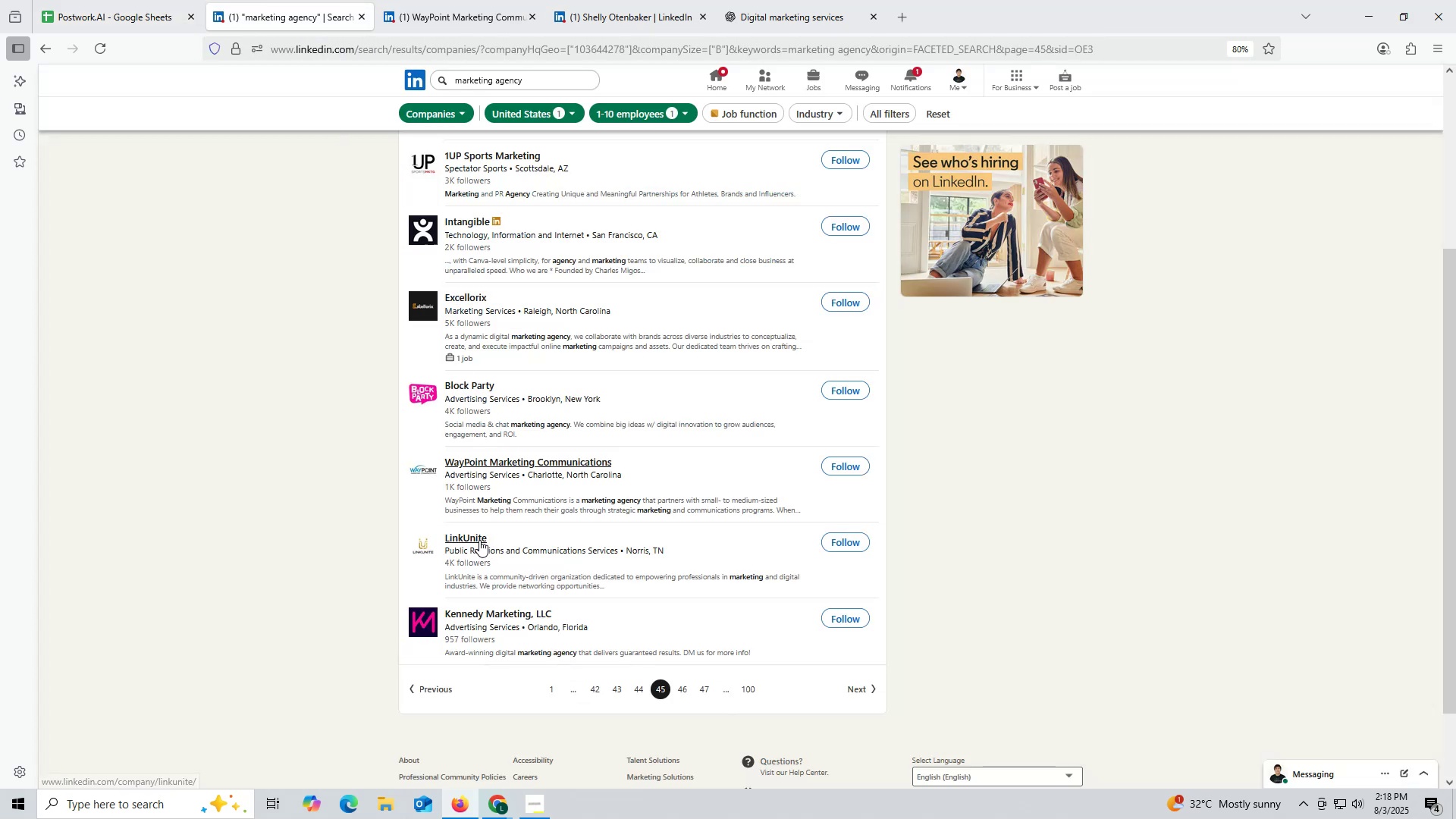 
right_click([466, 538])
 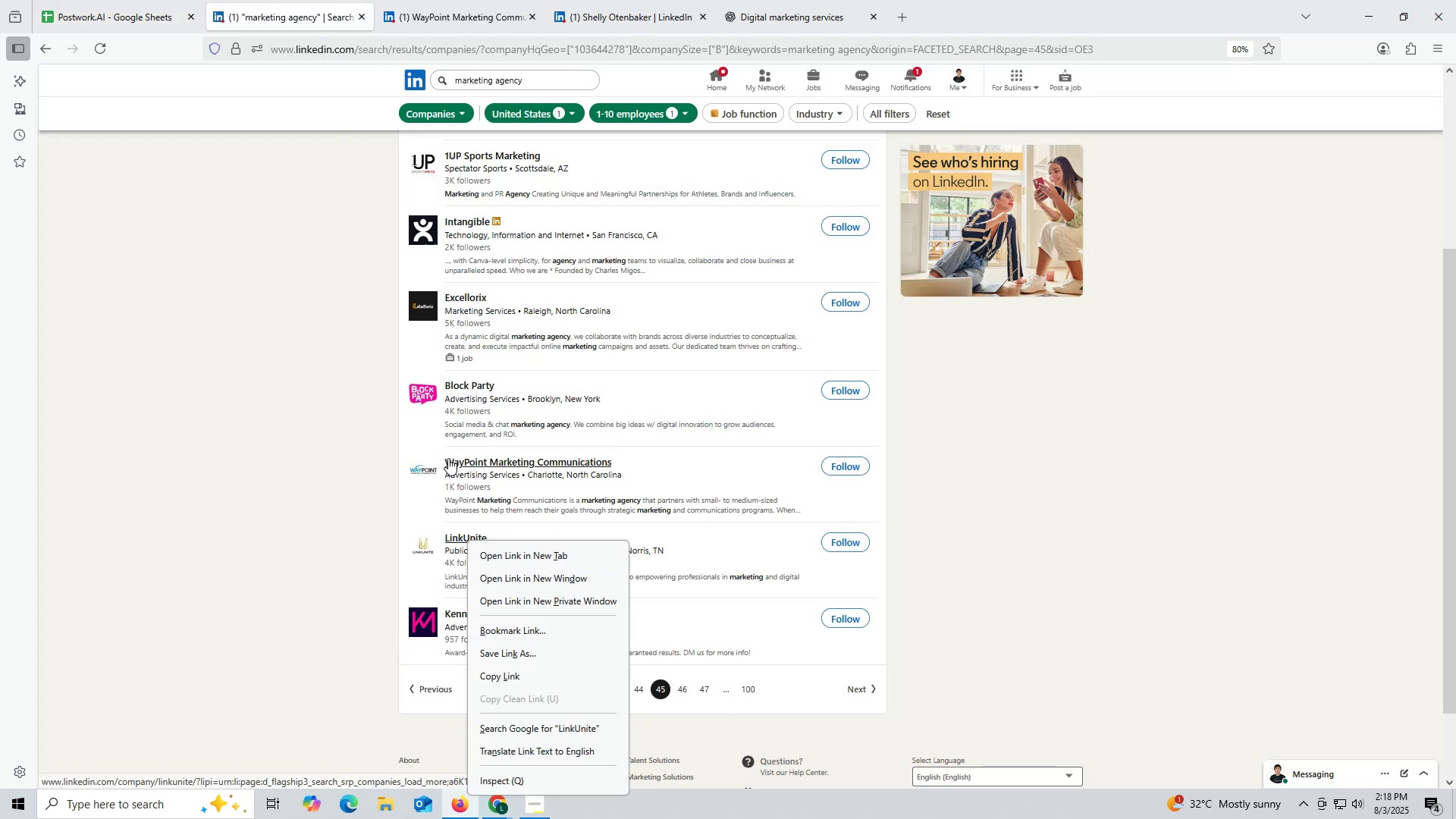 
left_click([279, 430])
 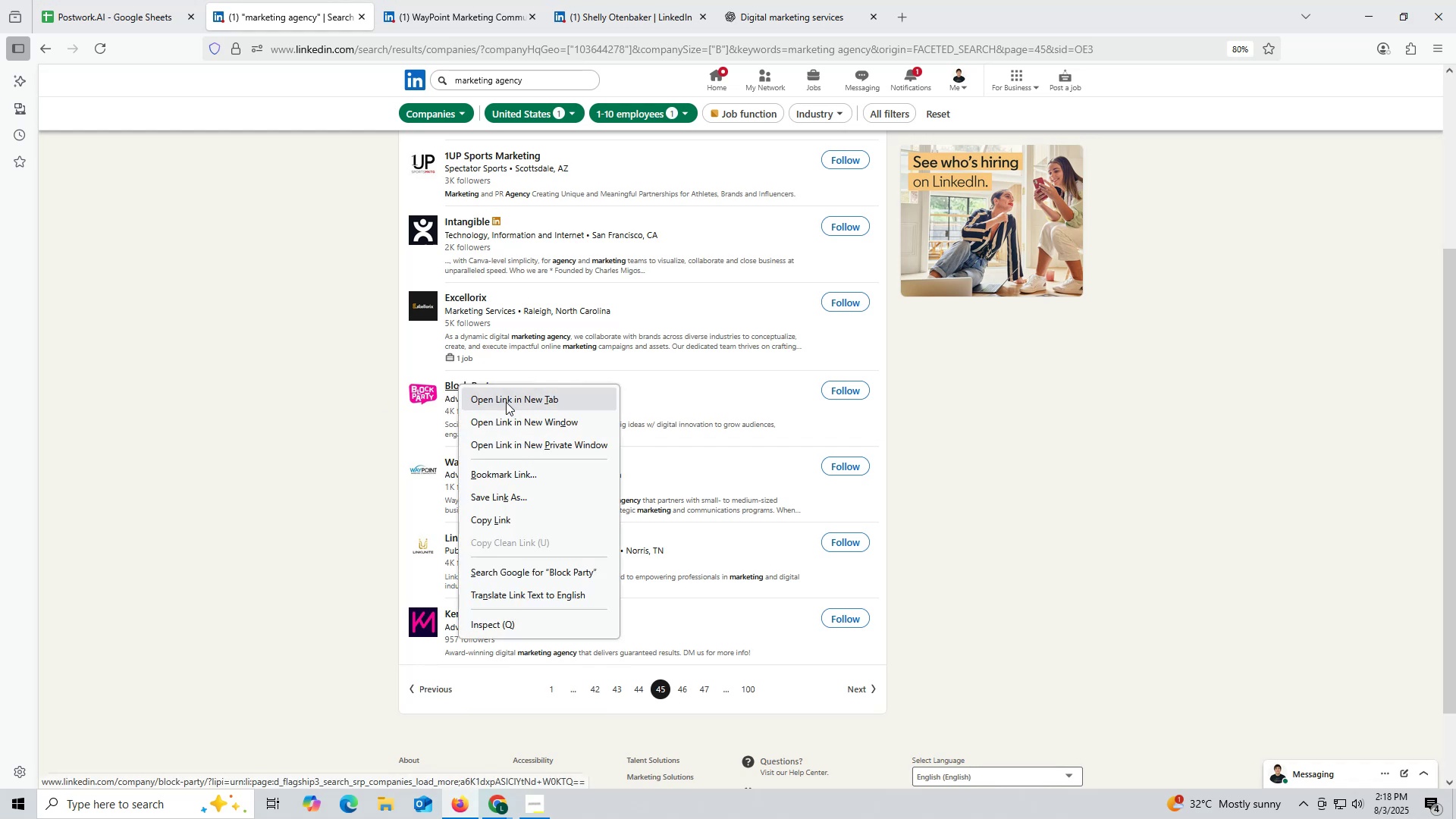 
left_click([524, 402])
 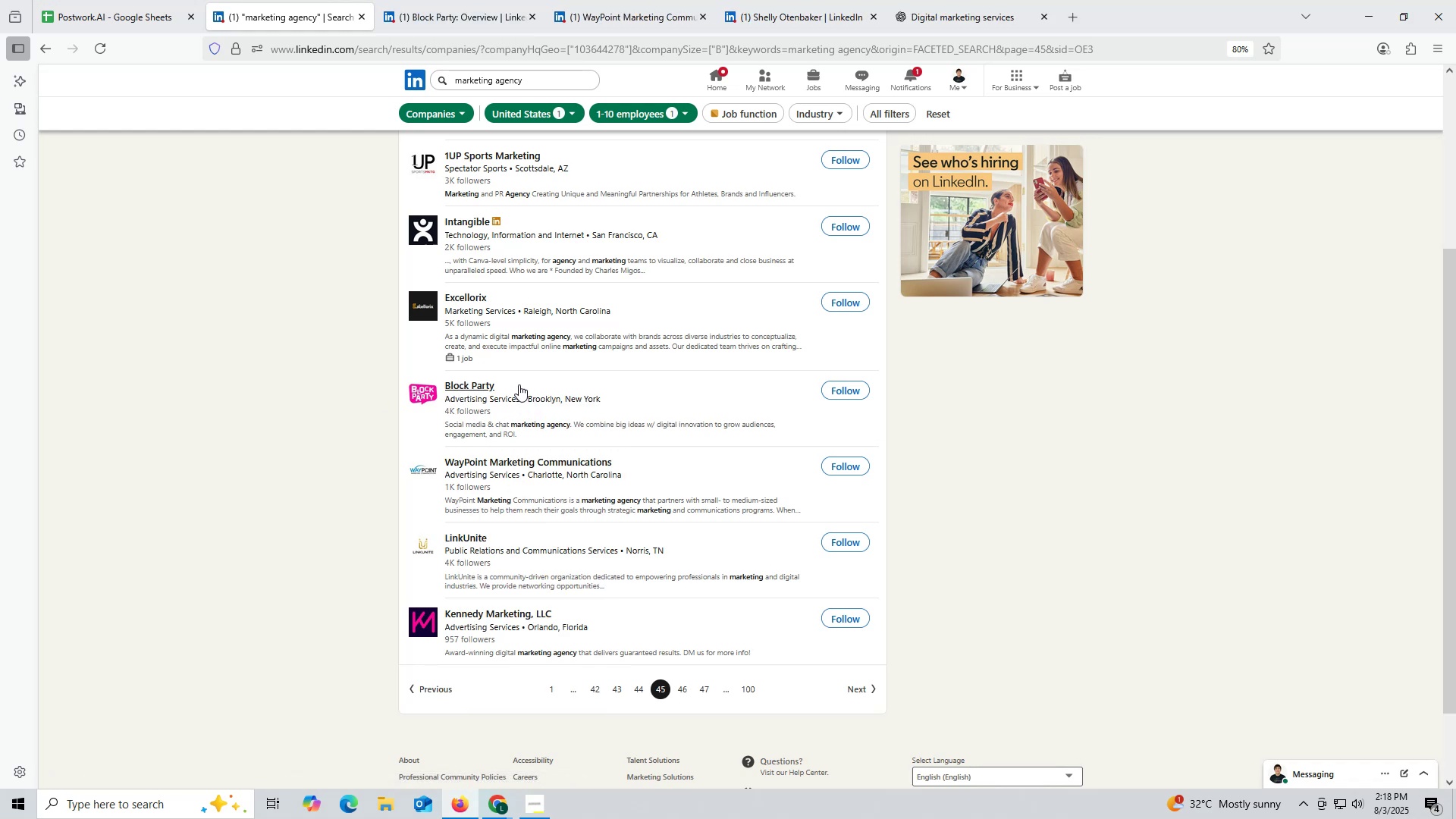 
wait(10.62)
 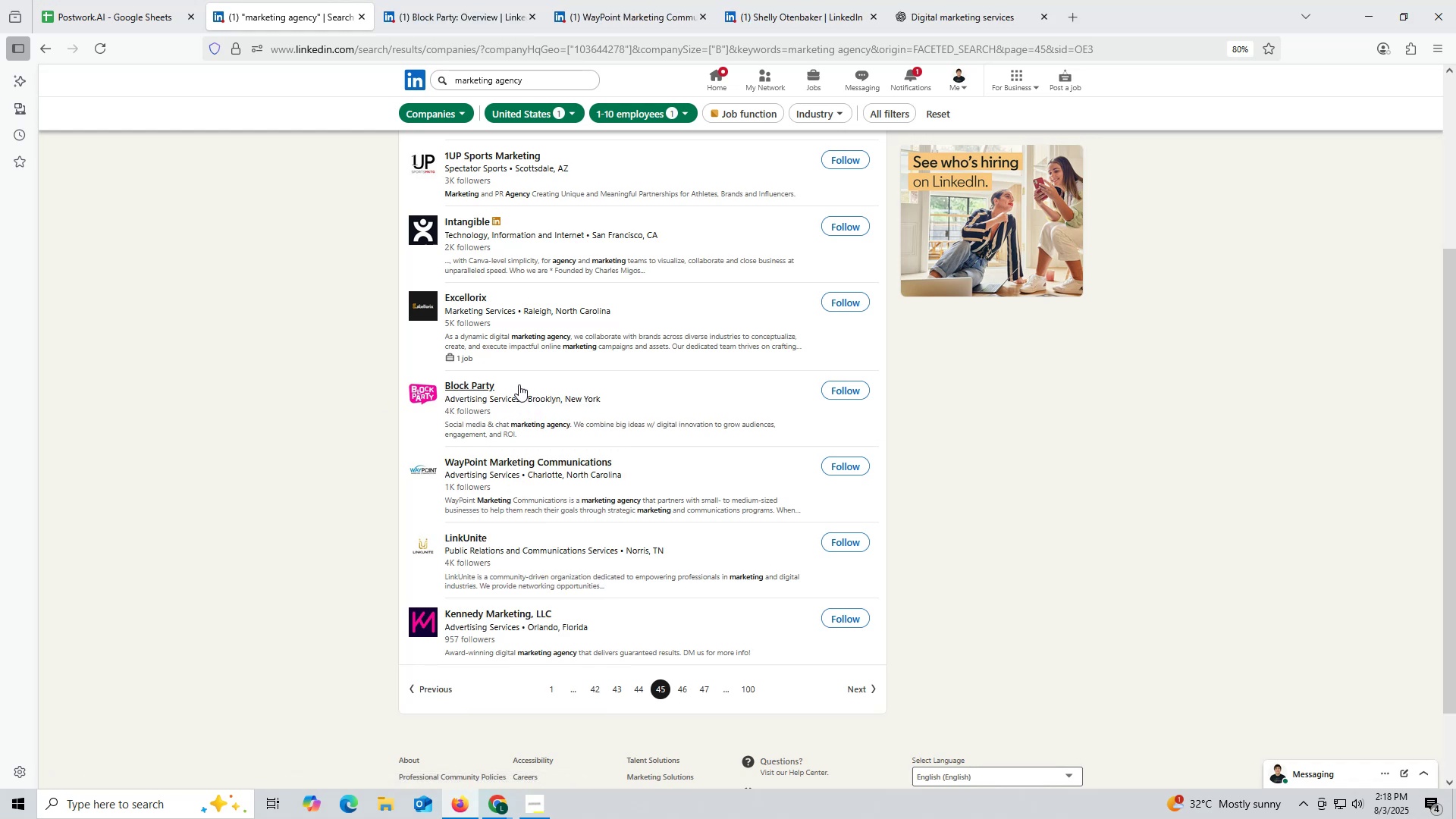 
left_click([470, 19])
 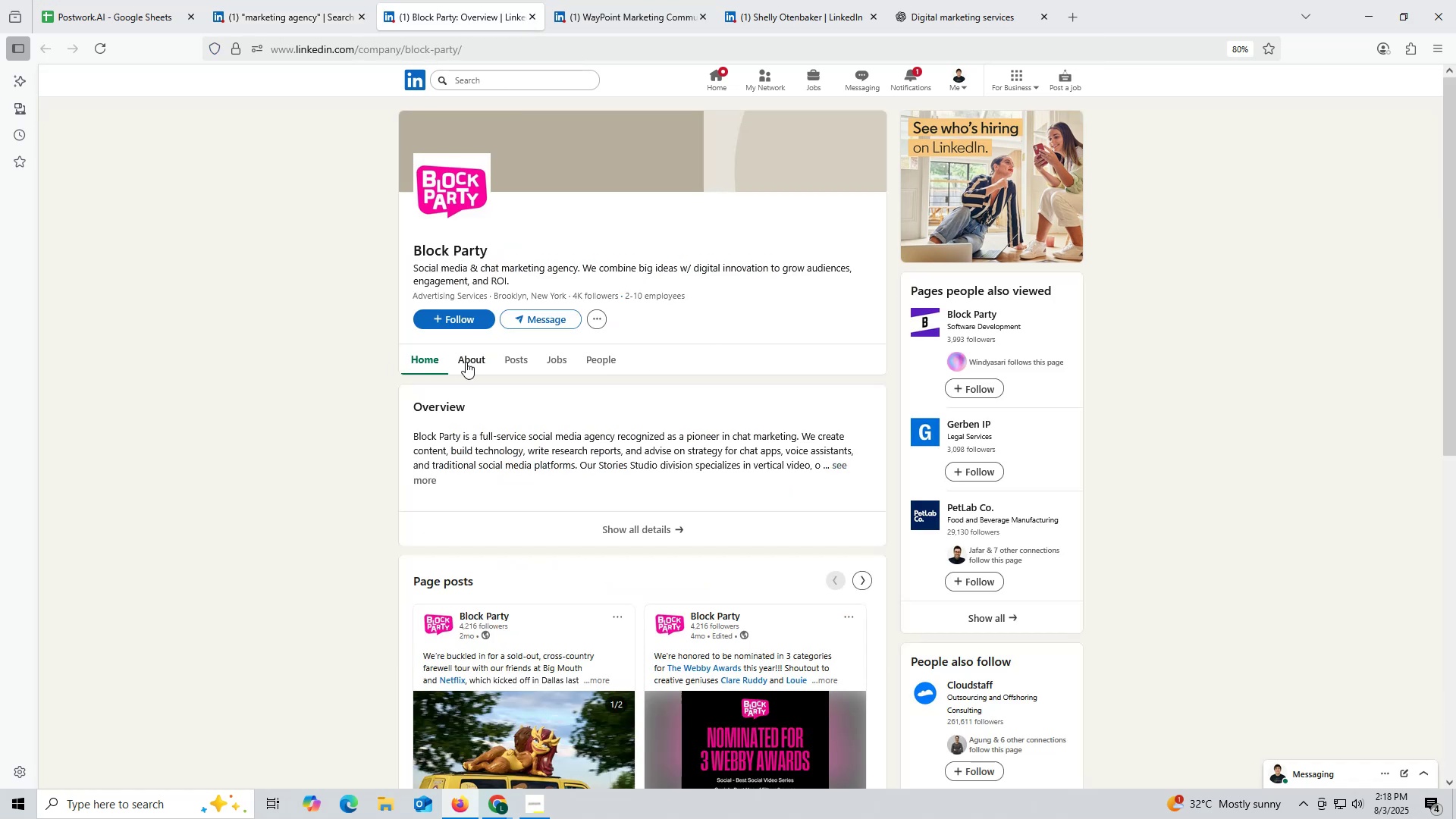 
left_click([528, 357])
 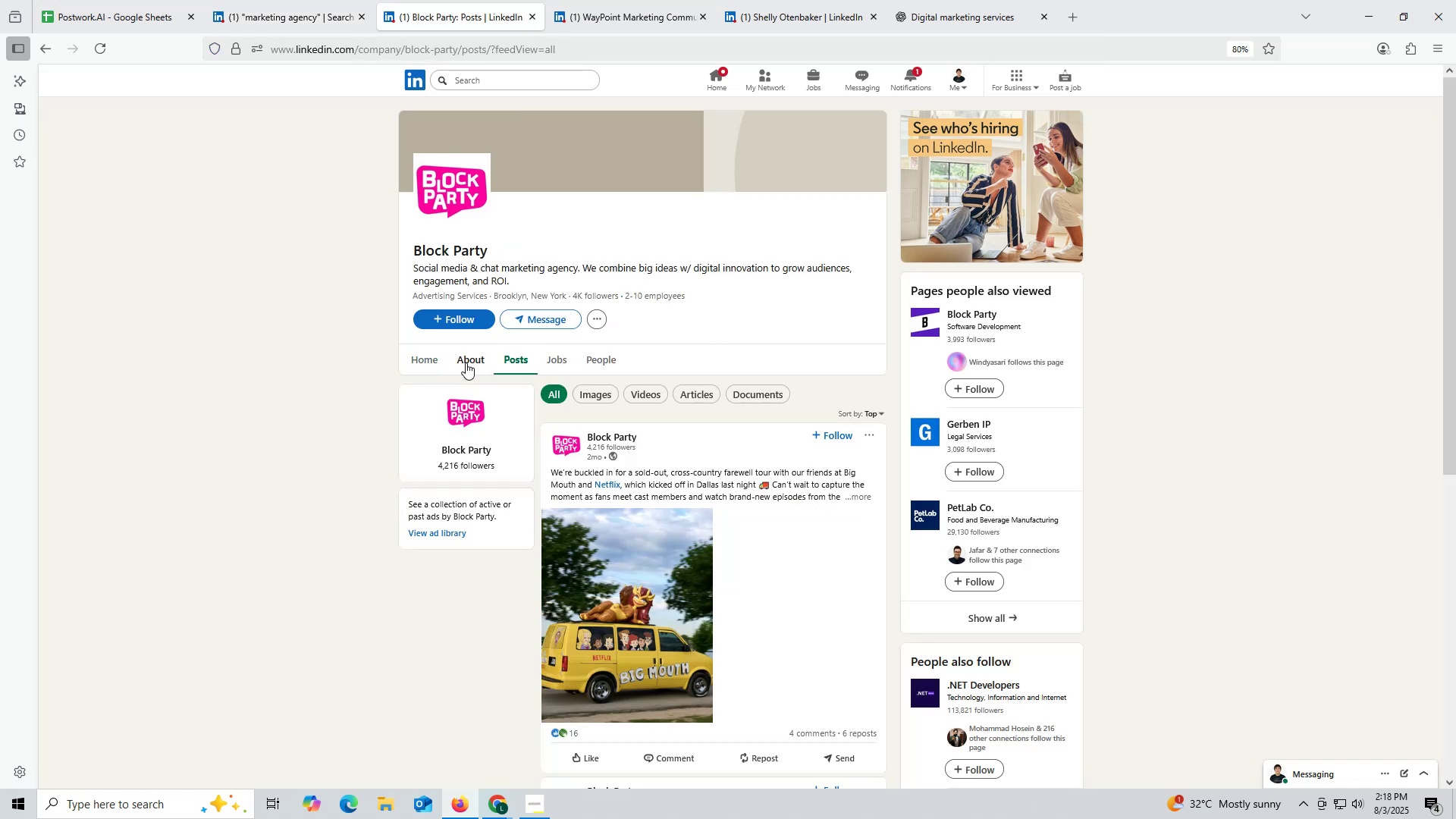 
left_click([466, 362])
 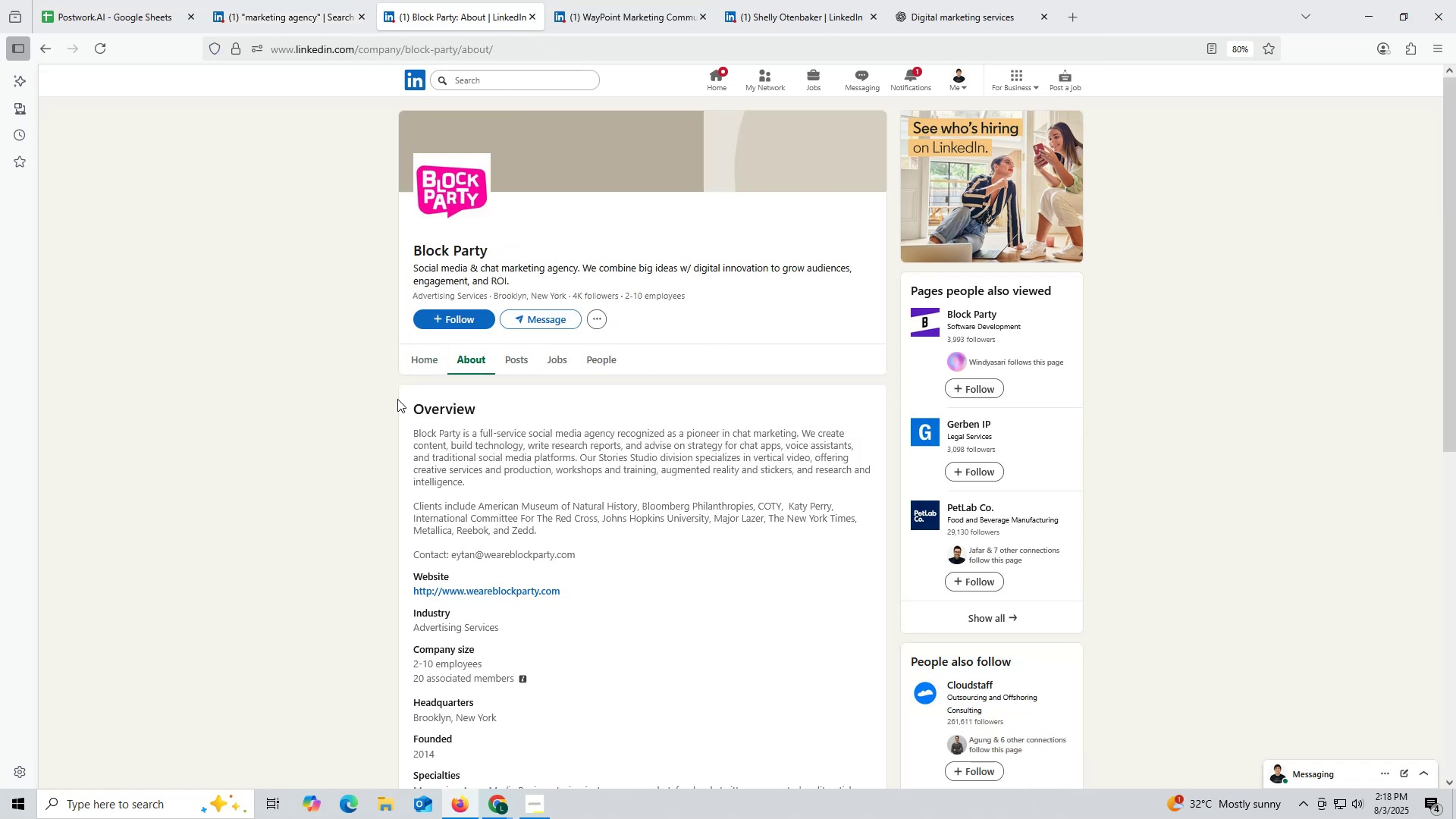 
right_click([459, 585])
 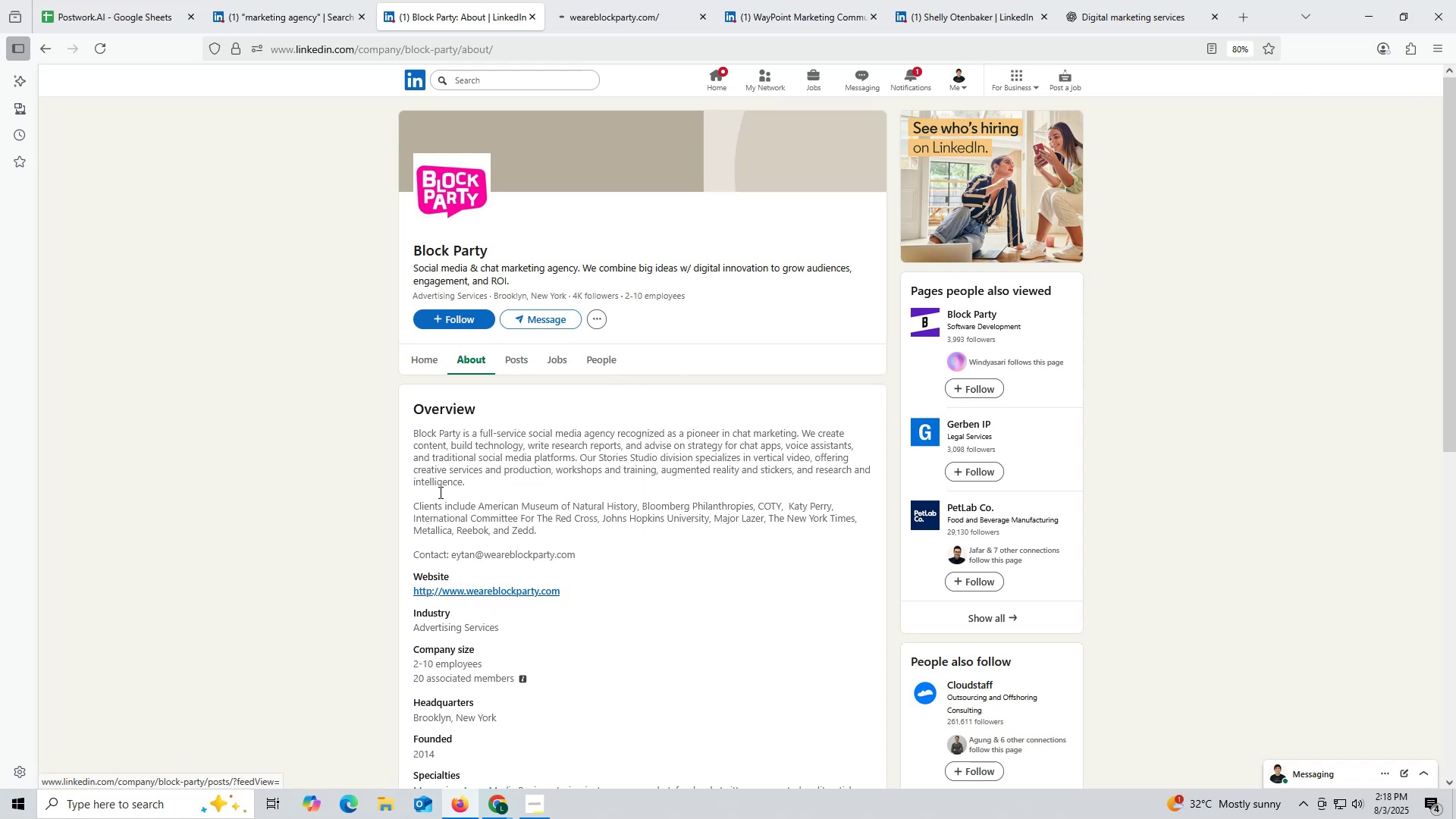 
left_click_drag(start_coordinate=[403, 587], to_coordinate=[585, 596])
 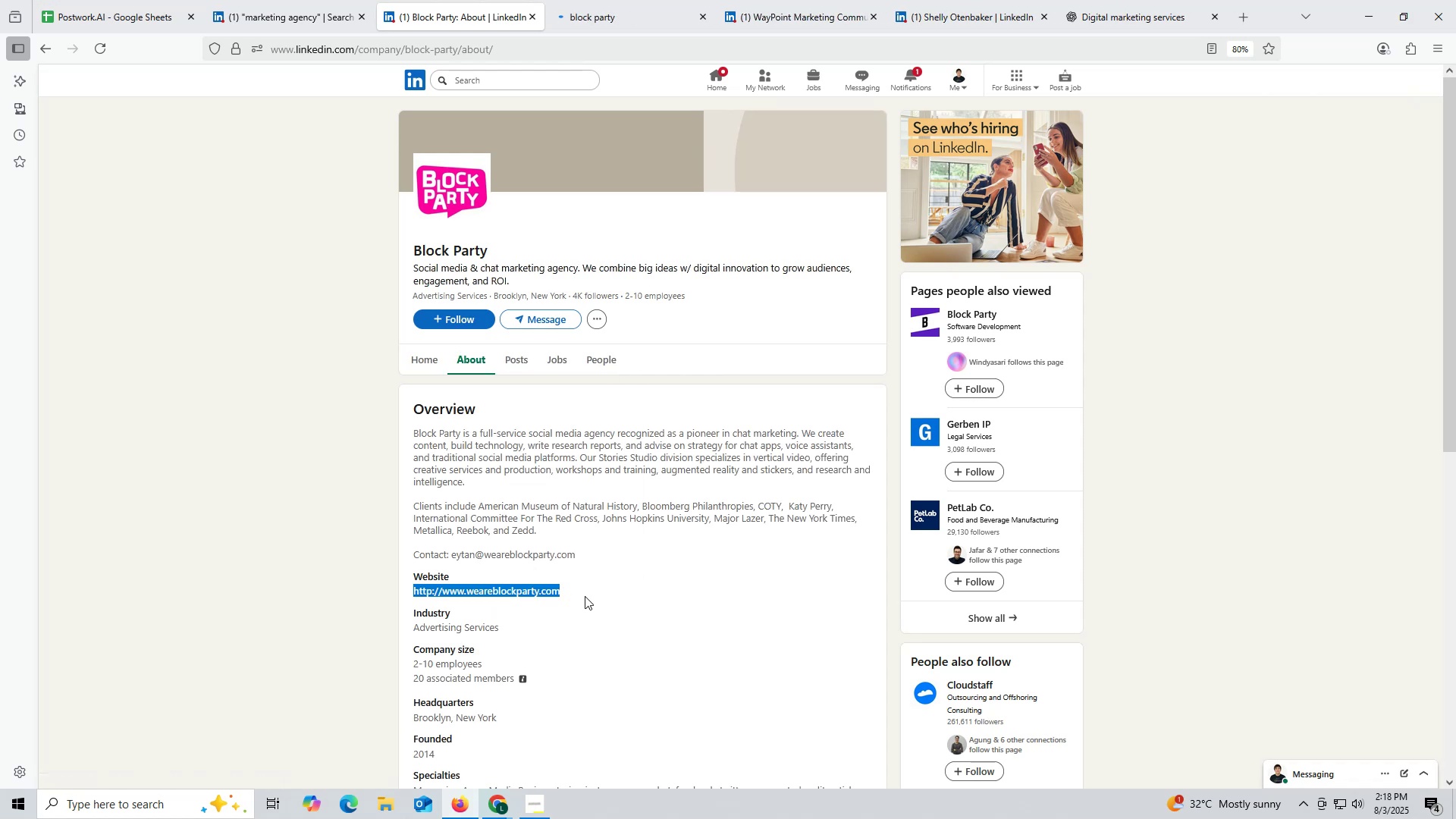 
key(Control+ControlLeft)
 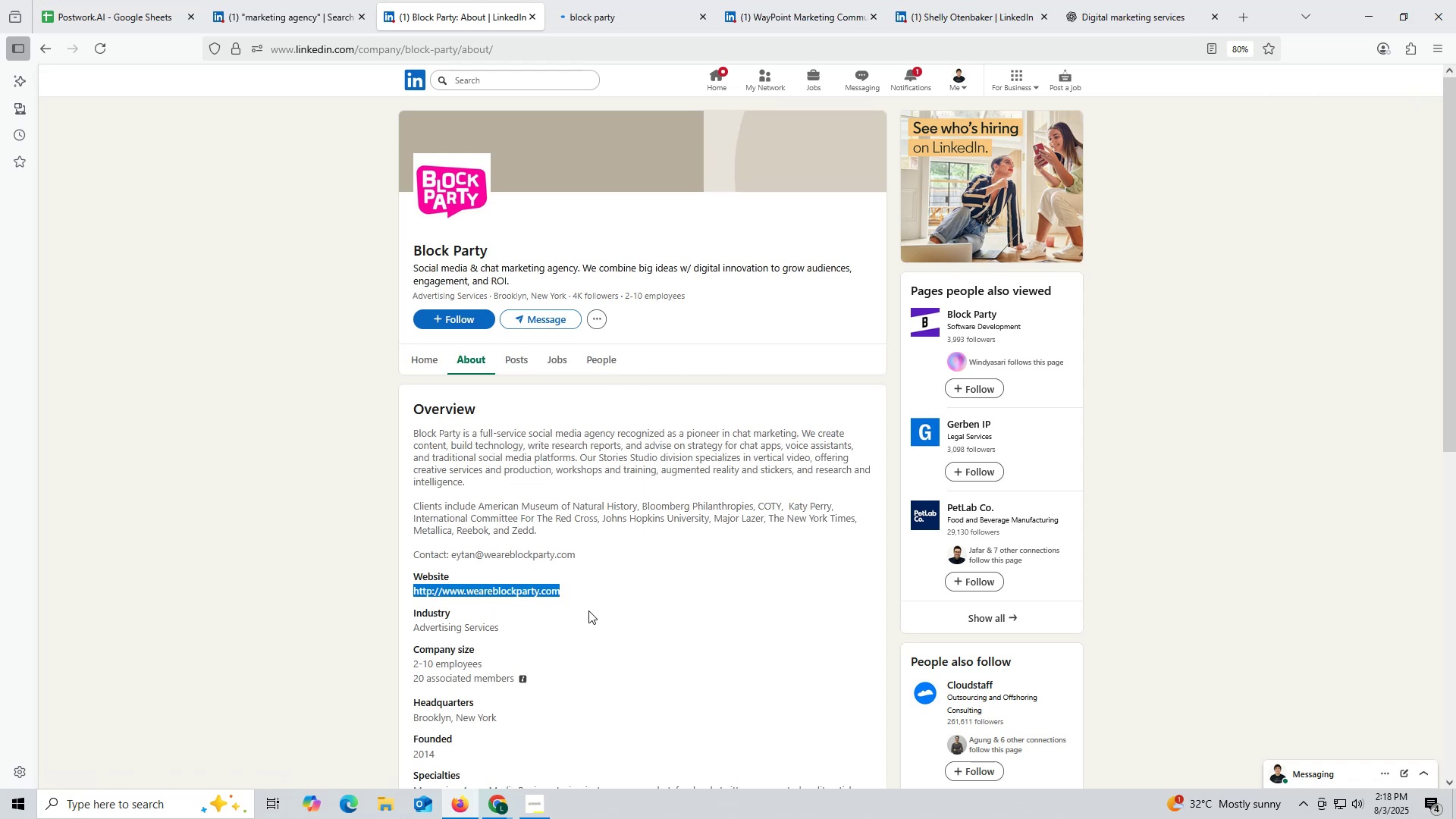 
key(Control+C)
 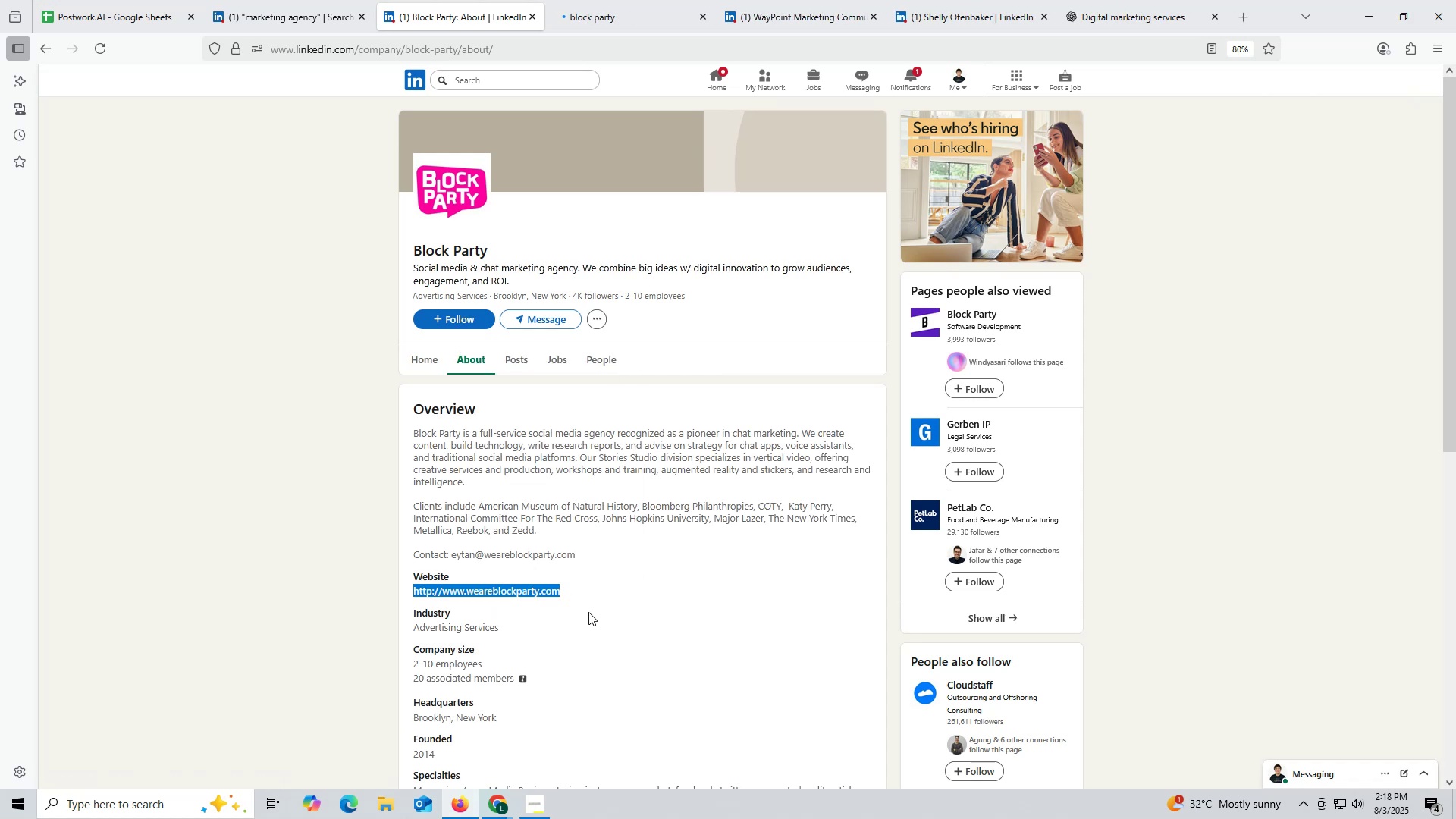 
key(Control+ControlLeft)
 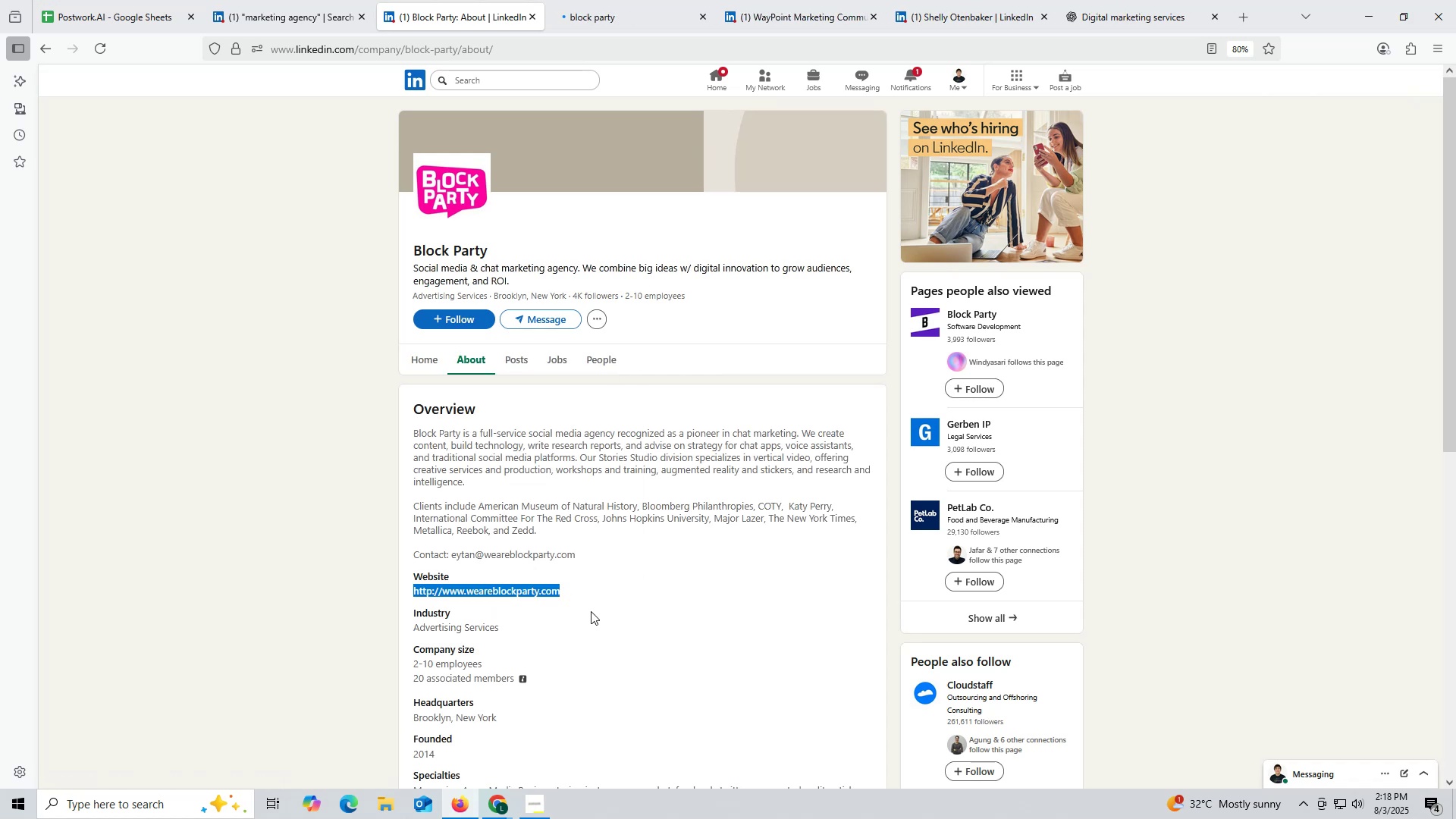 
key(Control+C)
 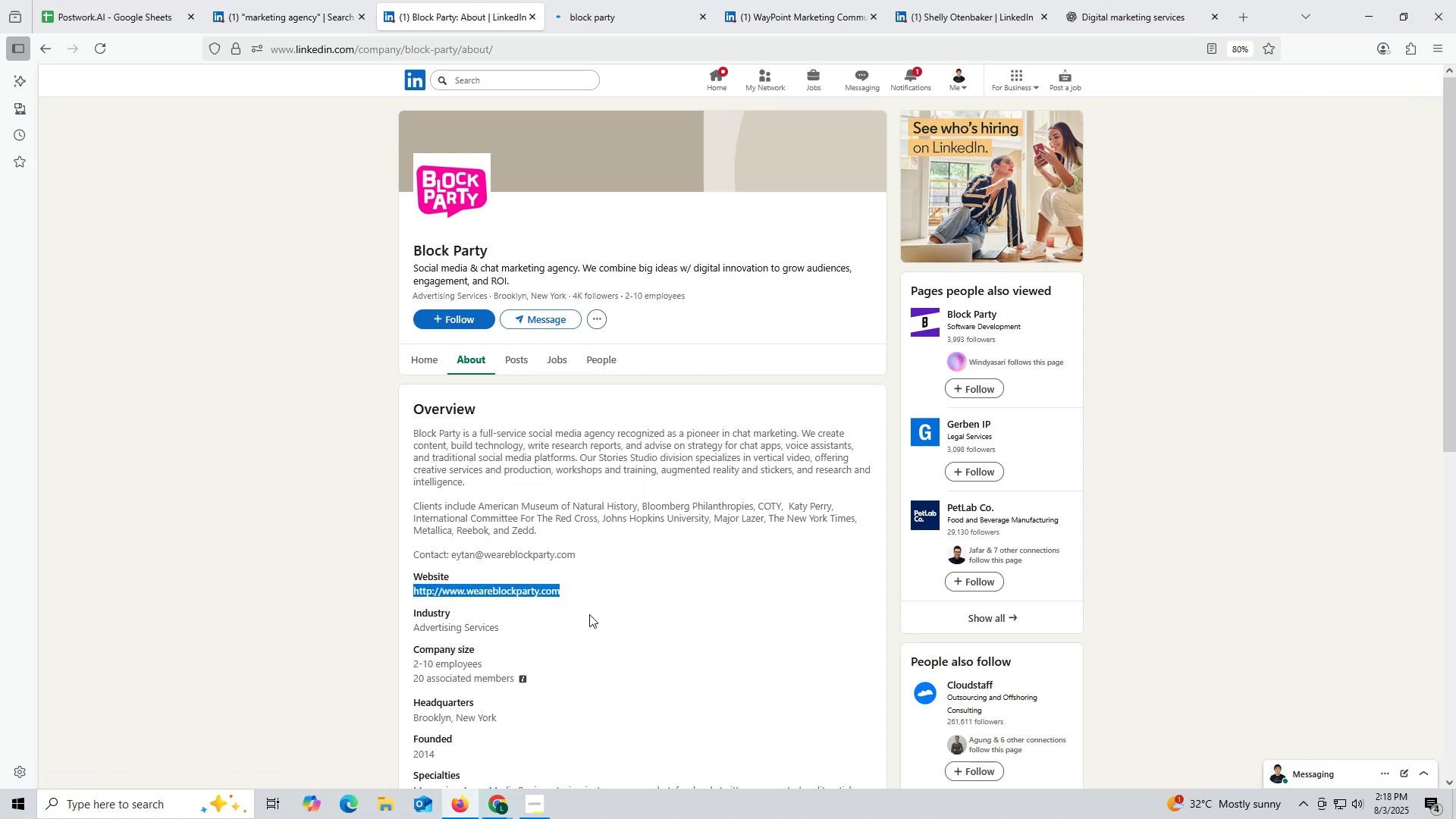 
key(Control+ControlLeft)
 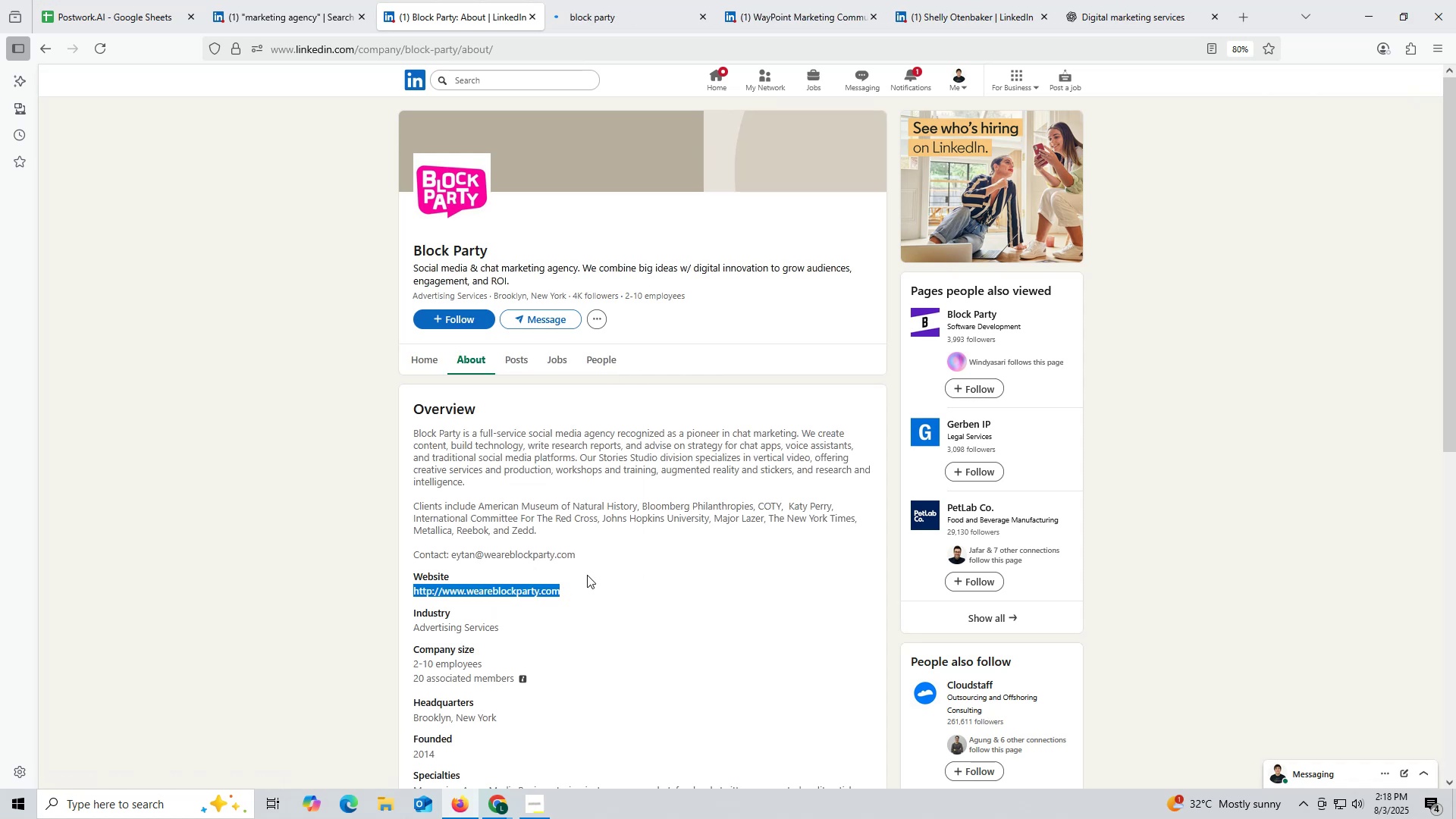 
key(Control+C)
 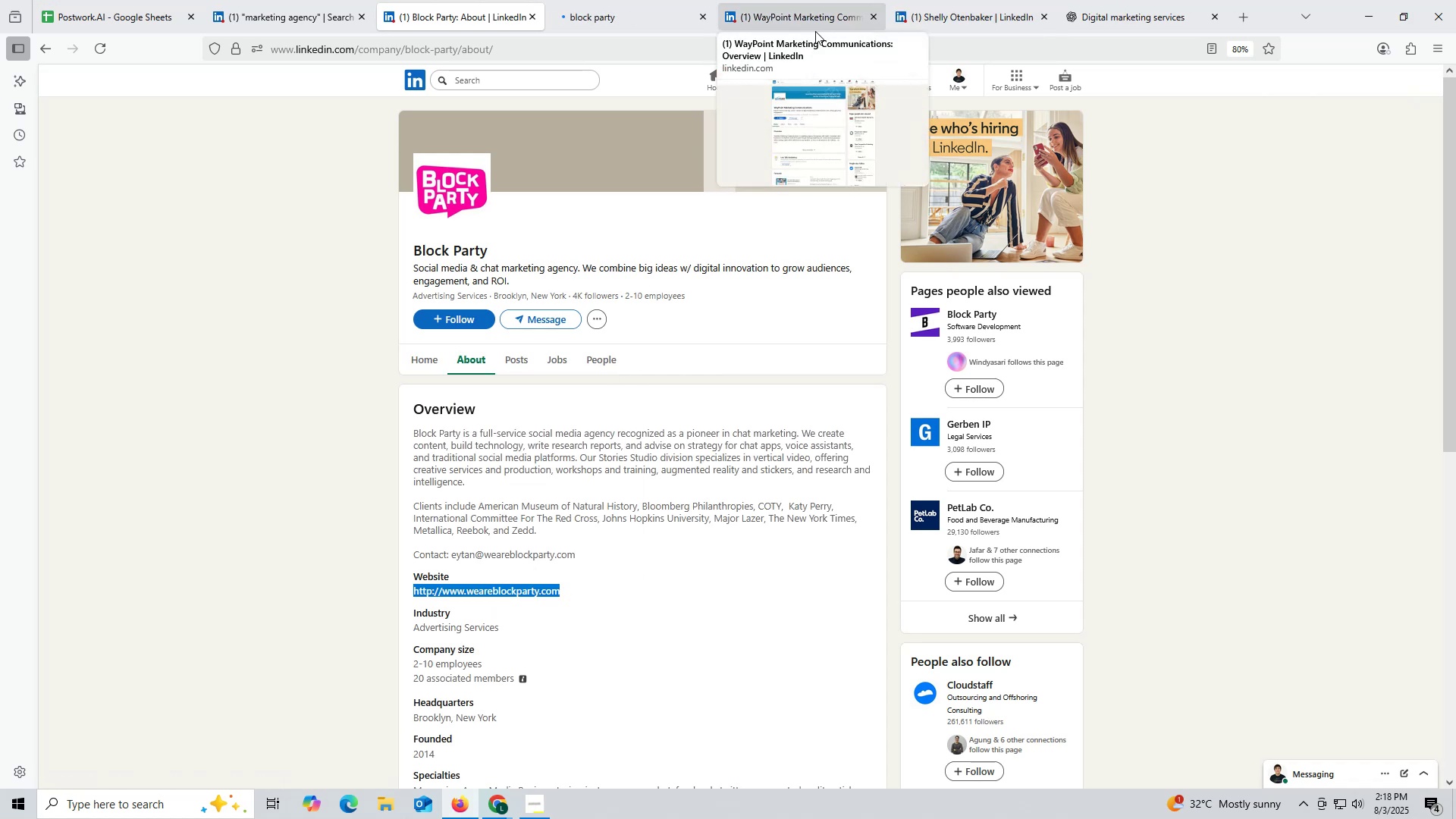 
wait(6.41)
 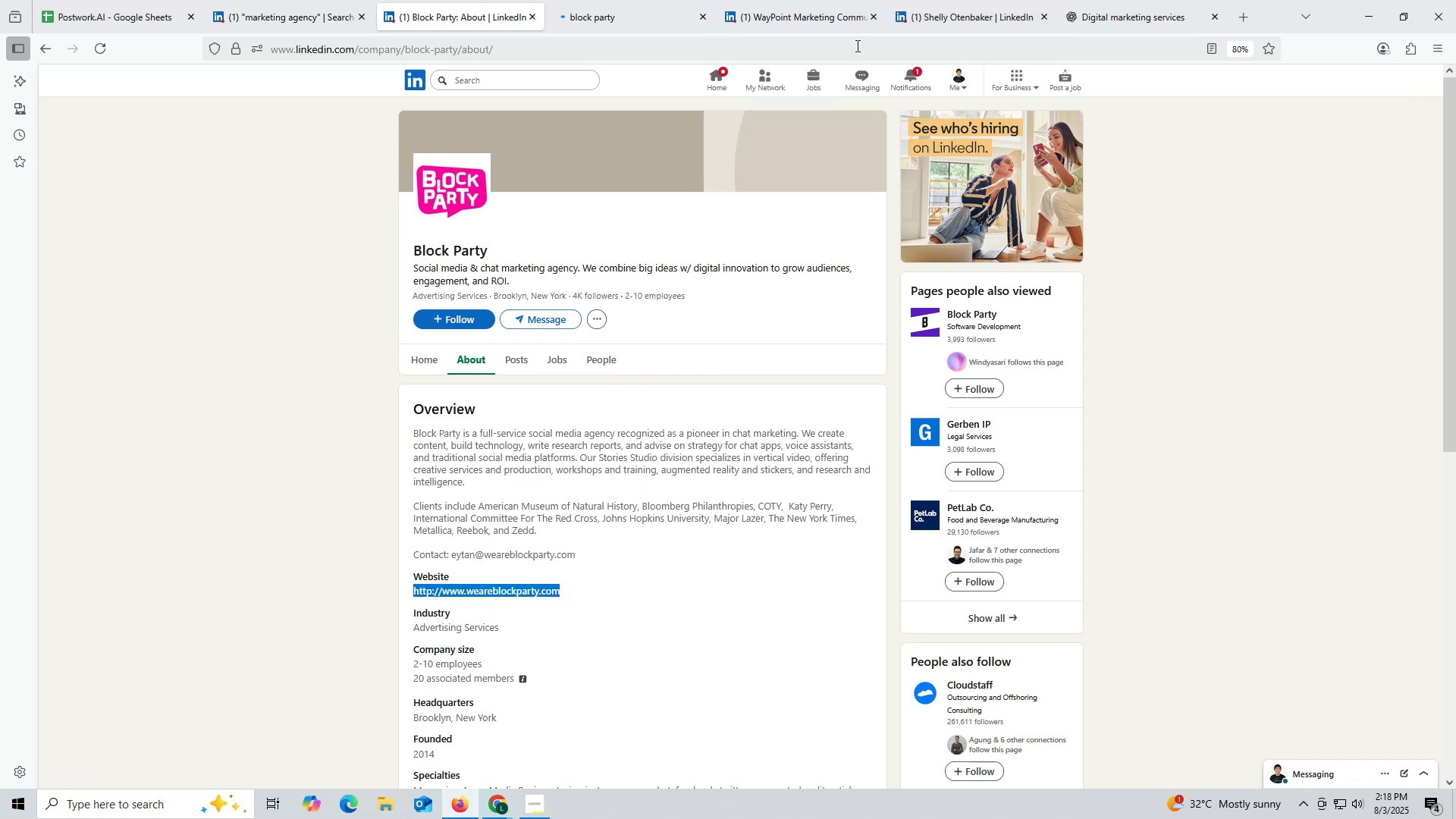 
left_click([1106, 26])
 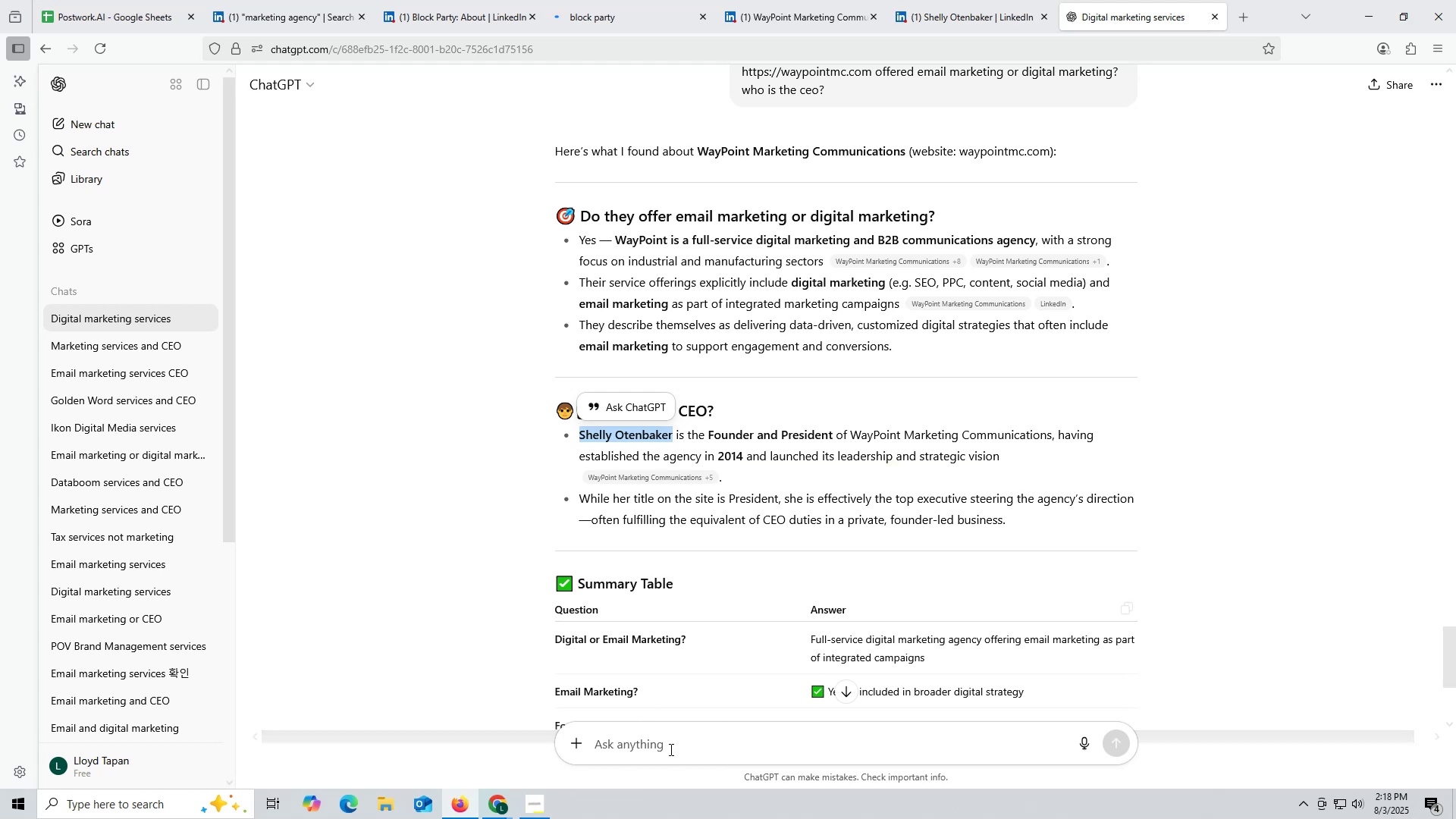 
left_click([674, 749])
 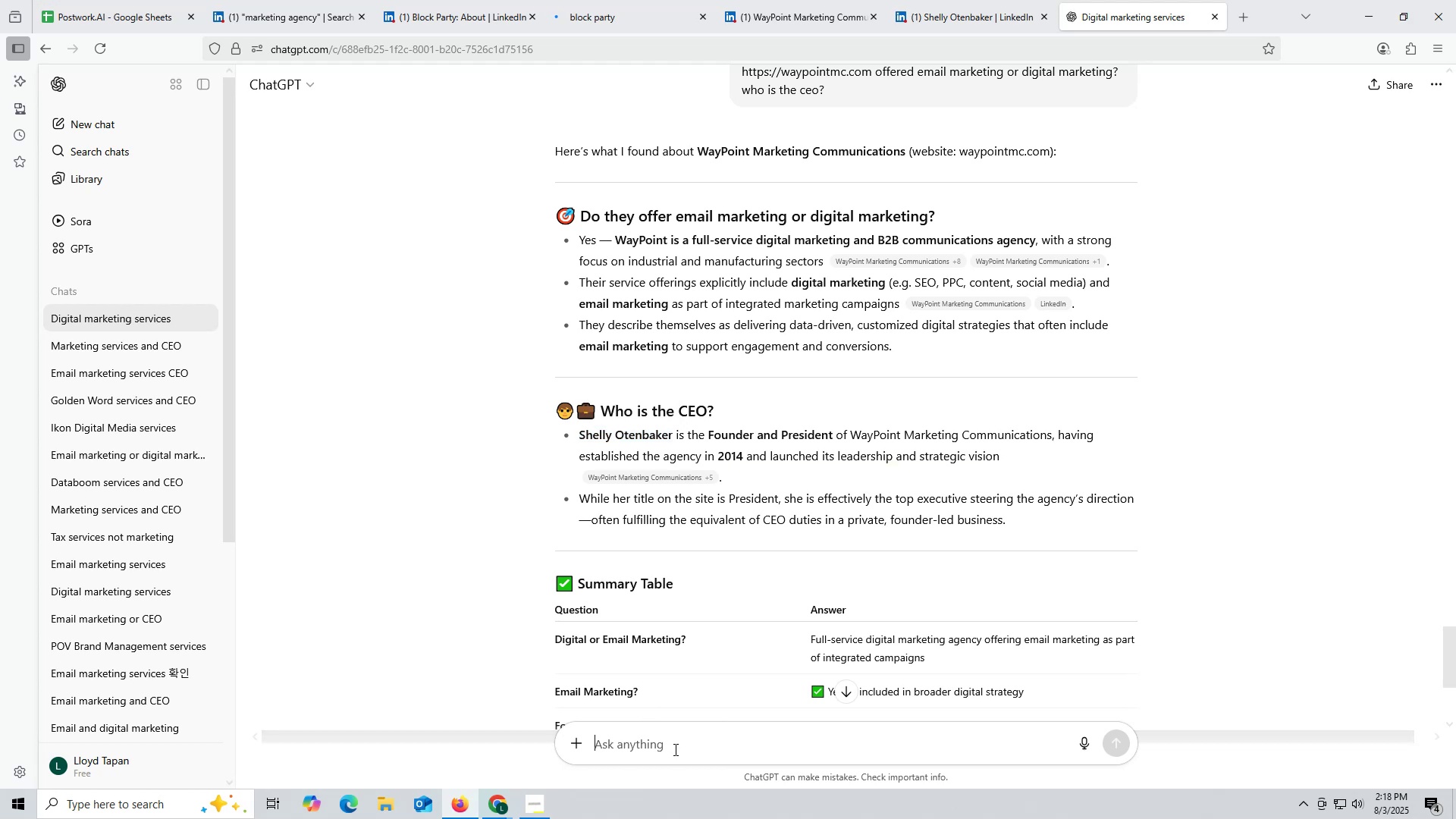 
key(V)
 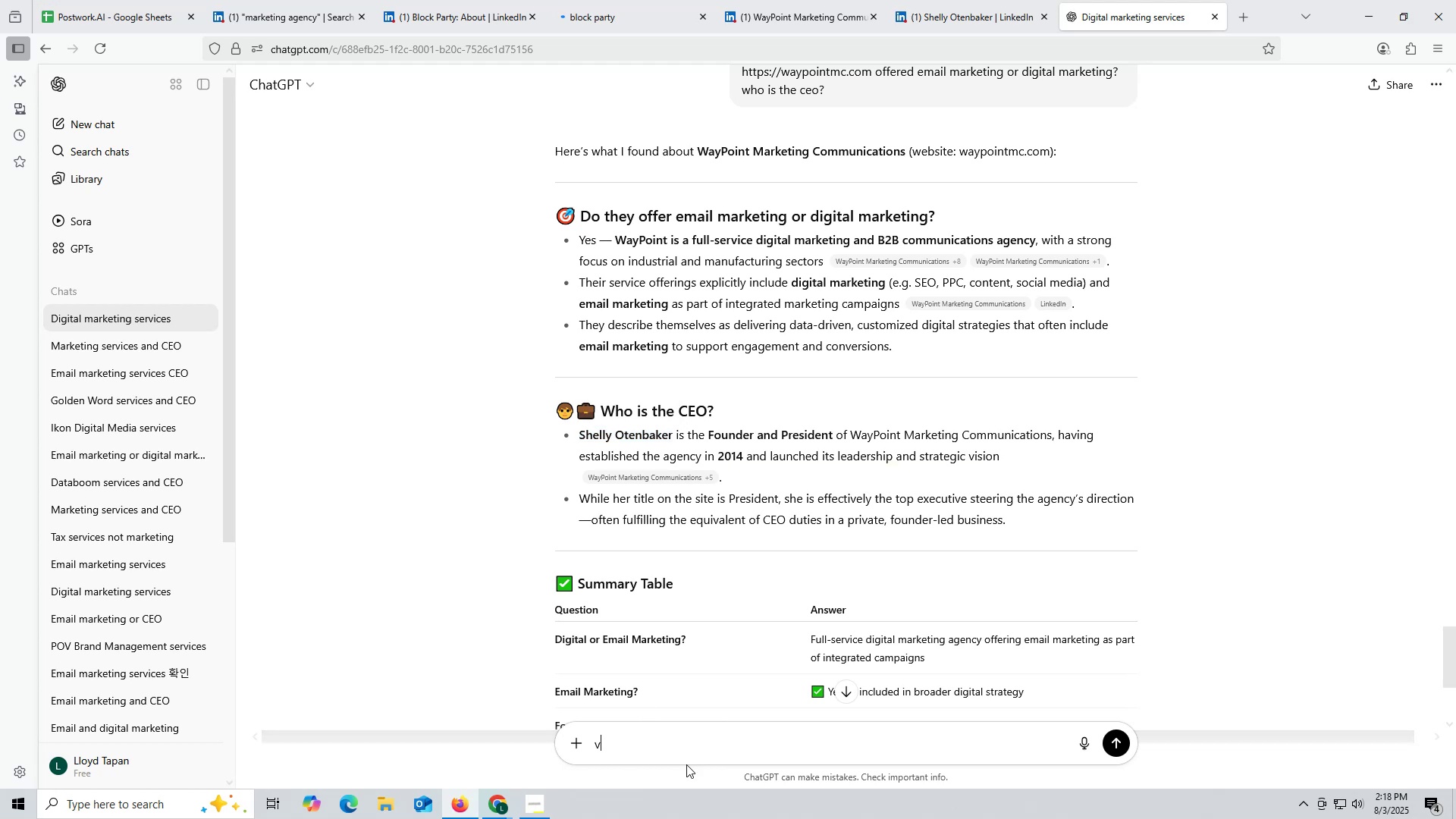 
key(Space)
 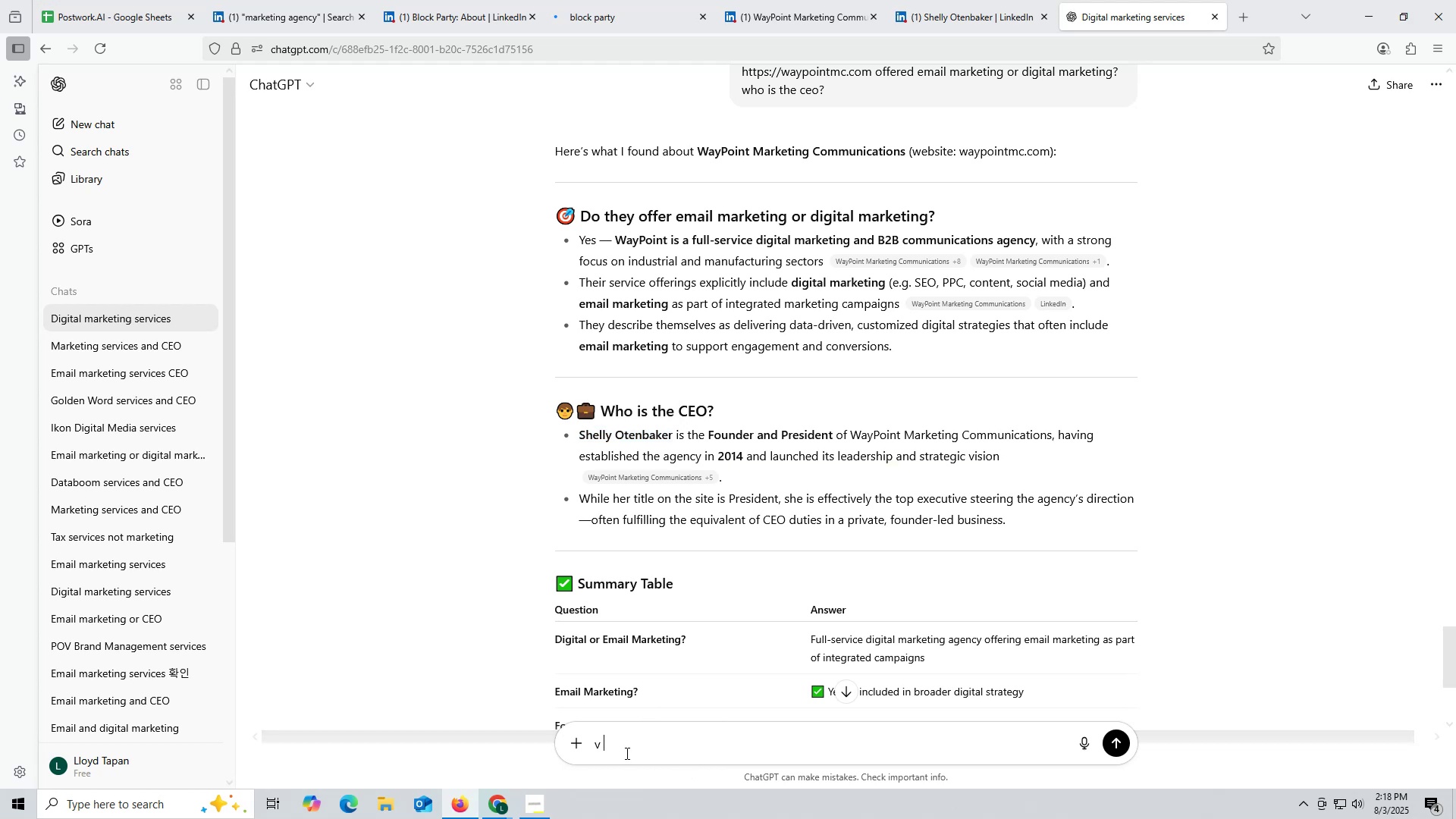 
left_click_drag(start_coordinate=[626, 749], to_coordinate=[557, 730])
 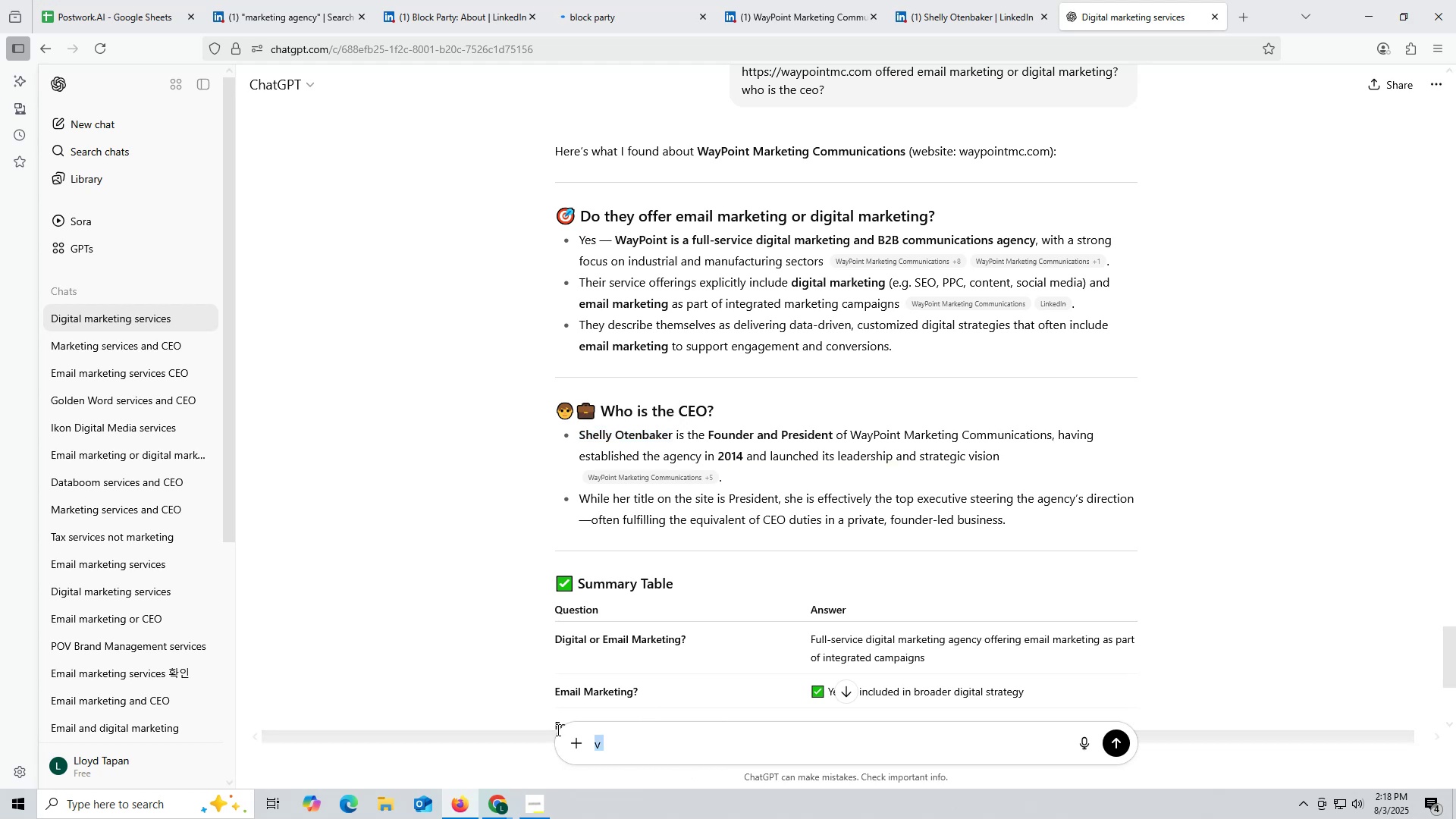 
key(Control+ControlLeft)
 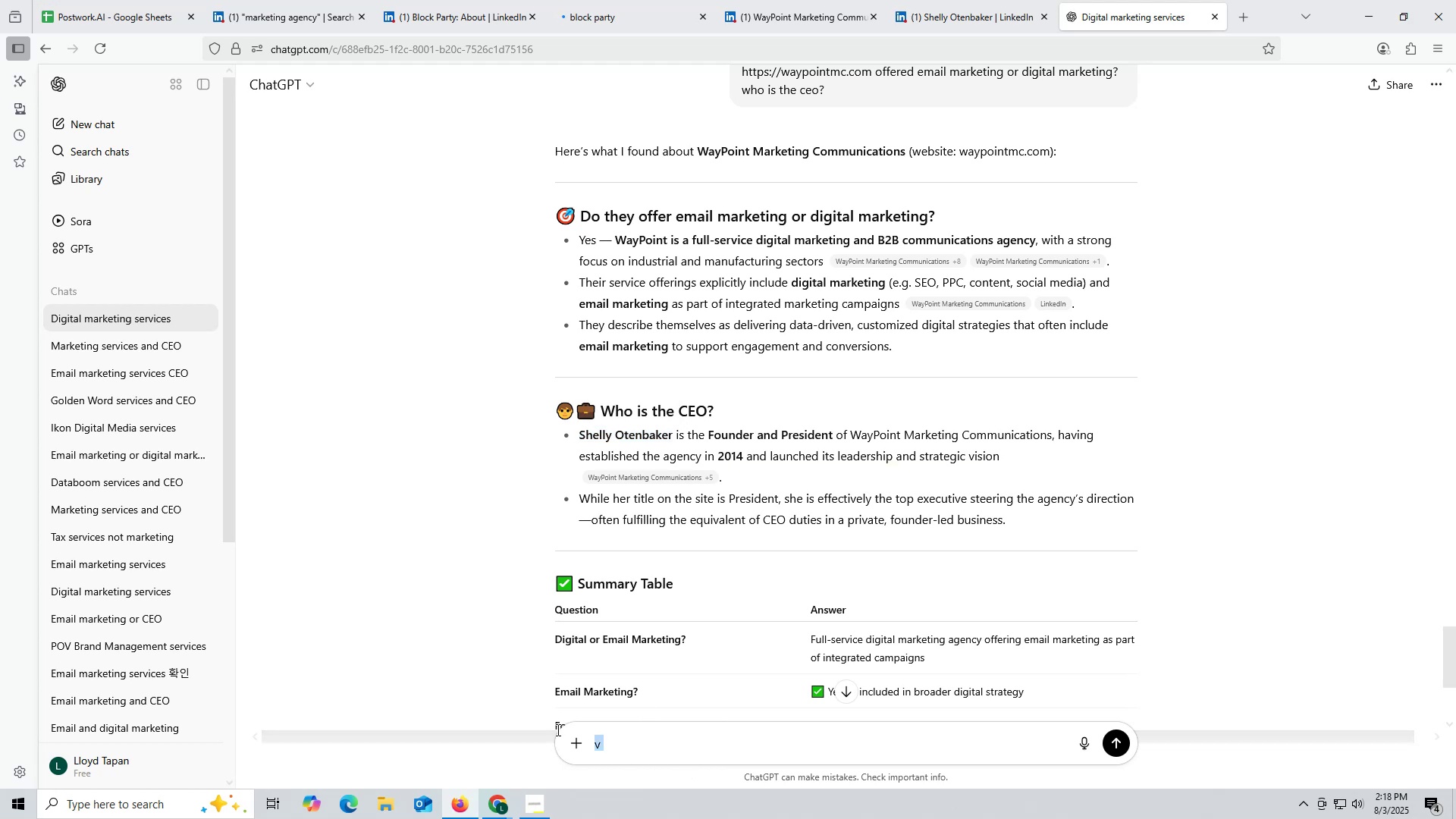 
key(Control+V)
 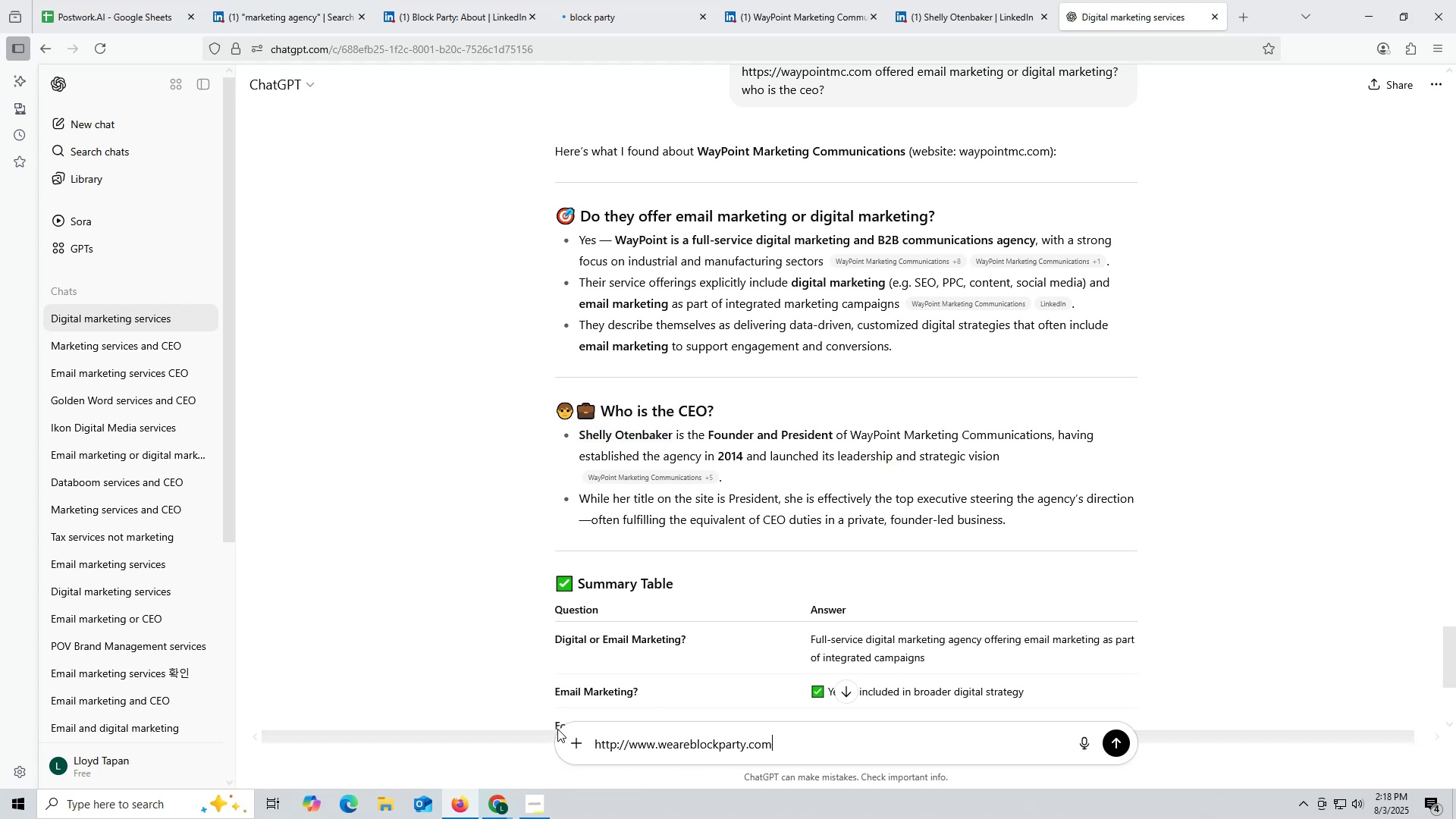 
key(Space)
 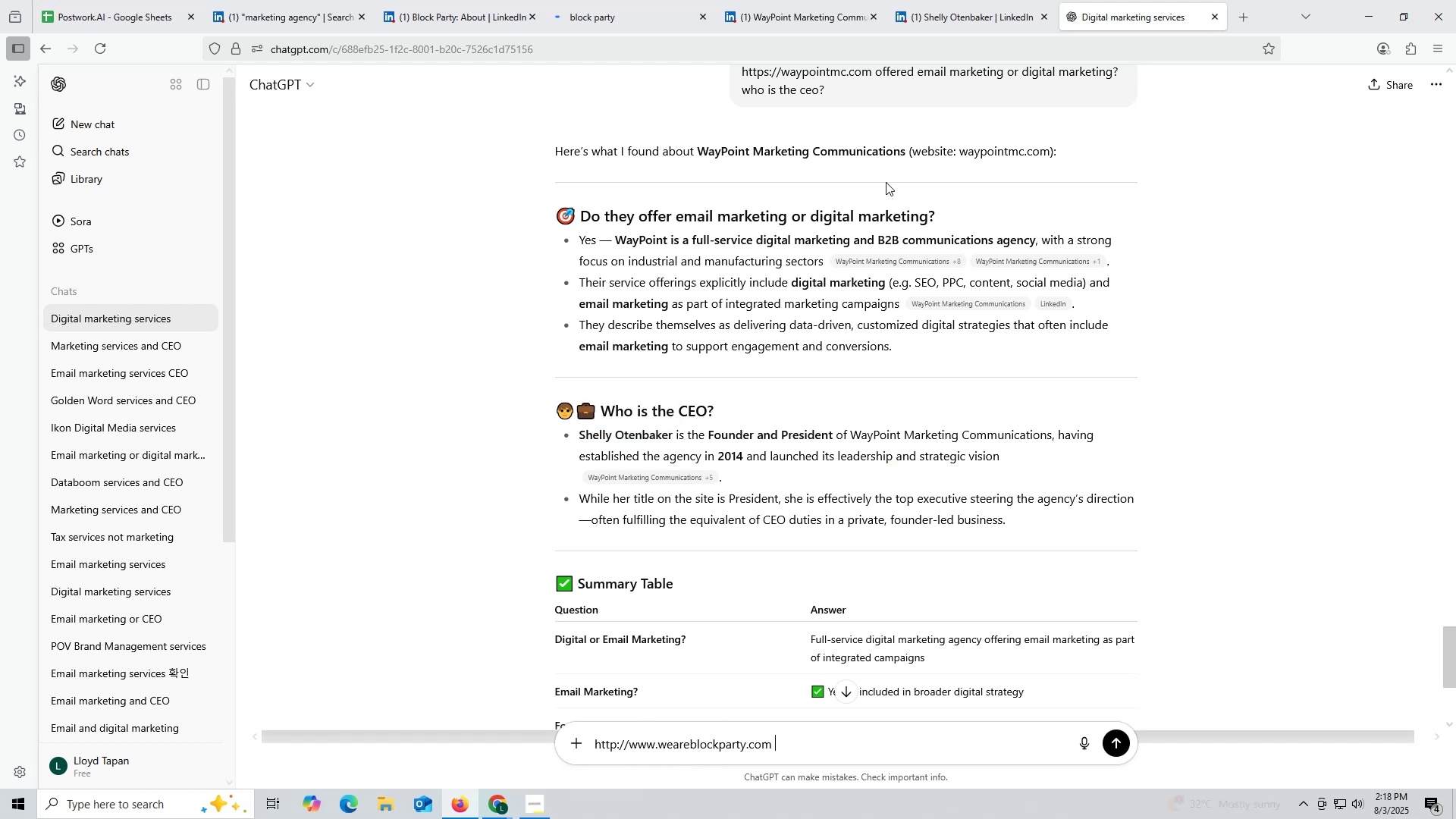 
scroll: coordinate [946, 256], scroll_direction: up, amount: 2.0
 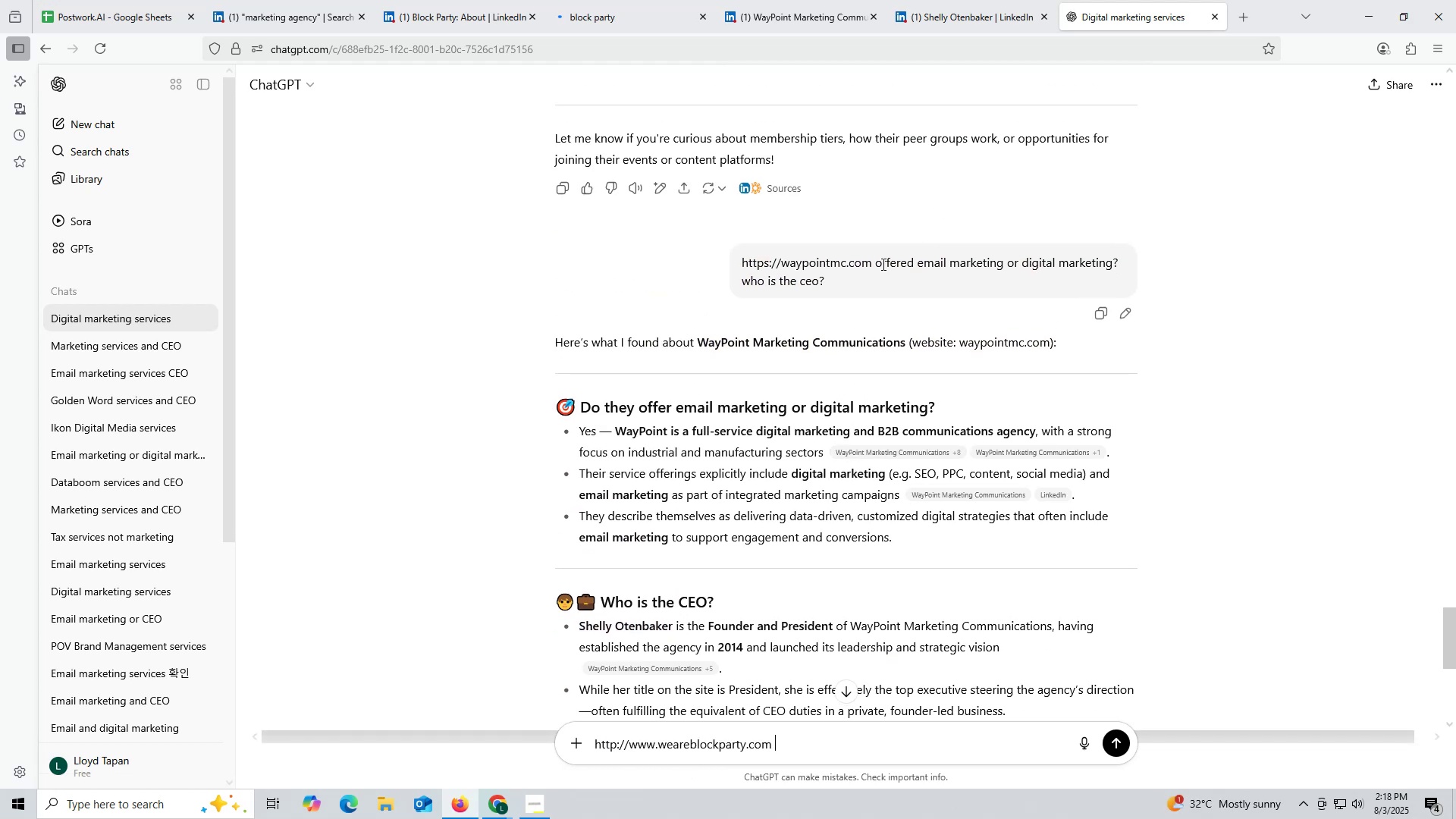 
left_click_drag(start_coordinate=[874, 256], to_coordinate=[907, 275])
 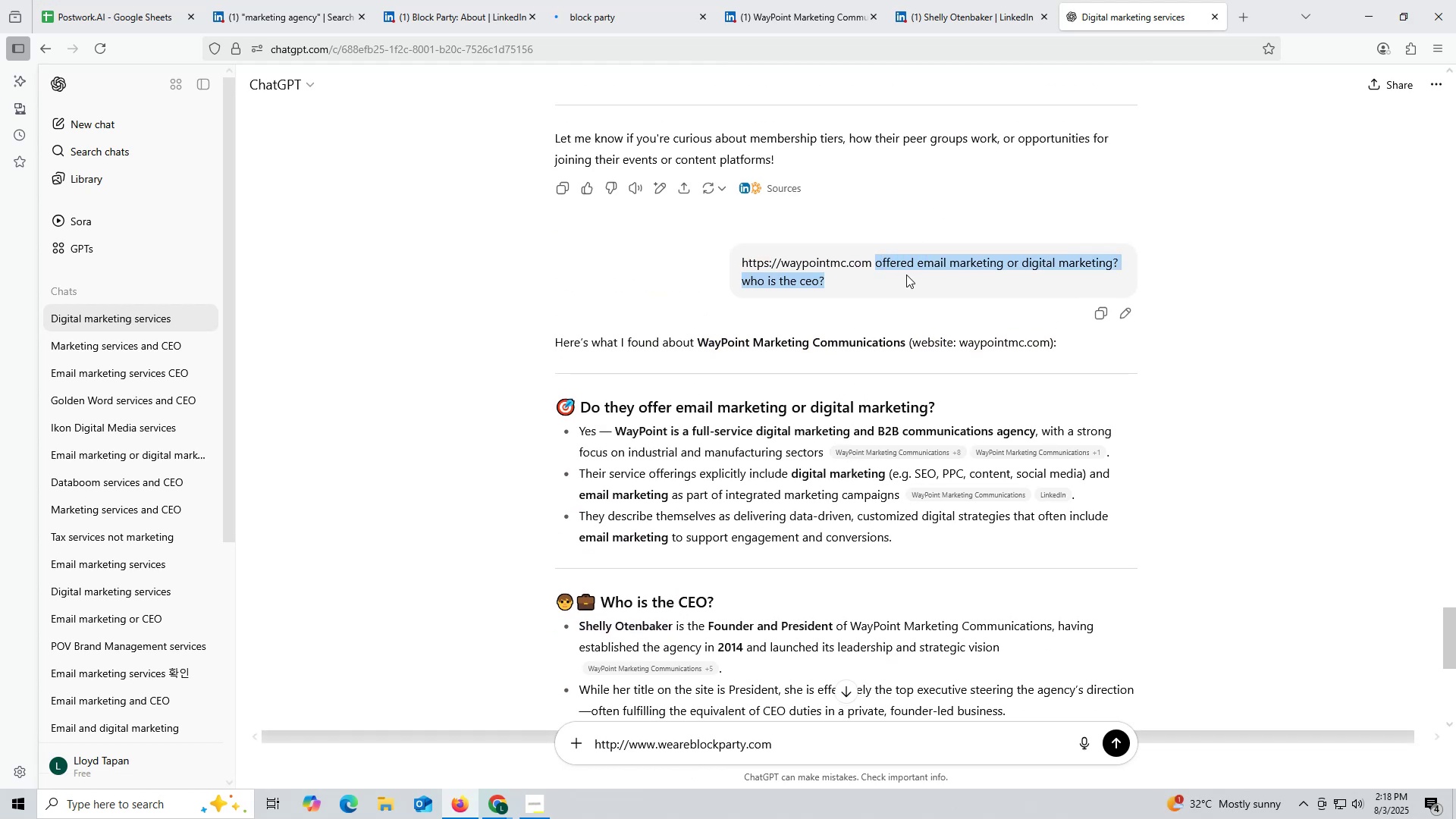 
key(Control+ControlLeft)
 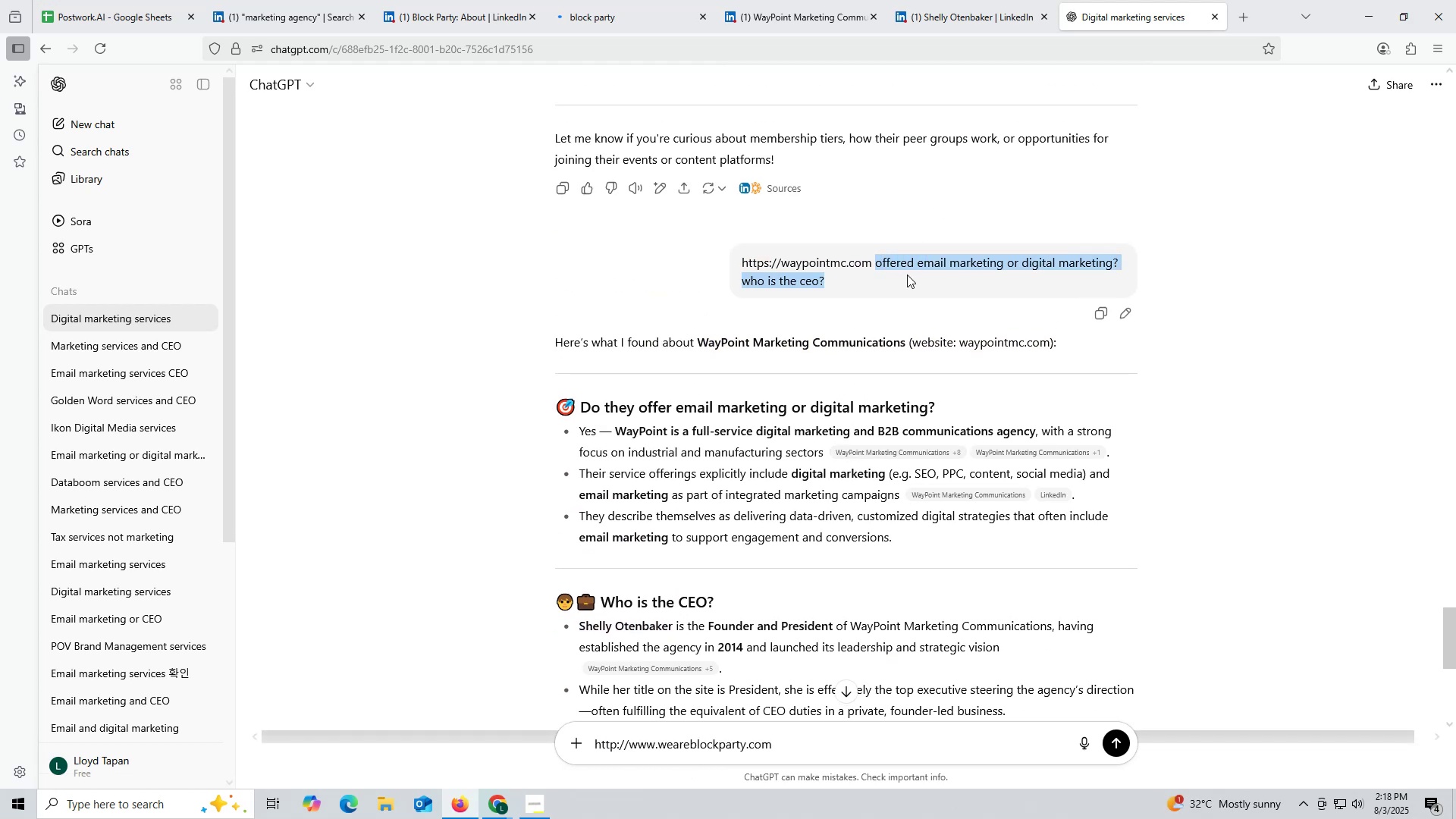 
key(Control+C)
 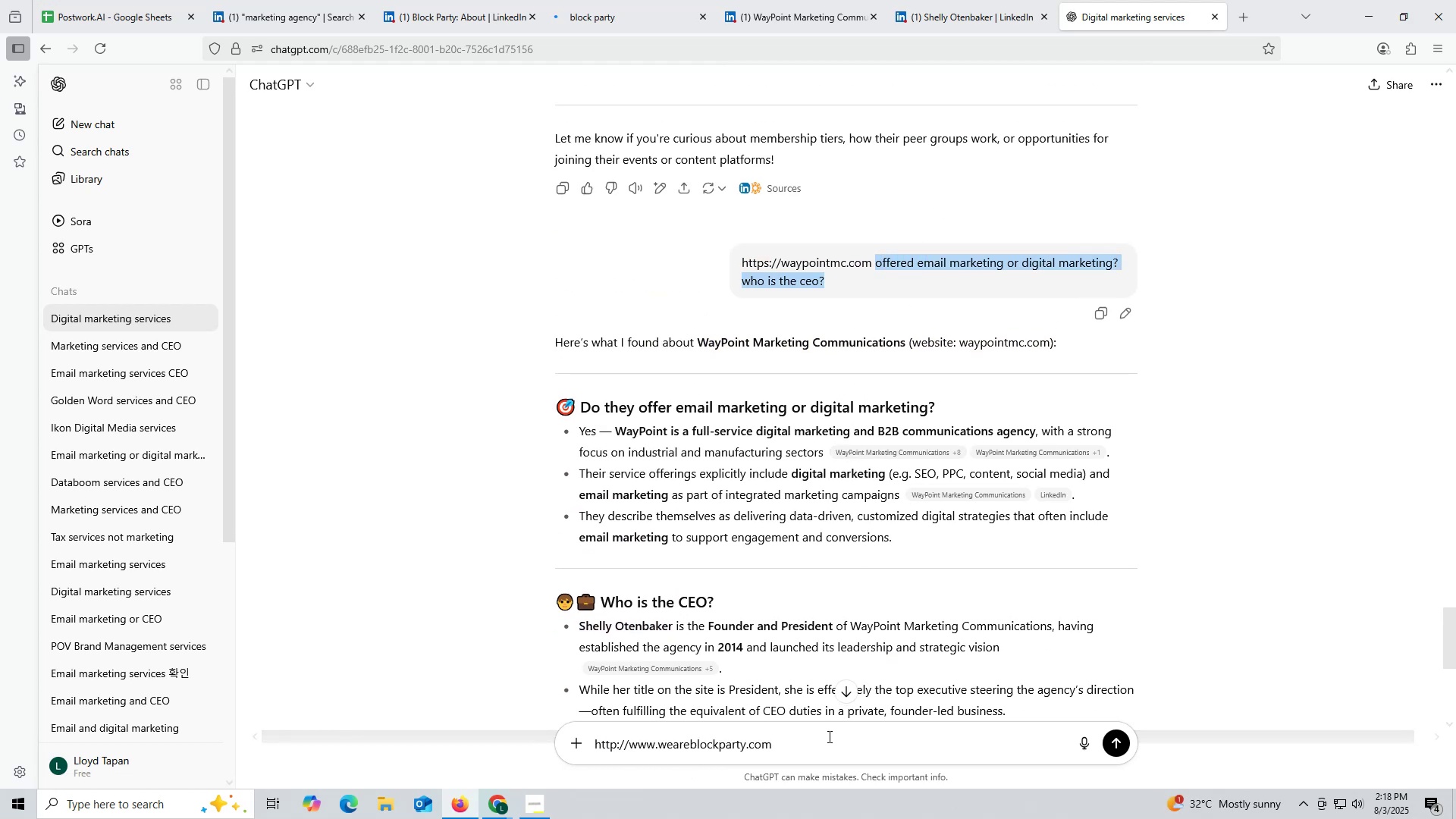 
left_click([828, 737])
 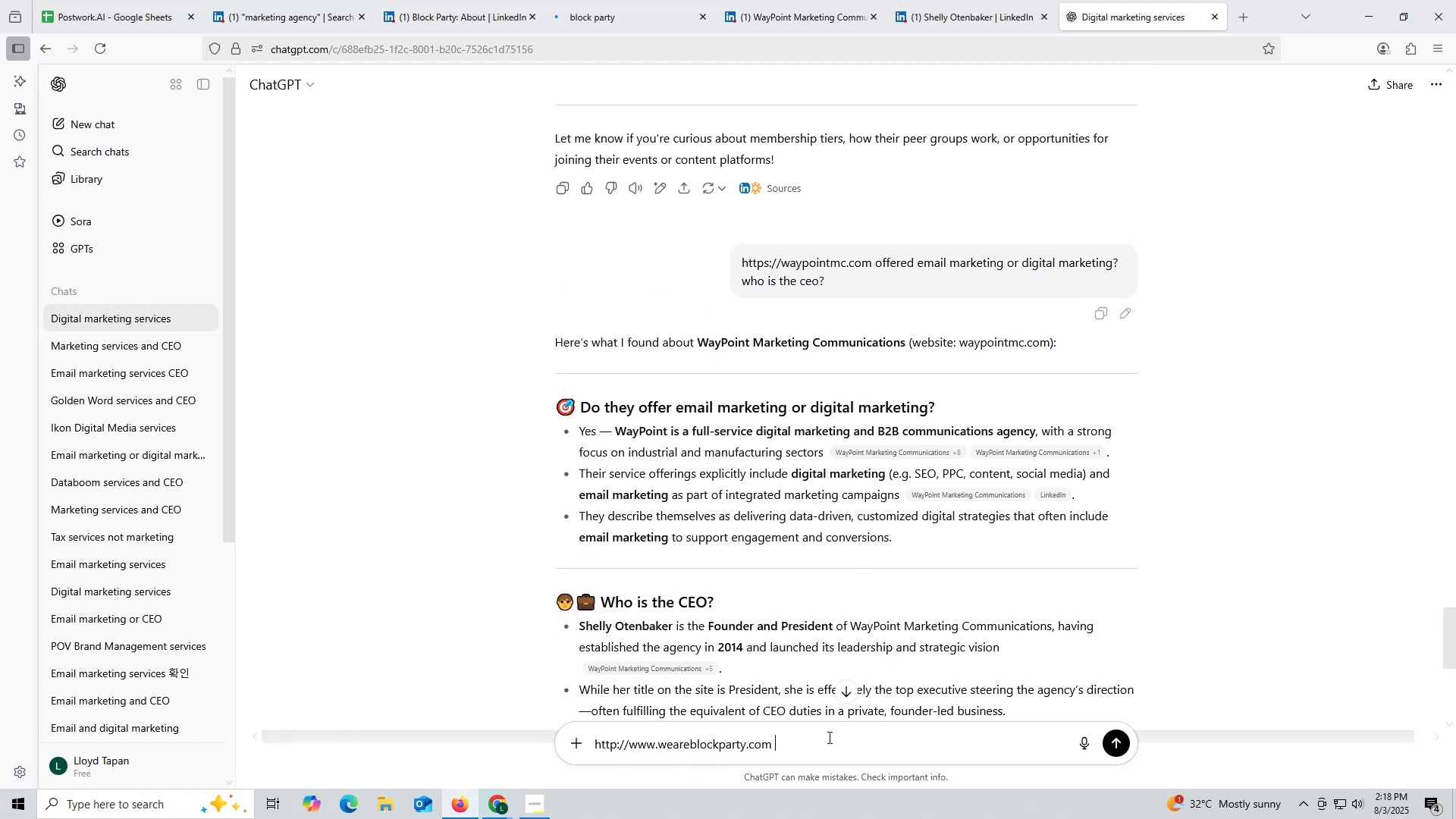 
key(Control+ControlLeft)
 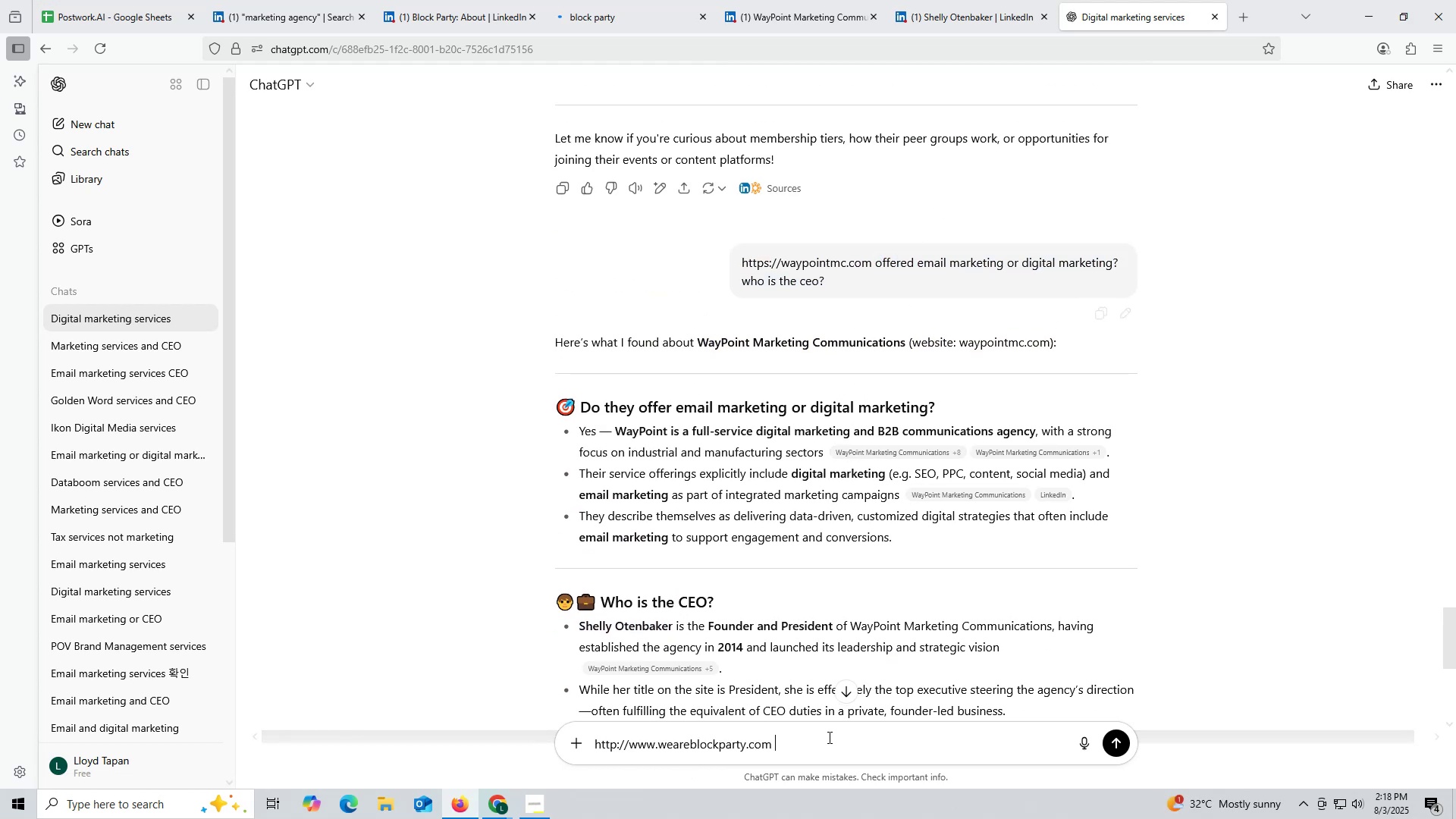 
key(Control+V)
 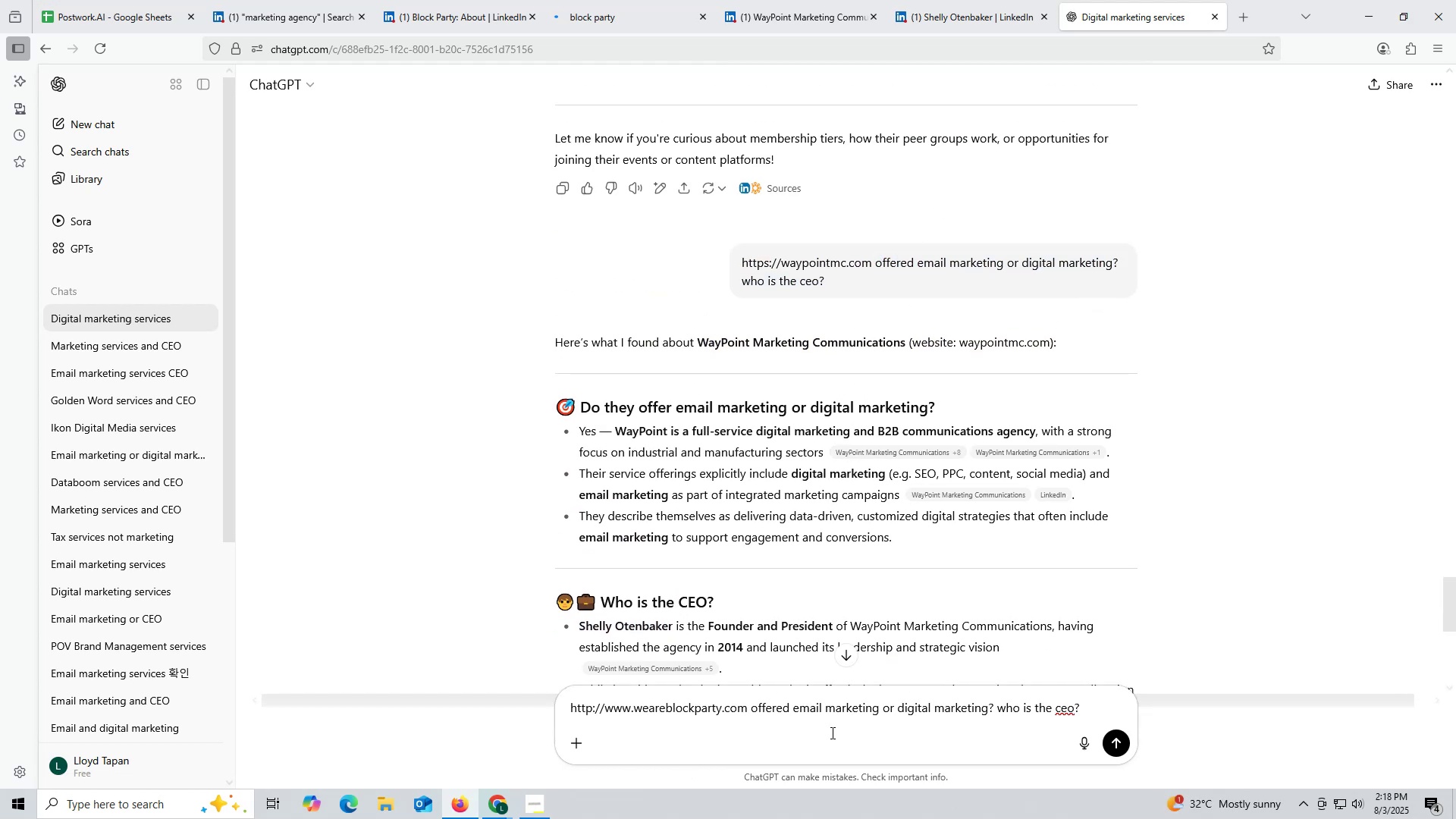 
key(Enter)
 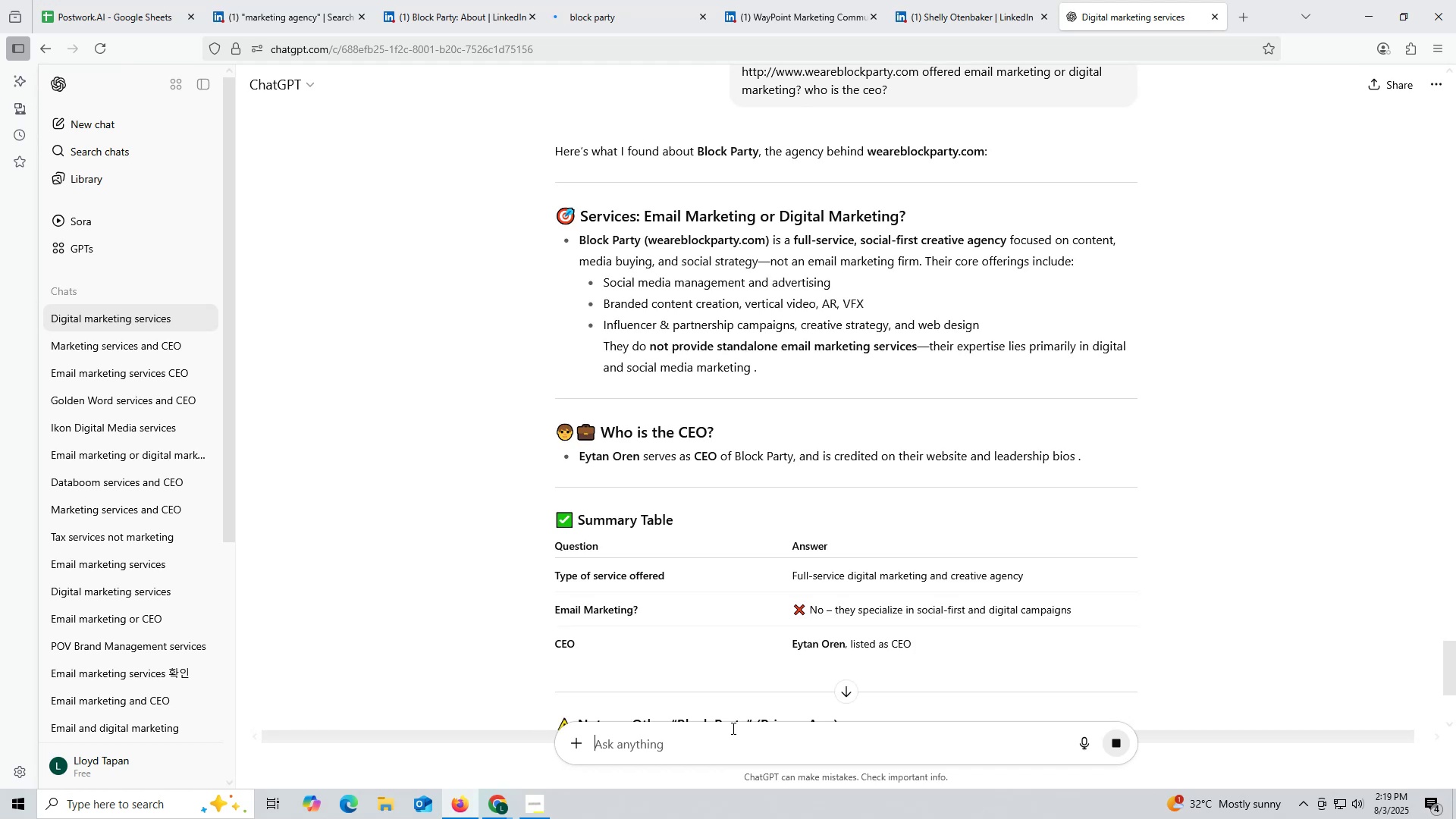 
wait(11.37)
 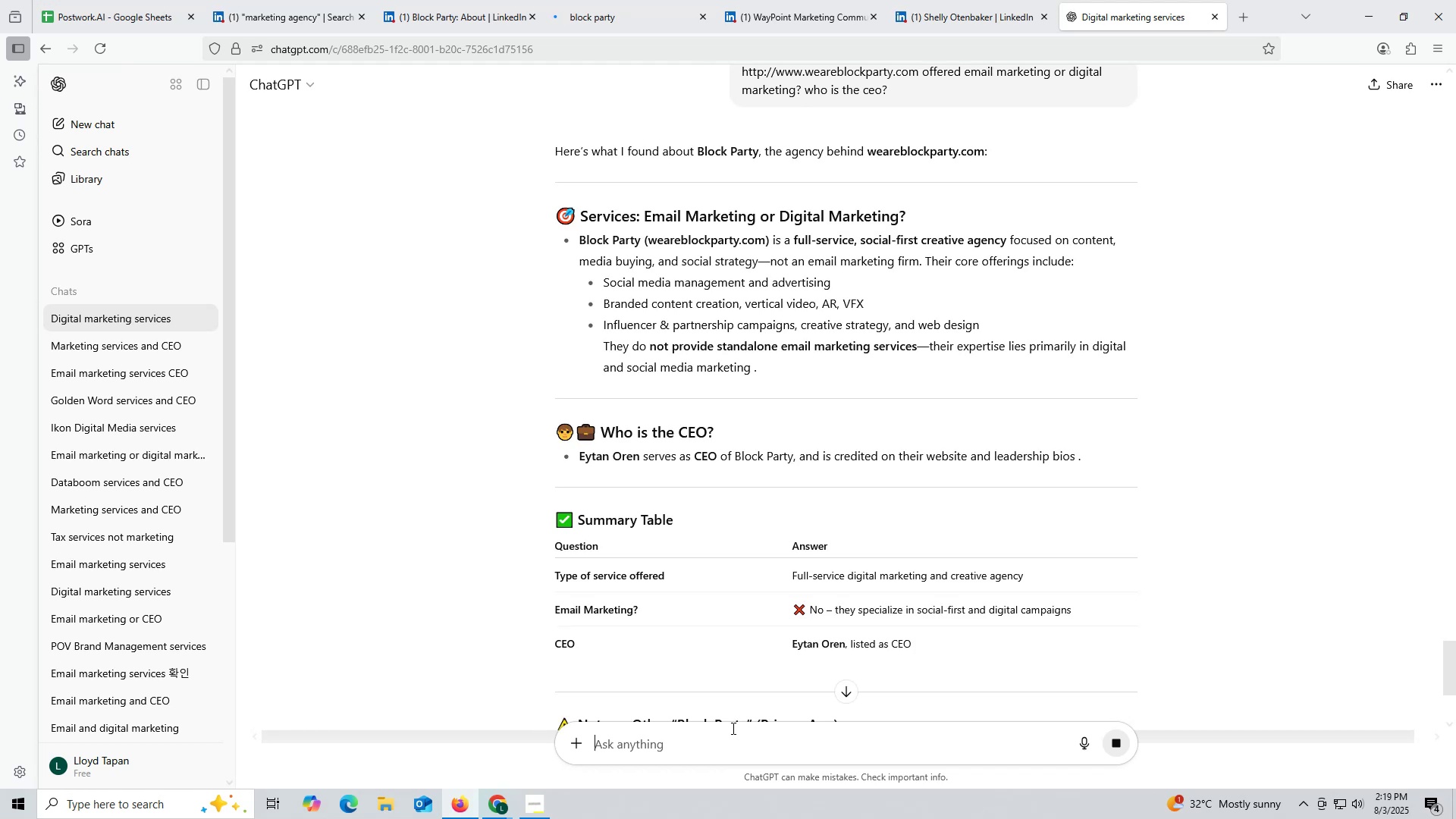 
left_click_drag(start_coordinate=[573, 454], to_coordinate=[635, 459])
 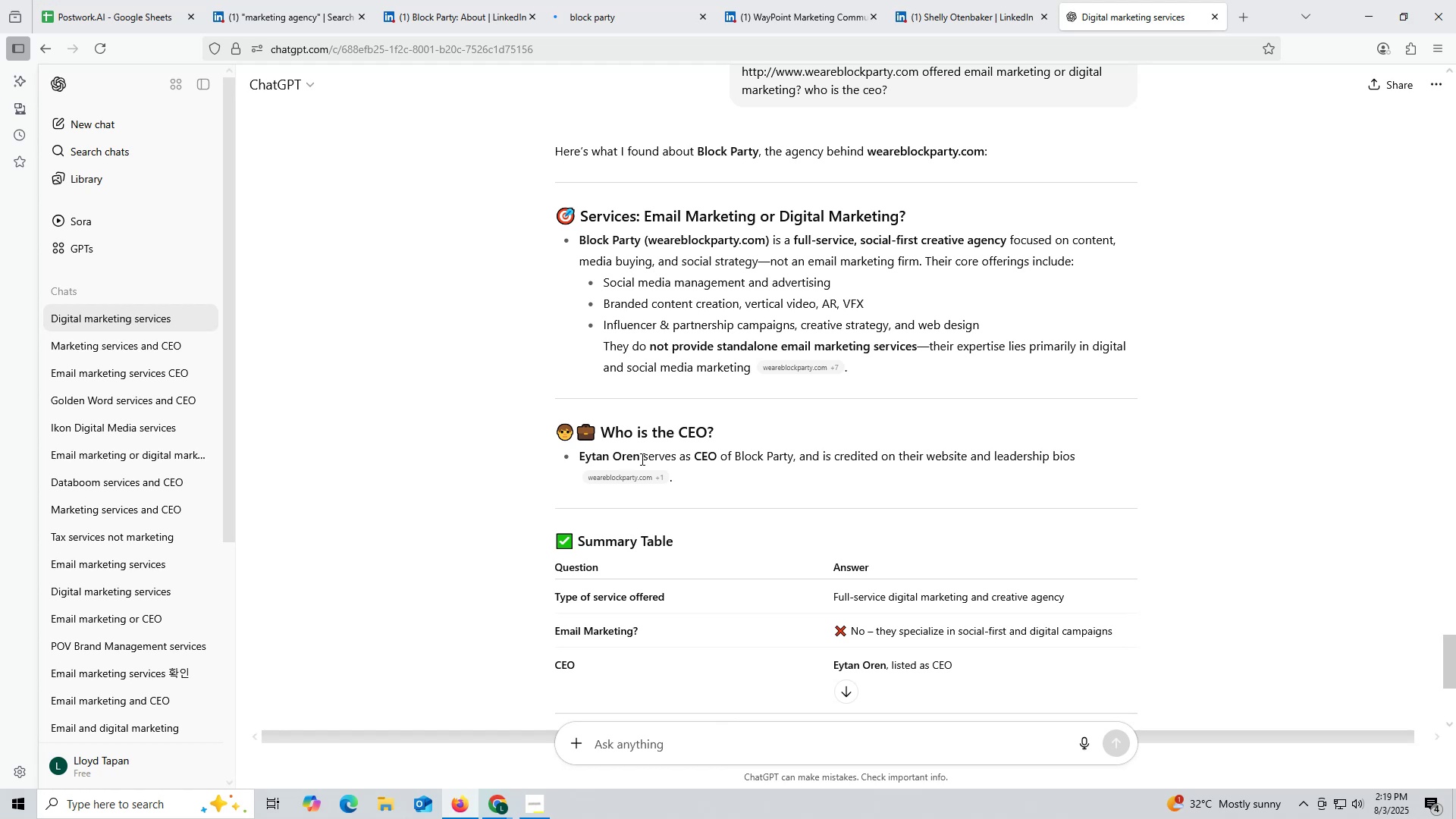 
left_click_drag(start_coordinate=[642, 459], to_coordinate=[580, 457])
 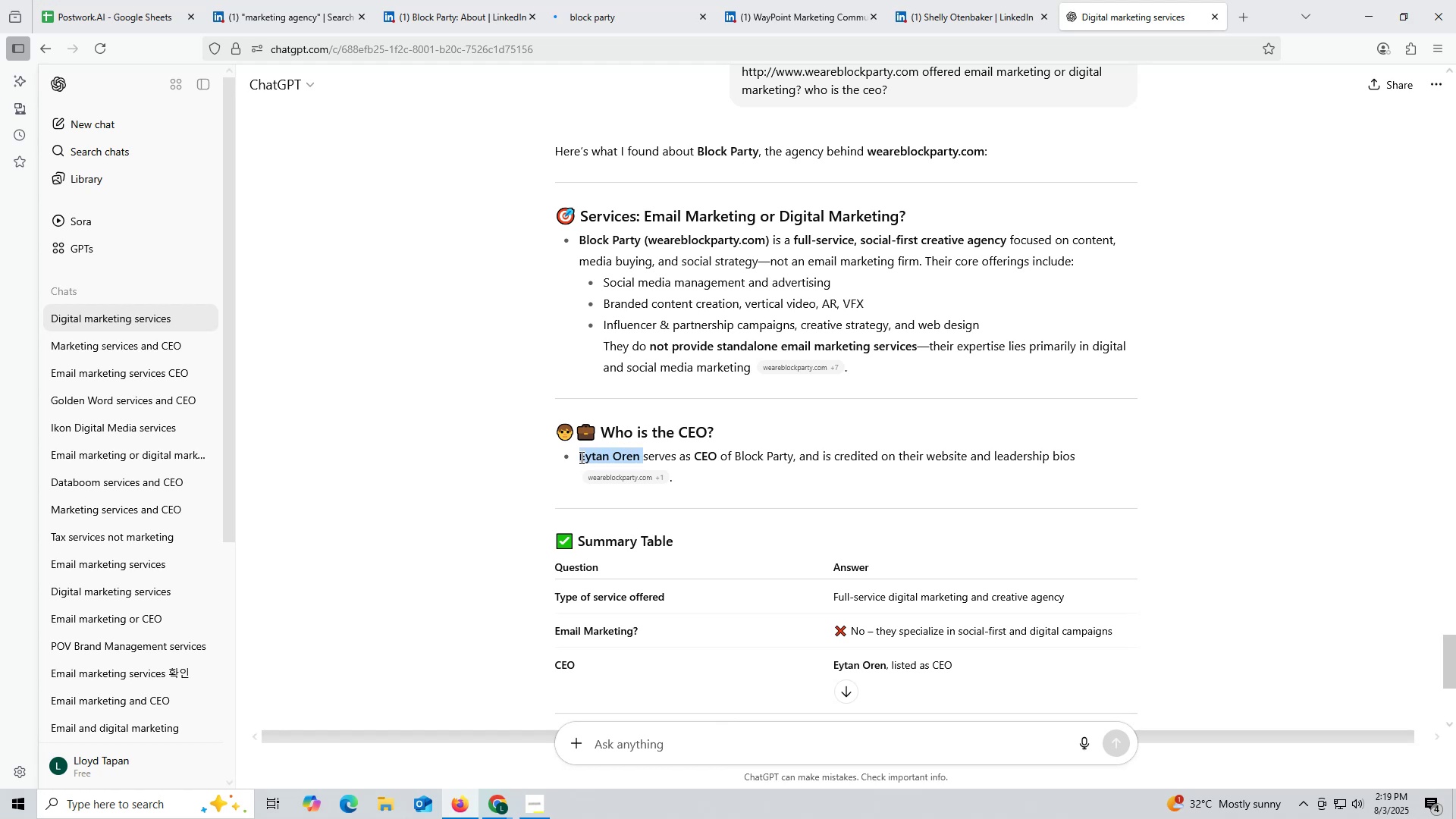 
key(Control+ControlLeft)
 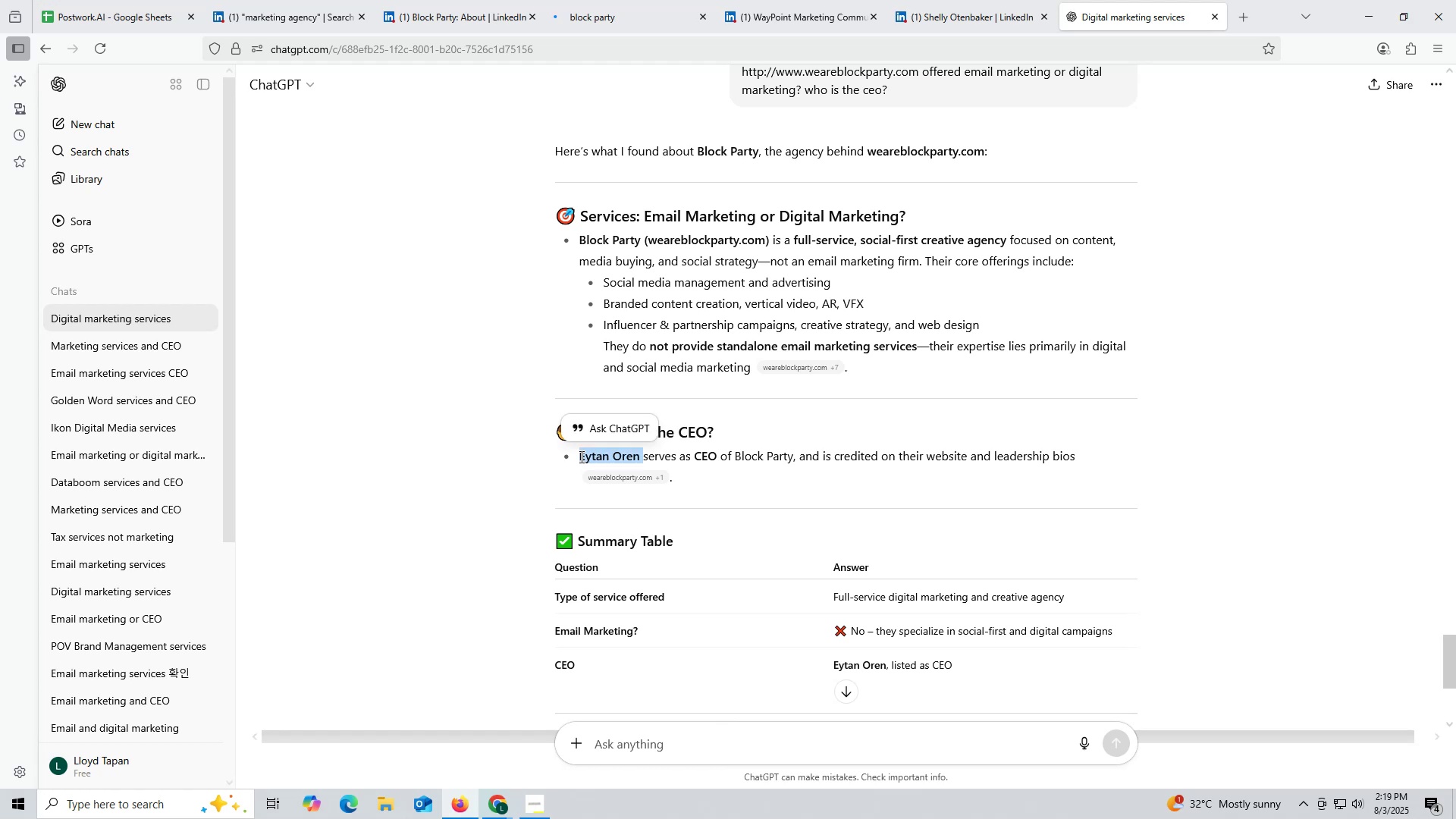 
key(Control+C)
 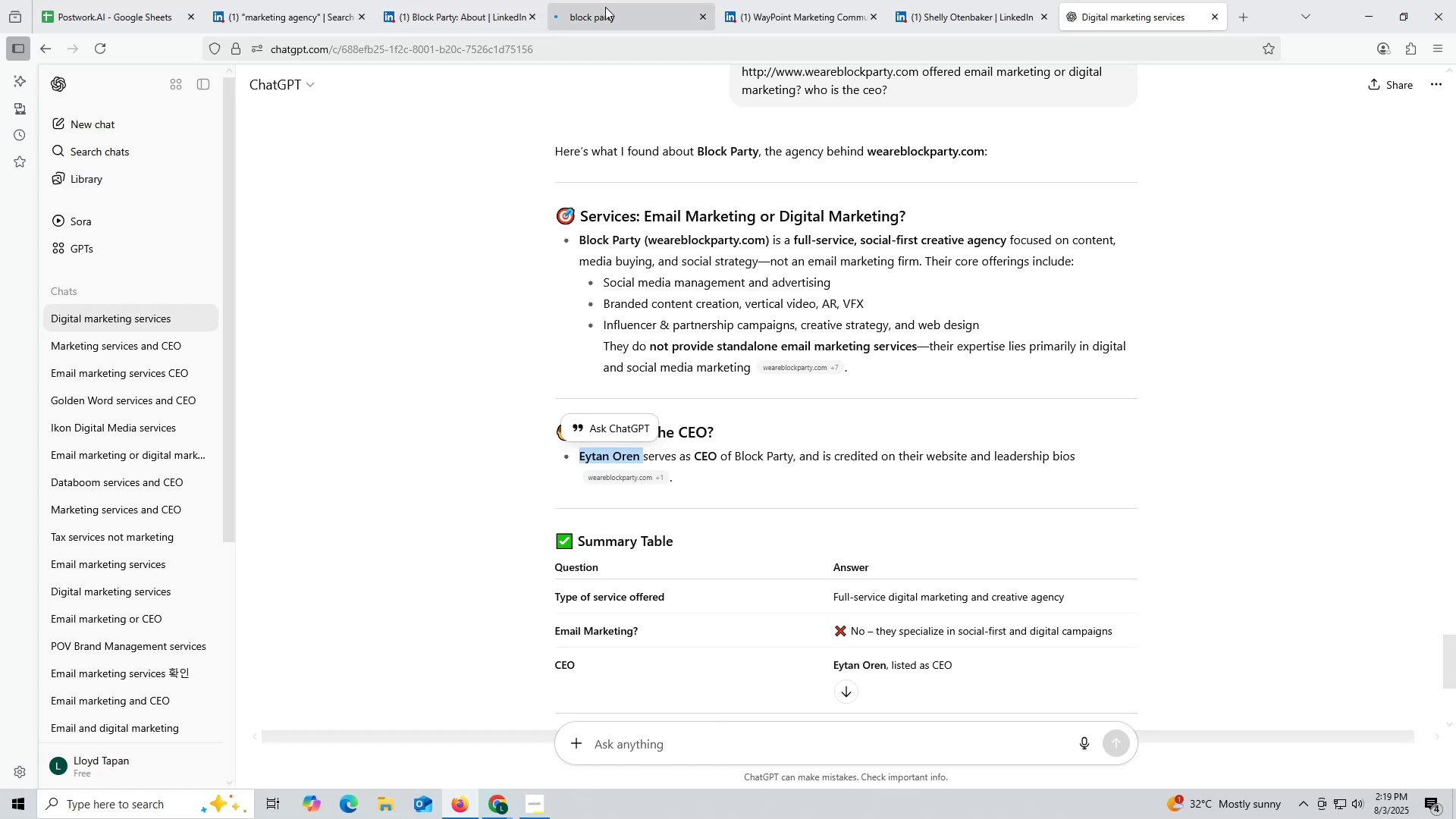 
left_click([610, 7])
 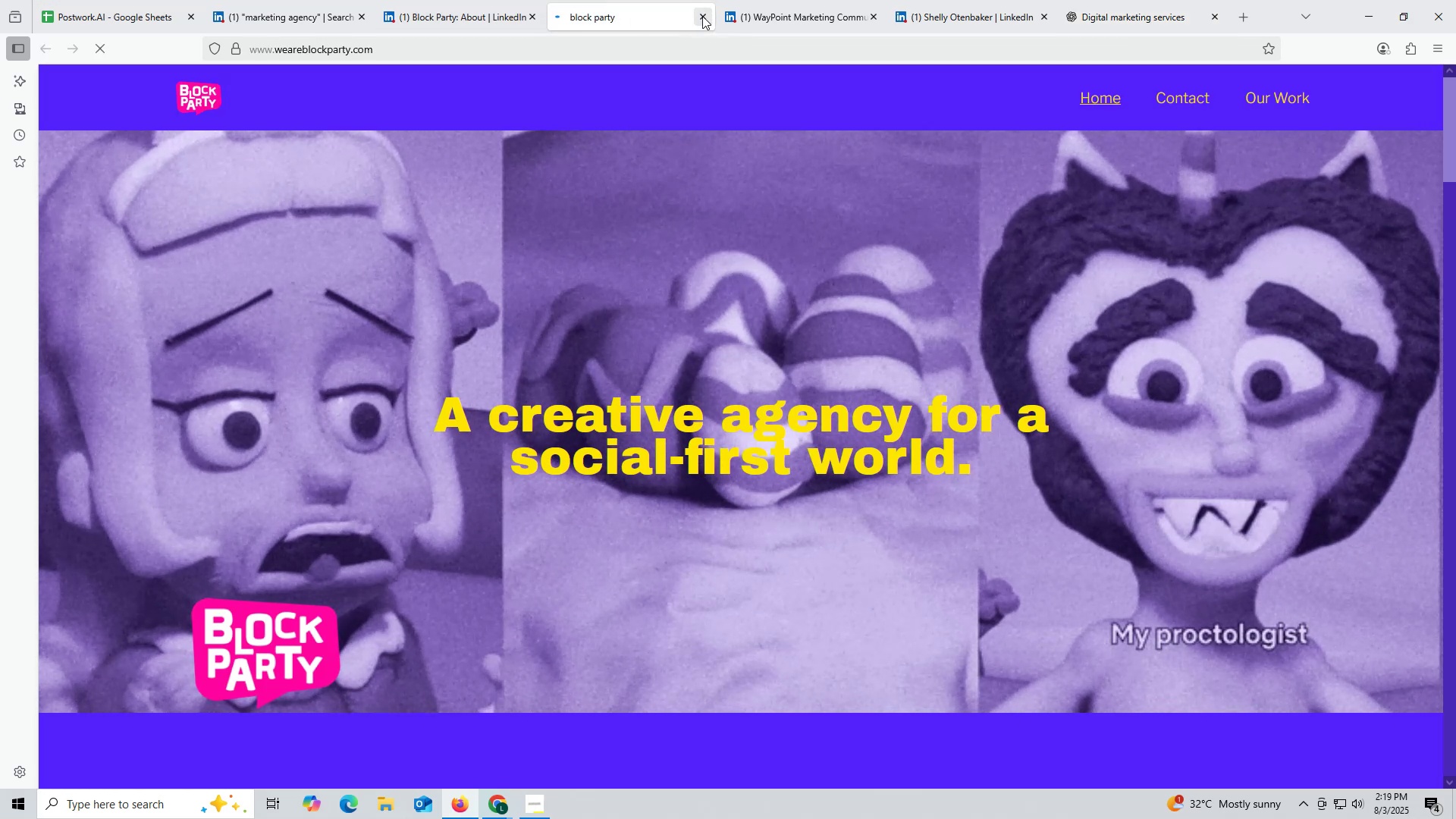 
left_click([699, 14])
 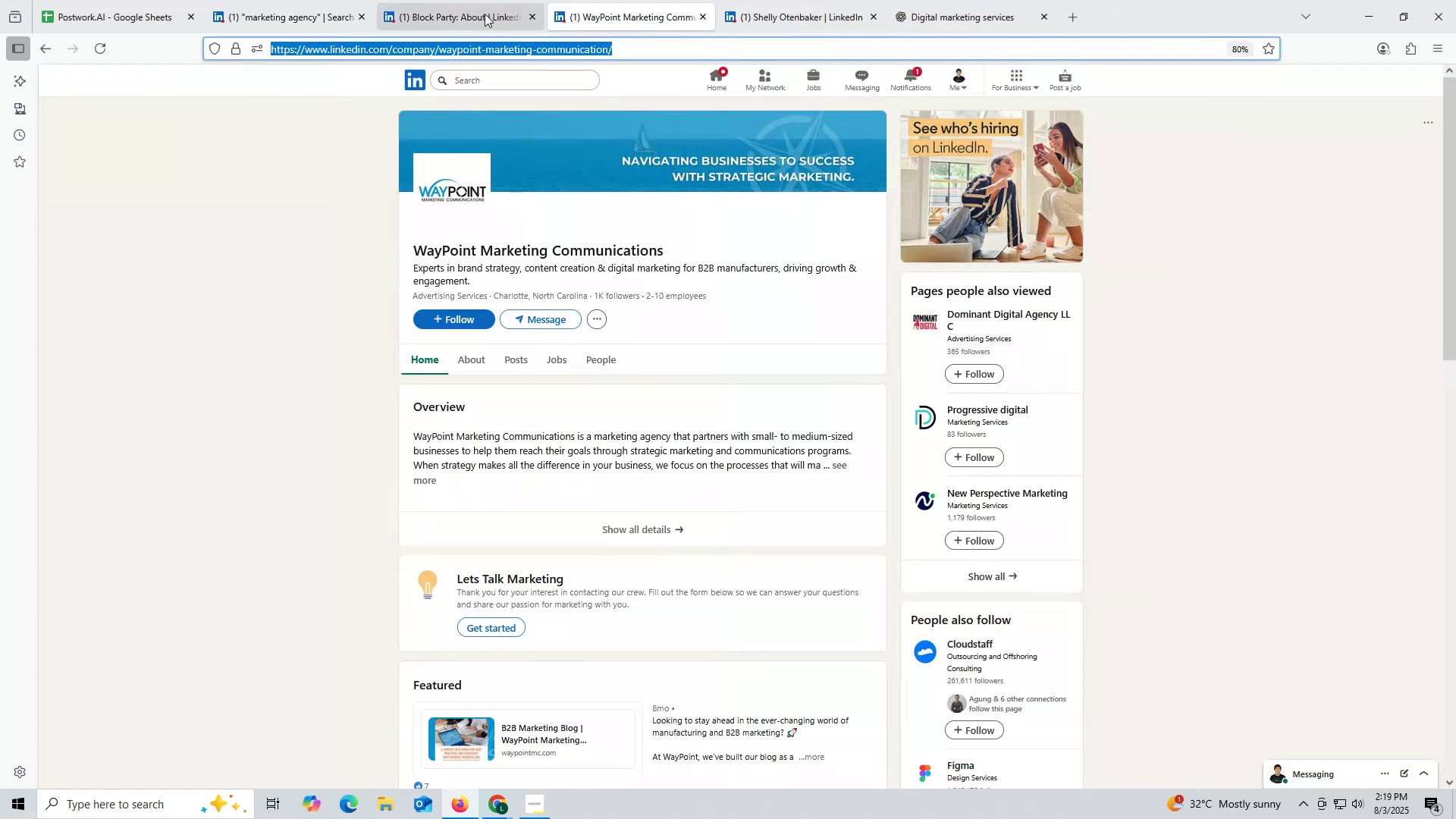 
left_click([485, 14])
 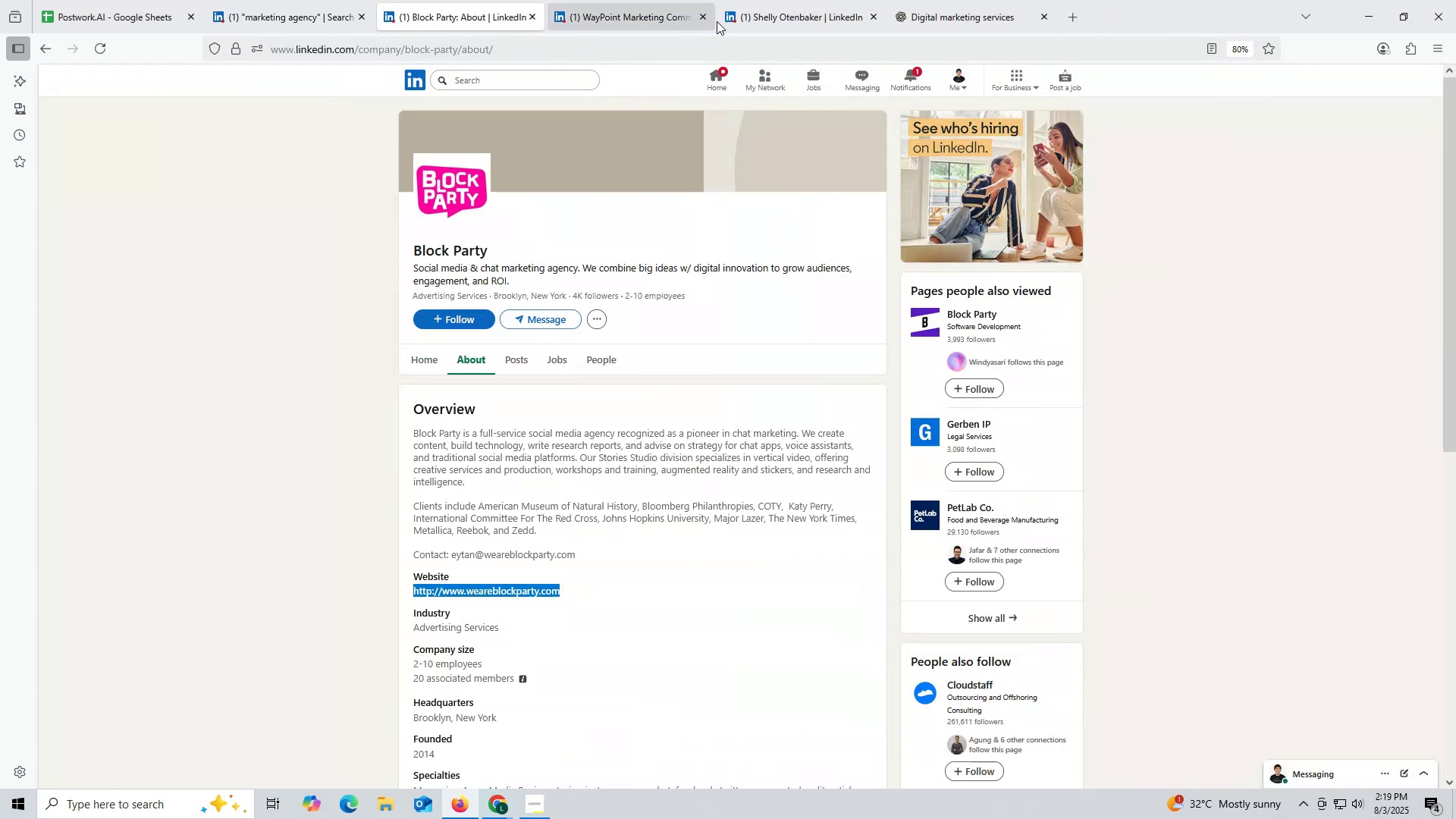 
left_click([762, 20])
 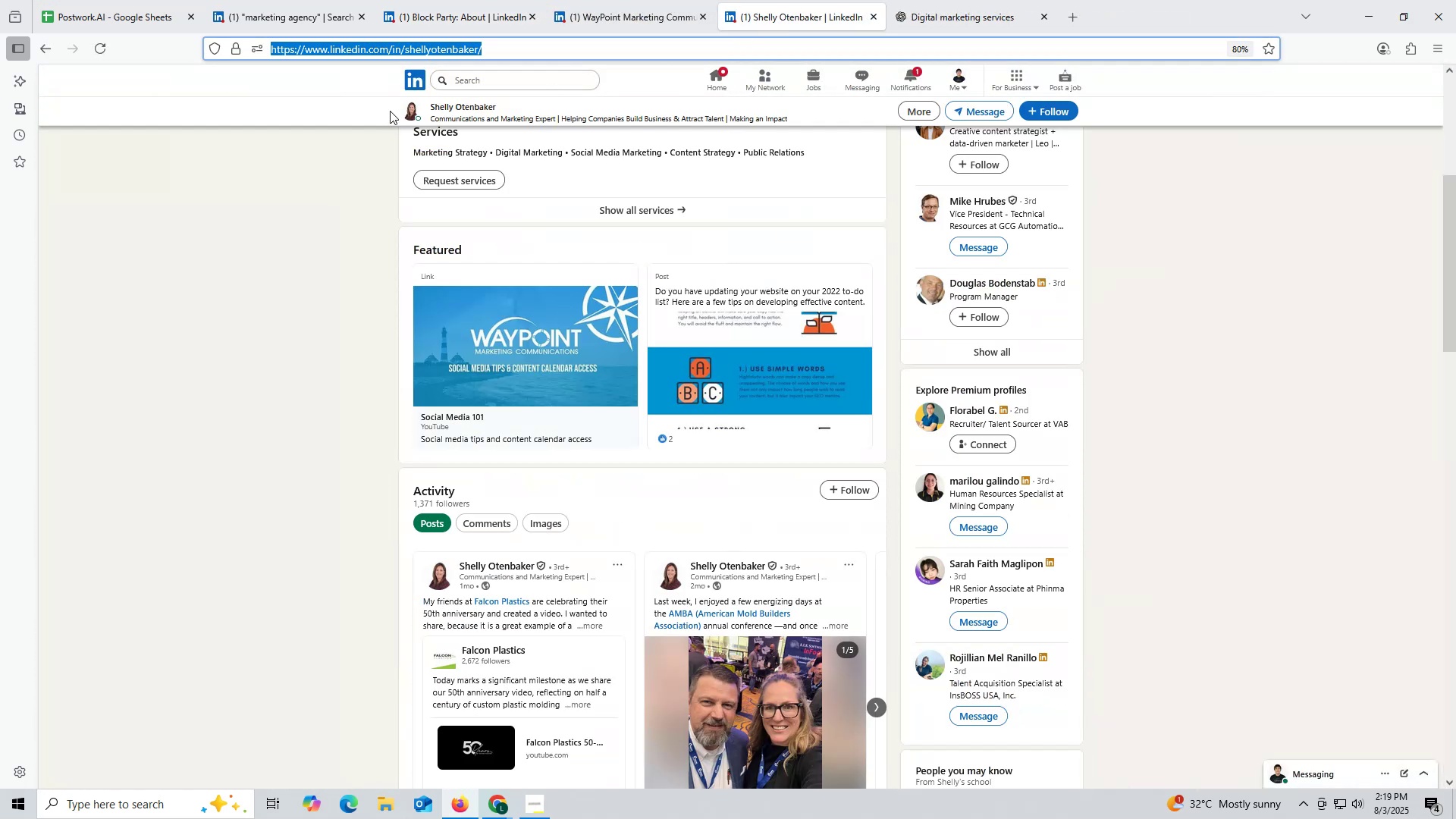 
key(Control+ControlLeft)
 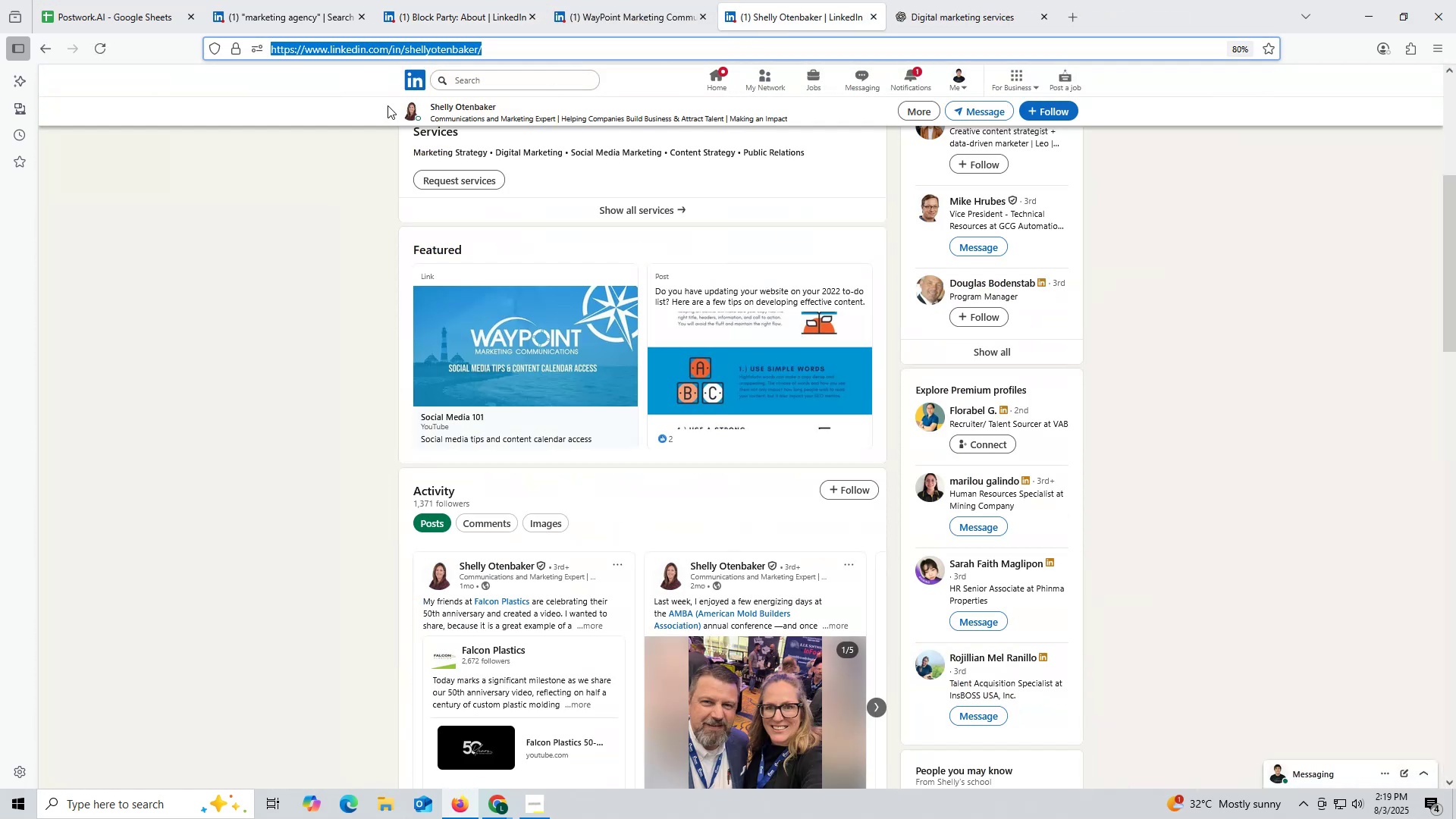 
key(Control+V)
 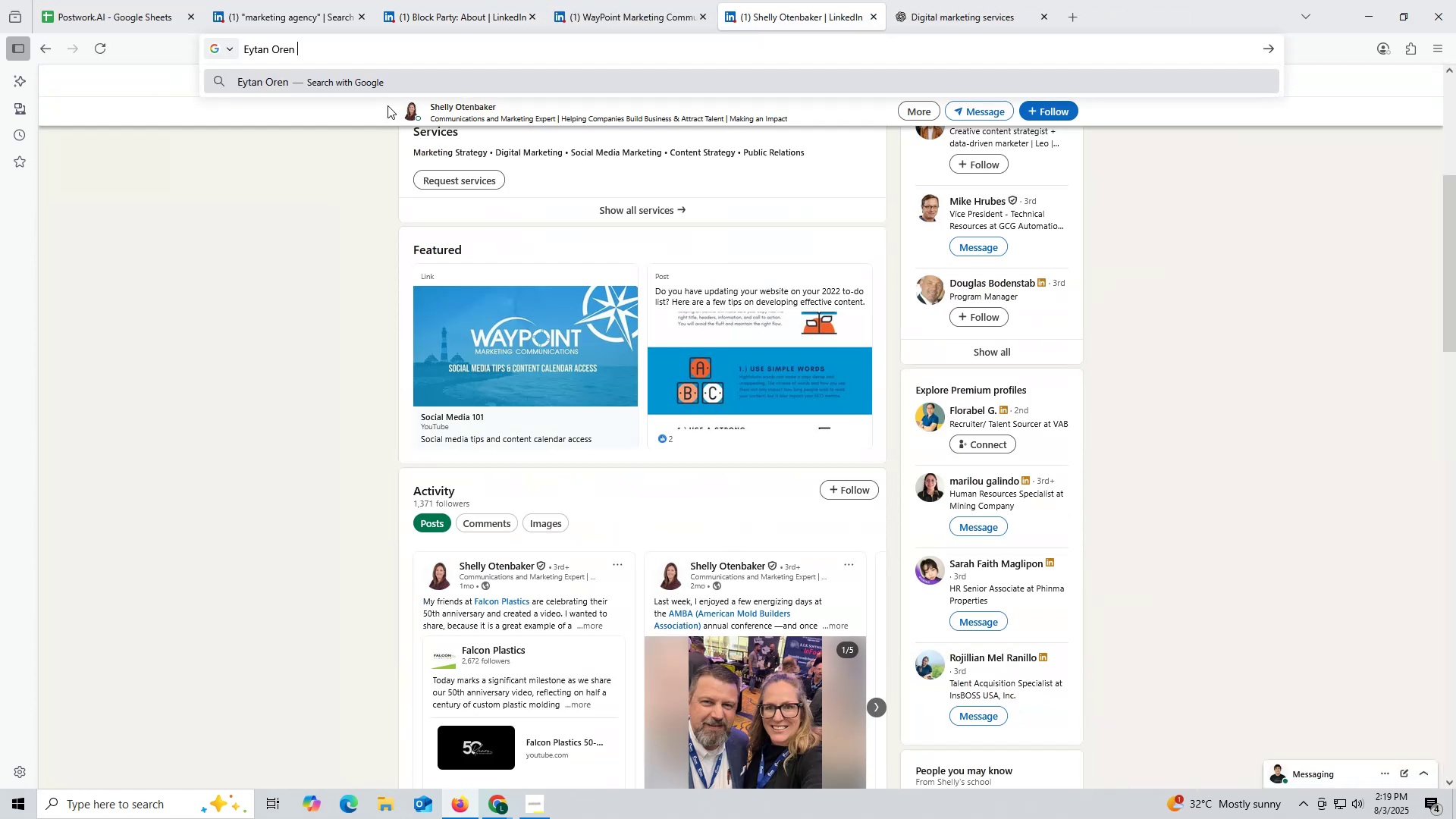 
key(Space)
 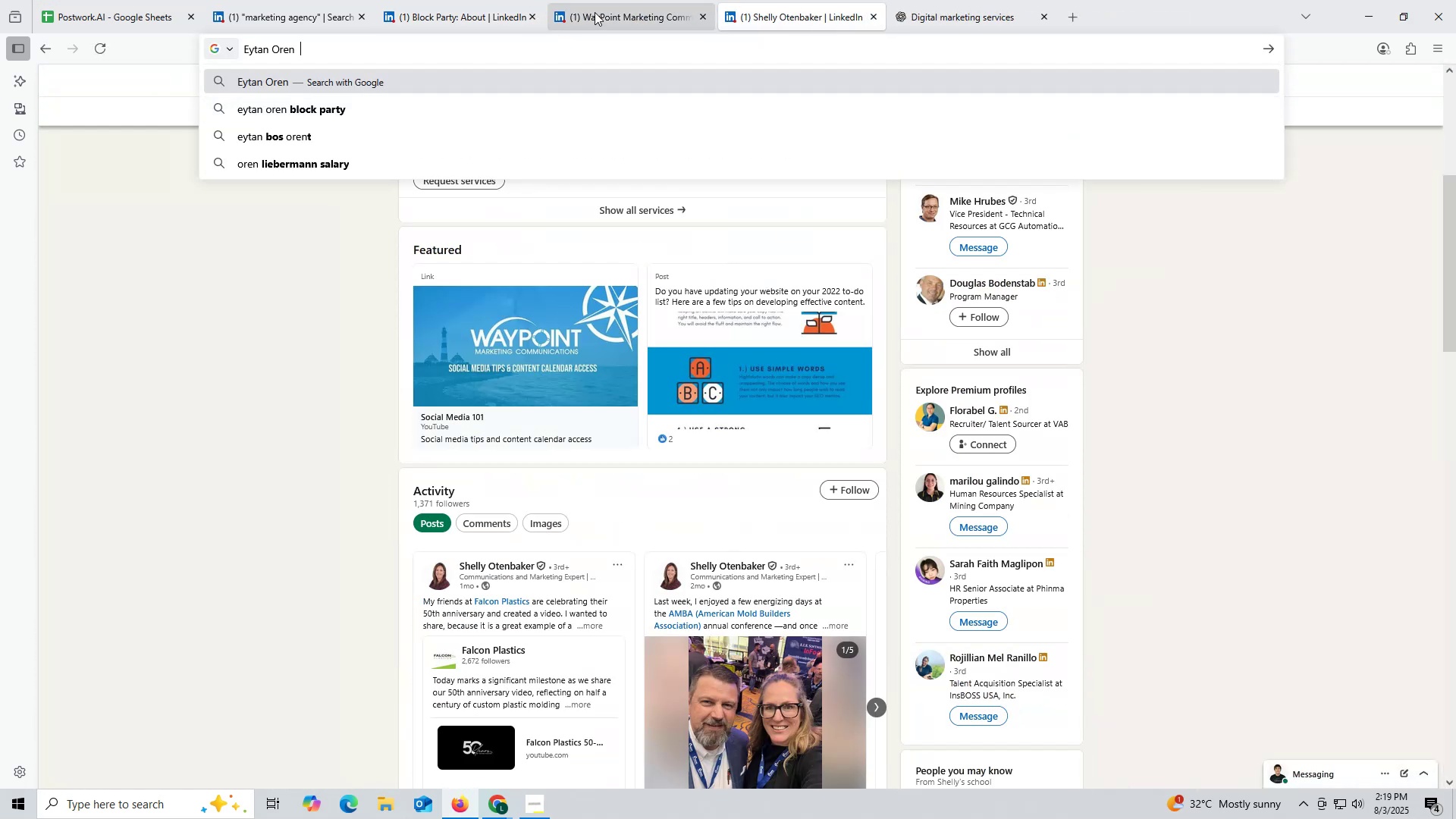 
left_click([604, 11])
 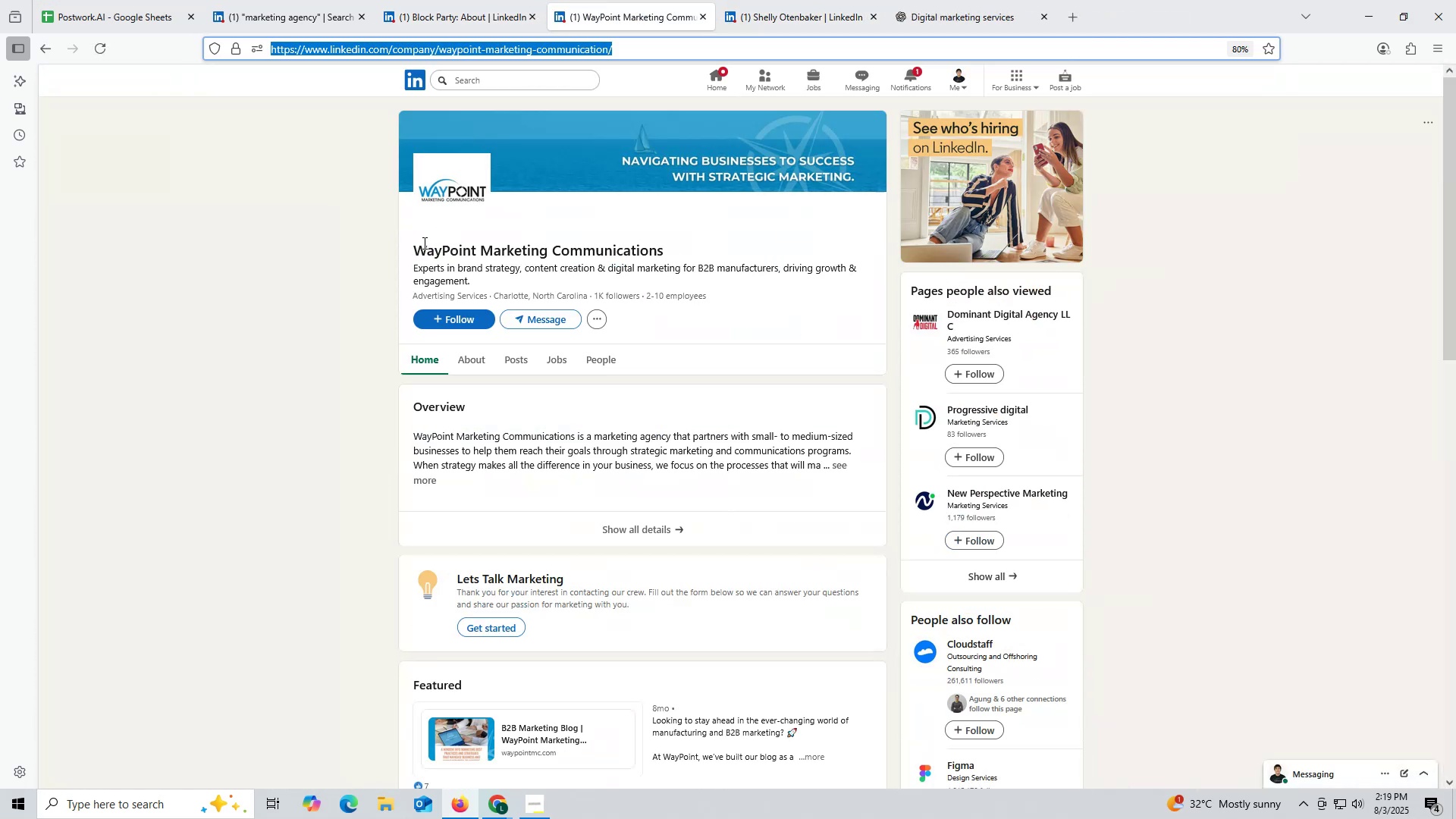 
left_click_drag(start_coordinate=[404, 248], to_coordinate=[681, 249])
 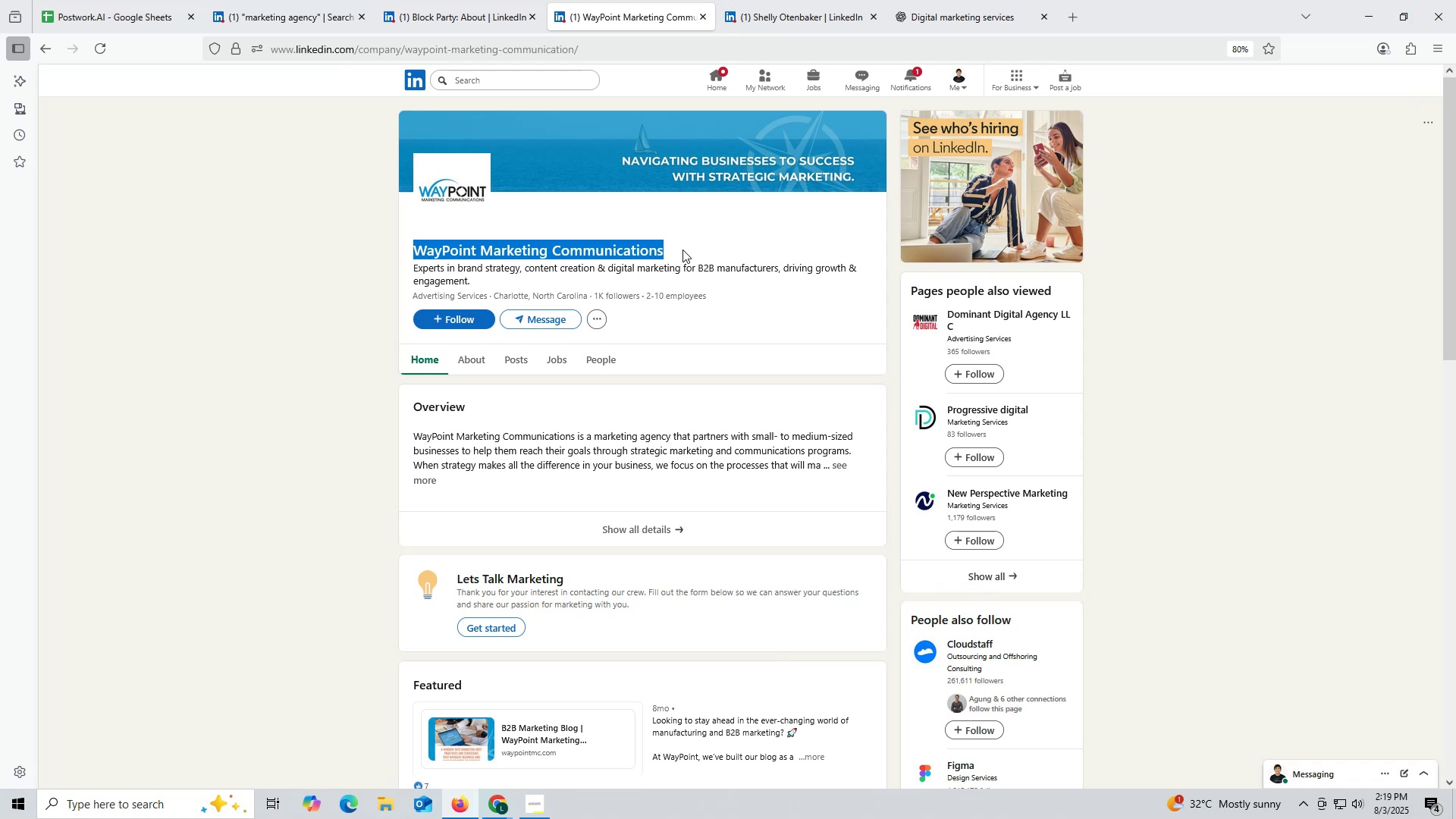 
key(Control+ControlLeft)
 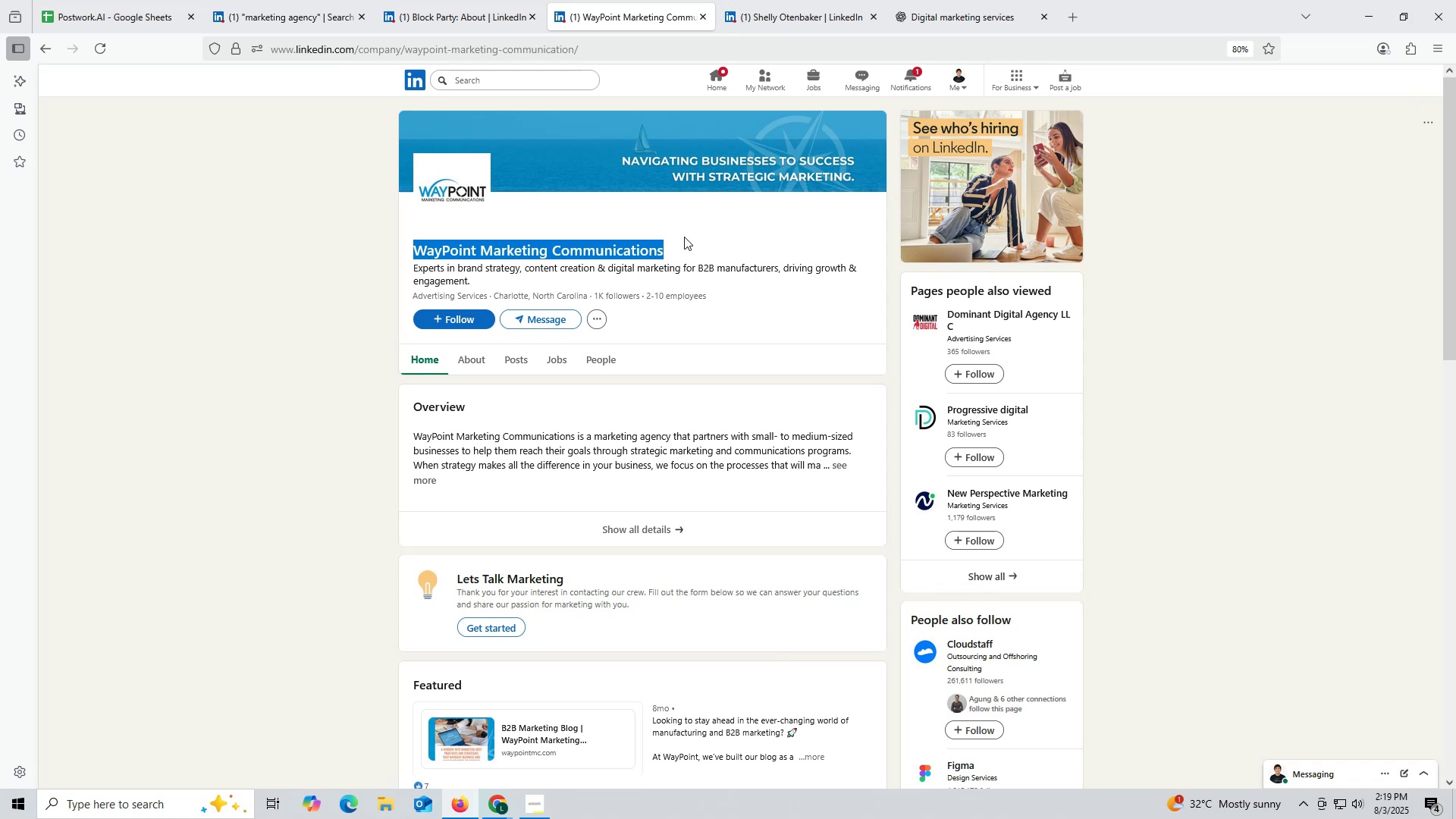 
key(Control+C)
 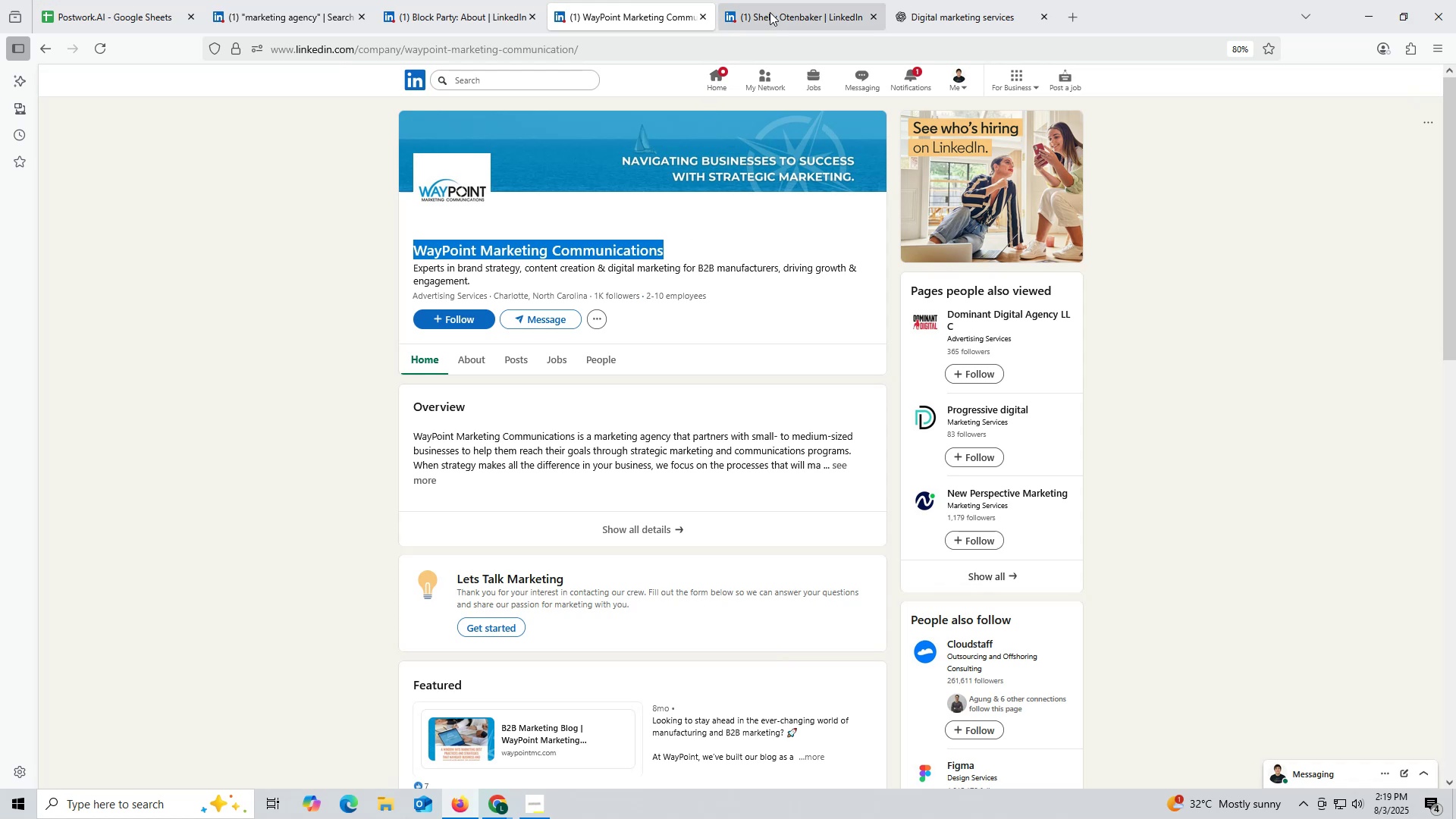 
left_click([770, 11])
 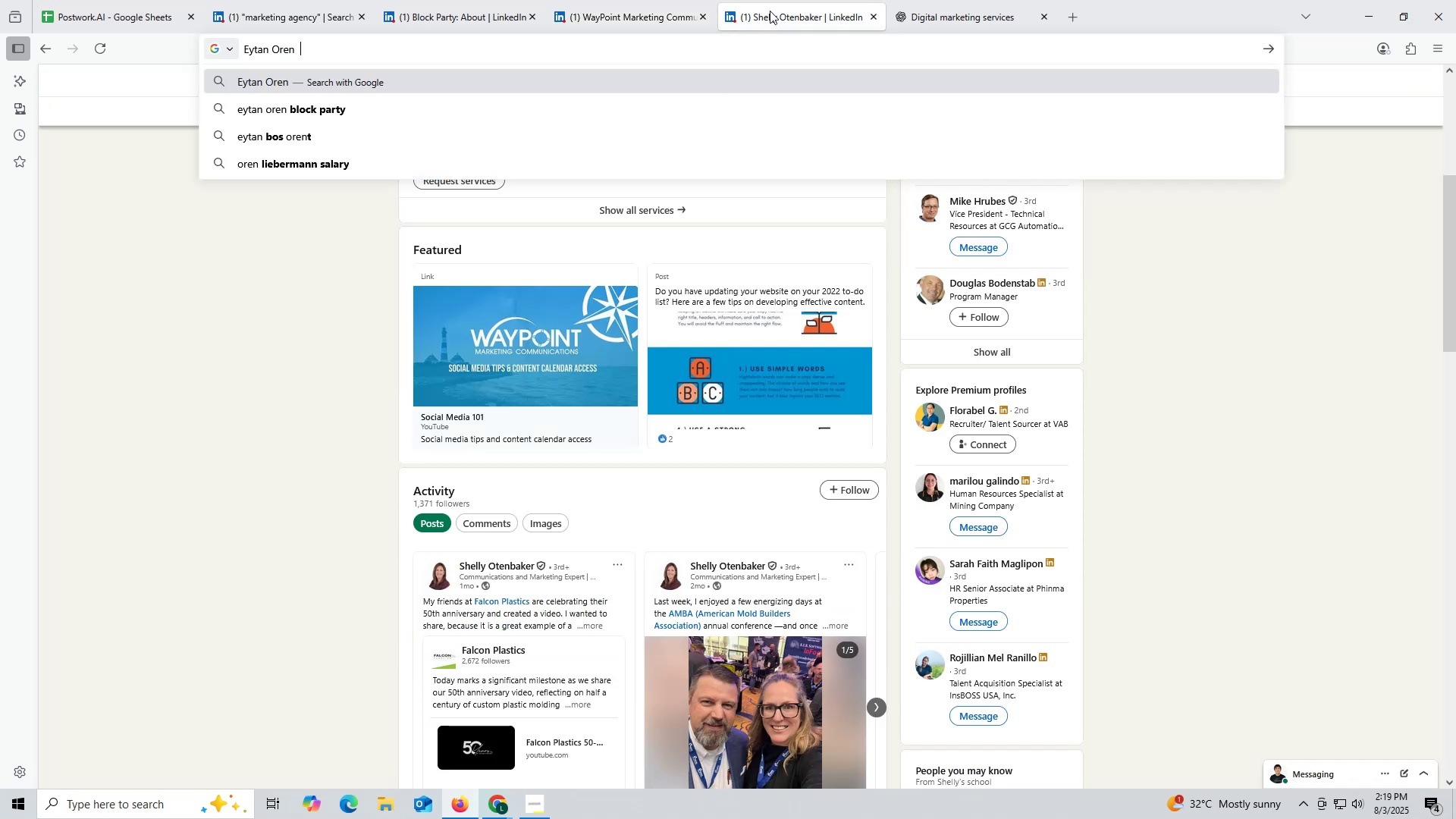 
key(Control+ControlLeft)
 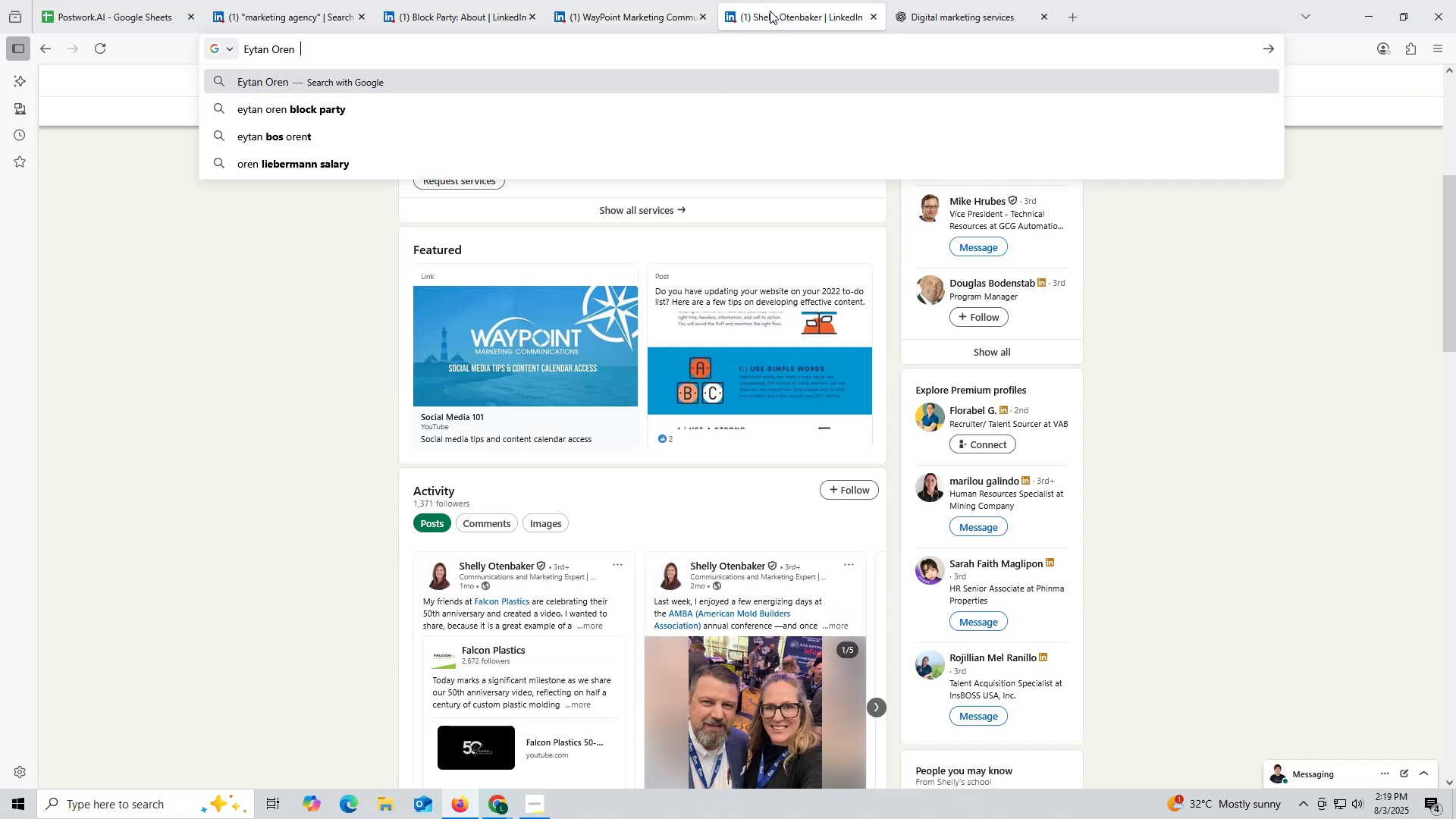 
key(Control+V)
 